 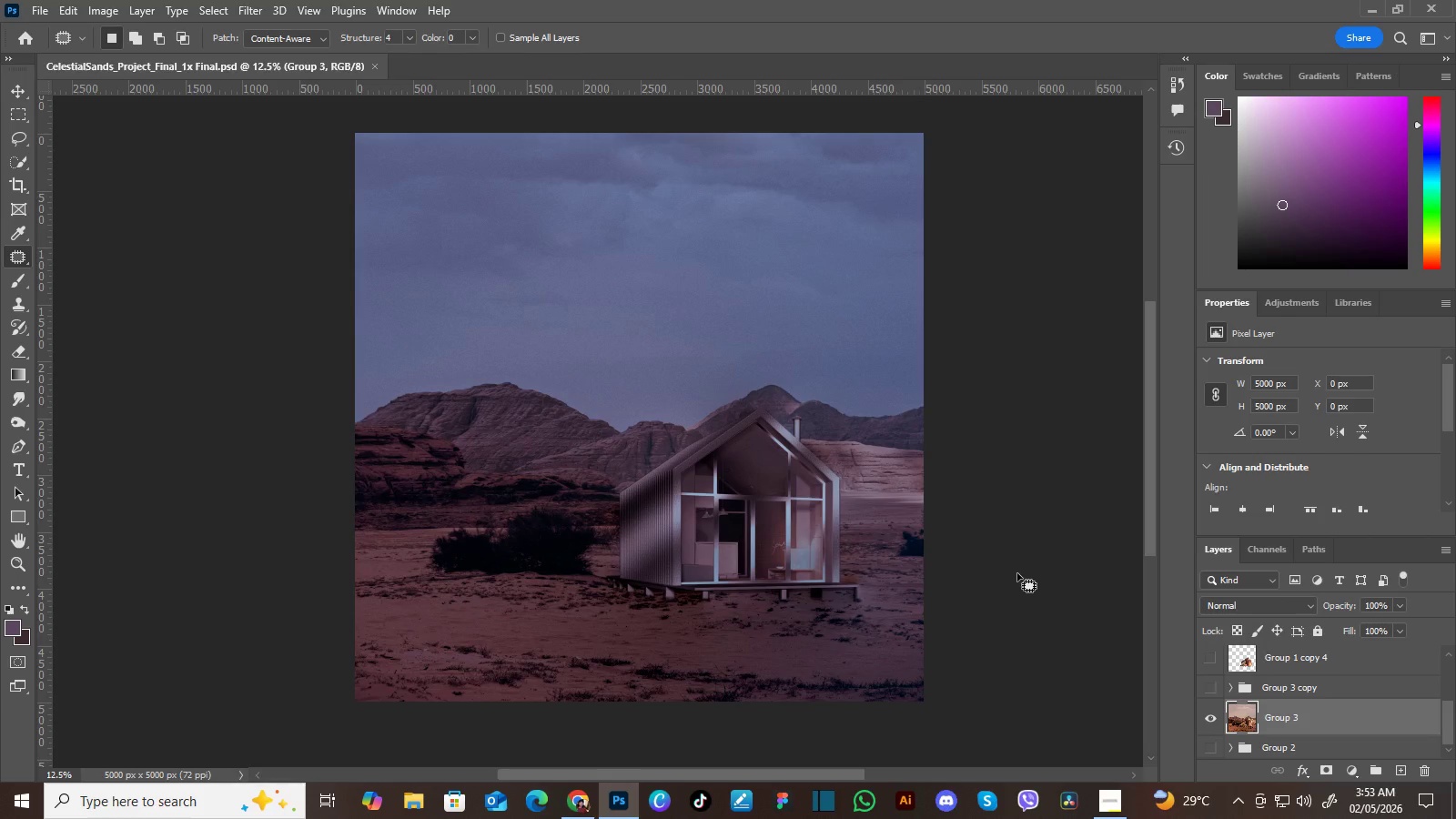 
left_click_drag(start_coordinate=[1036, 564], to_coordinate=[1019, 566])
 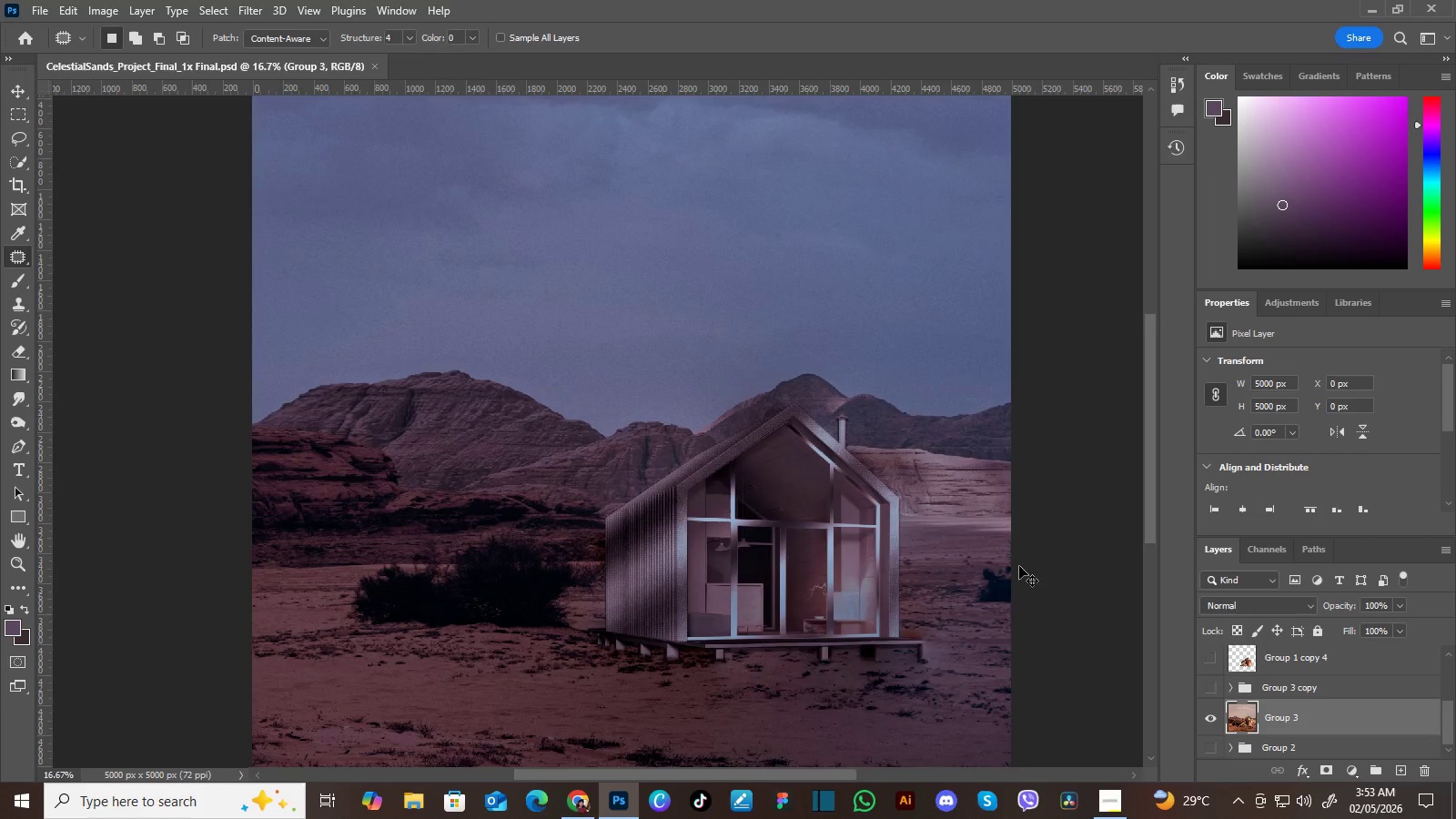 
key(Control+Equal)
 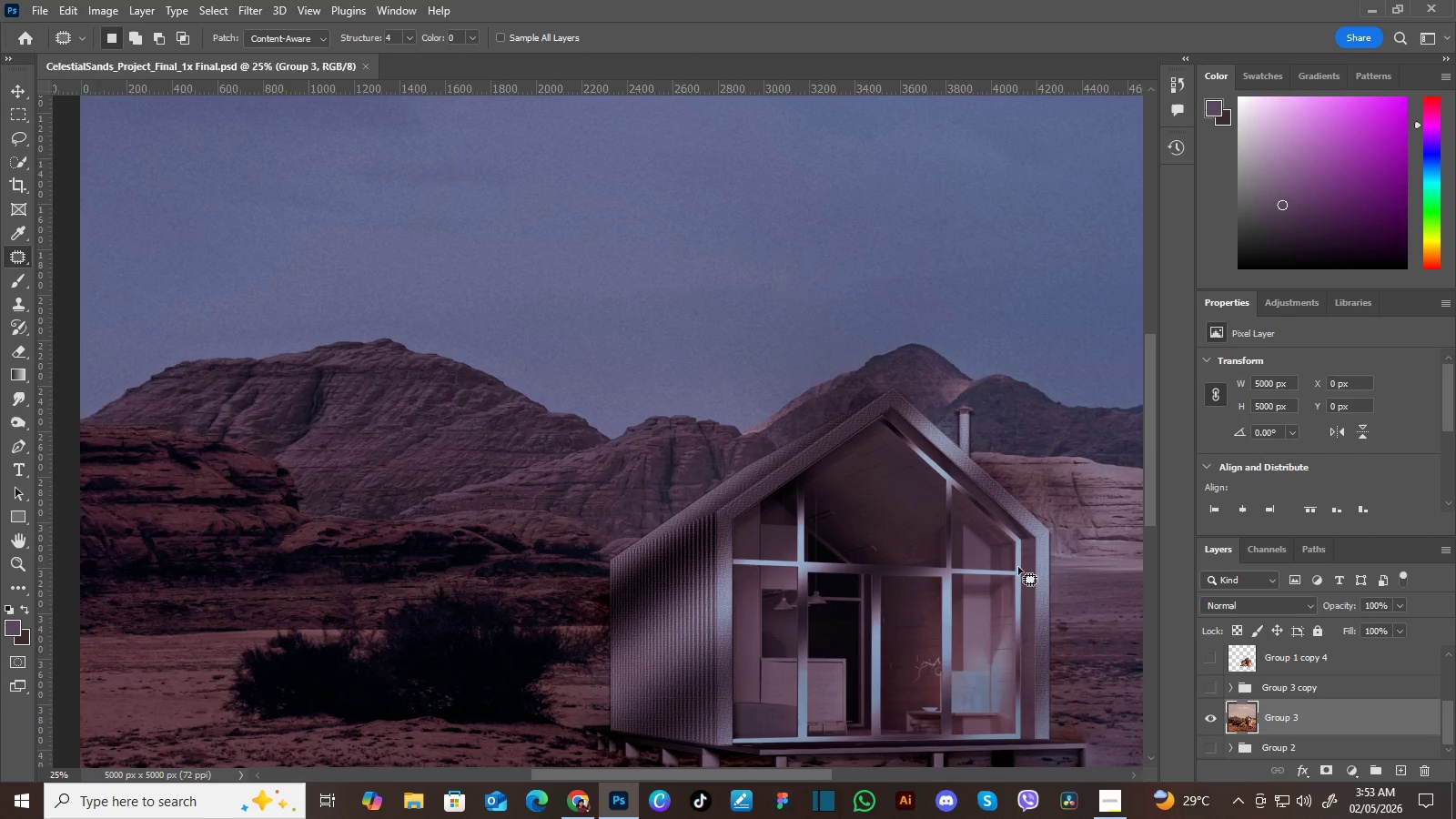 
key(Control+Equal)
 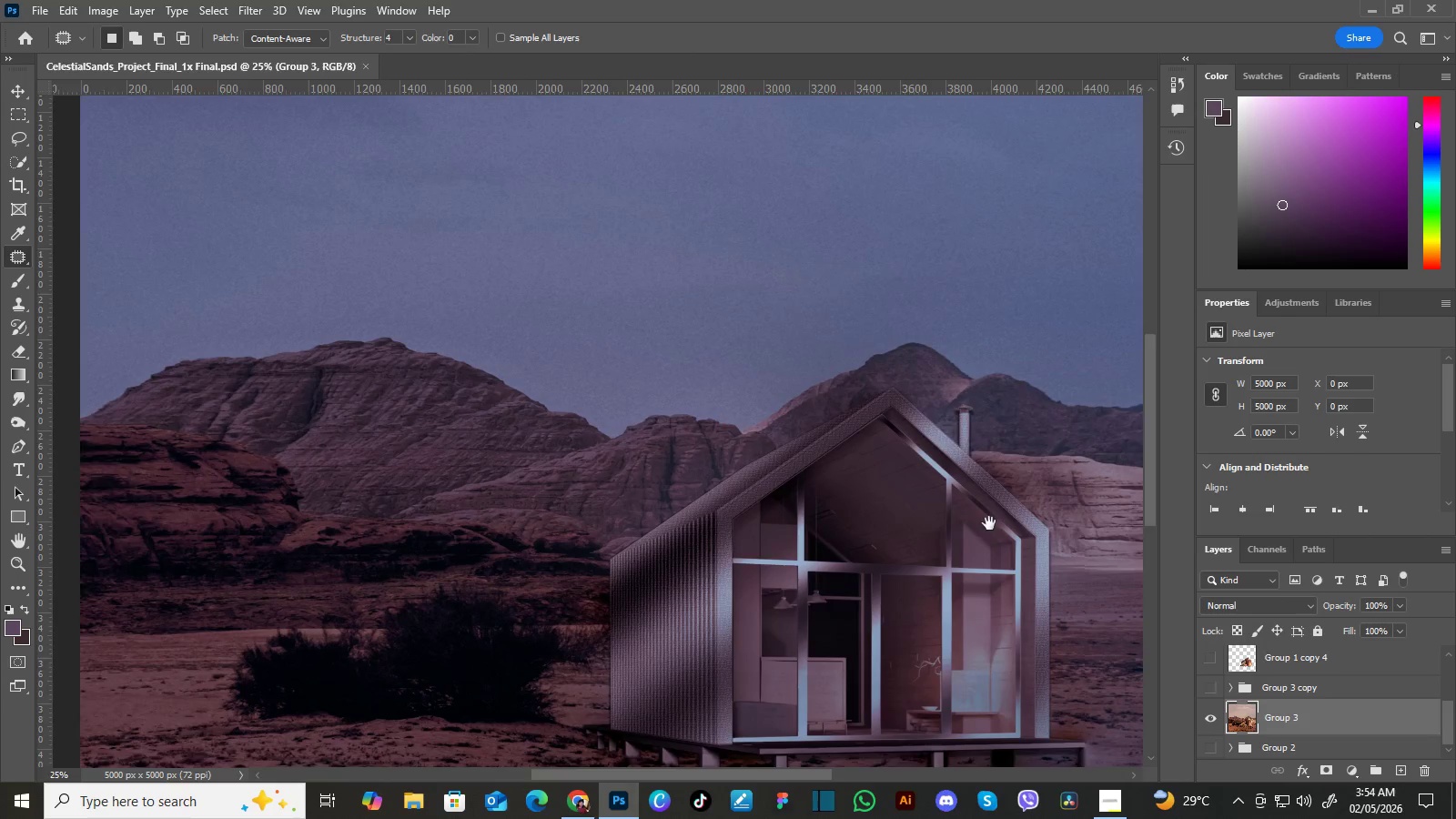 
hold_key(key=Space, duration=1.06)
 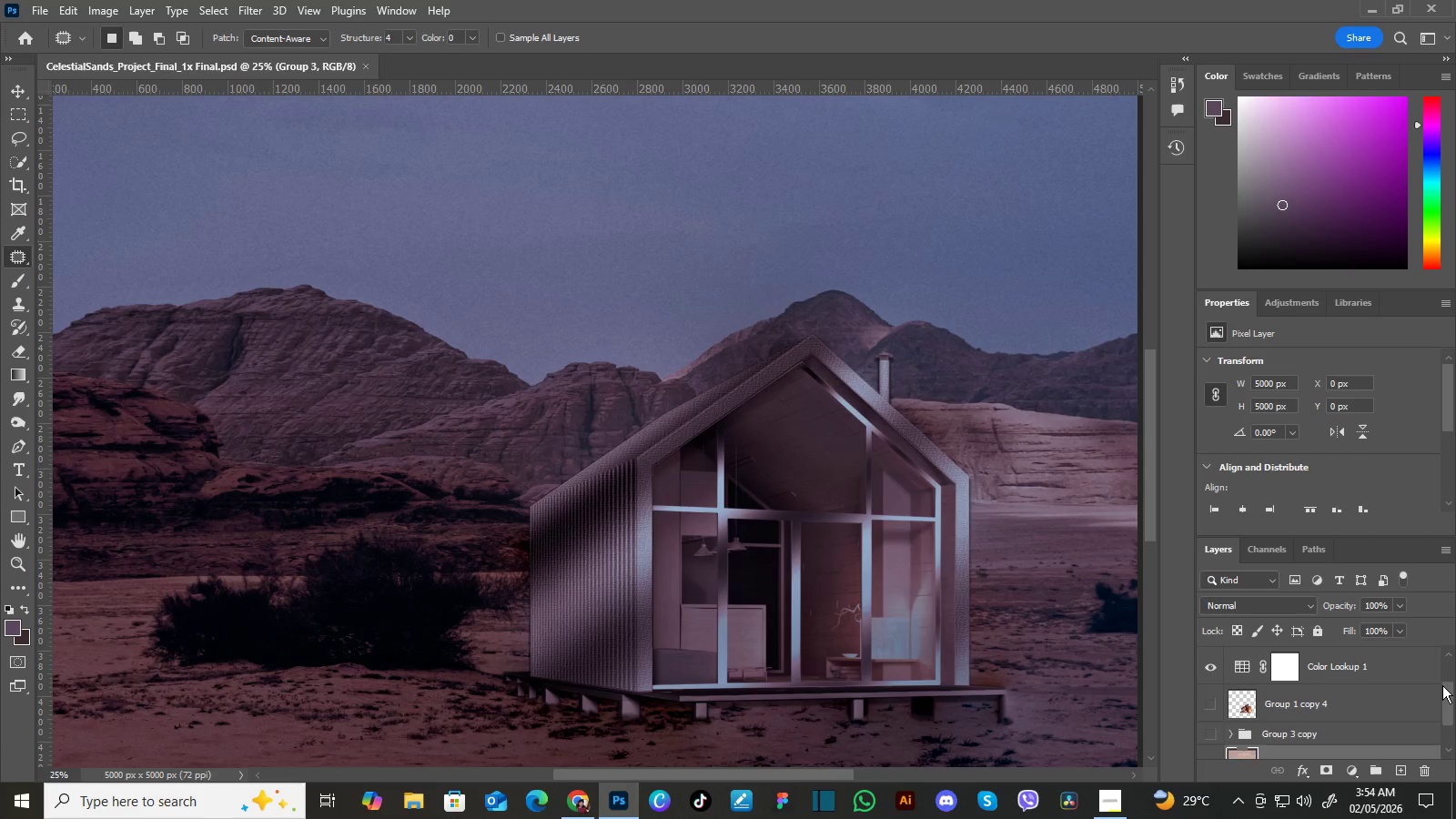 
left_click_drag(start_coordinate=[1043, 558], to_coordinate=[962, 504])
 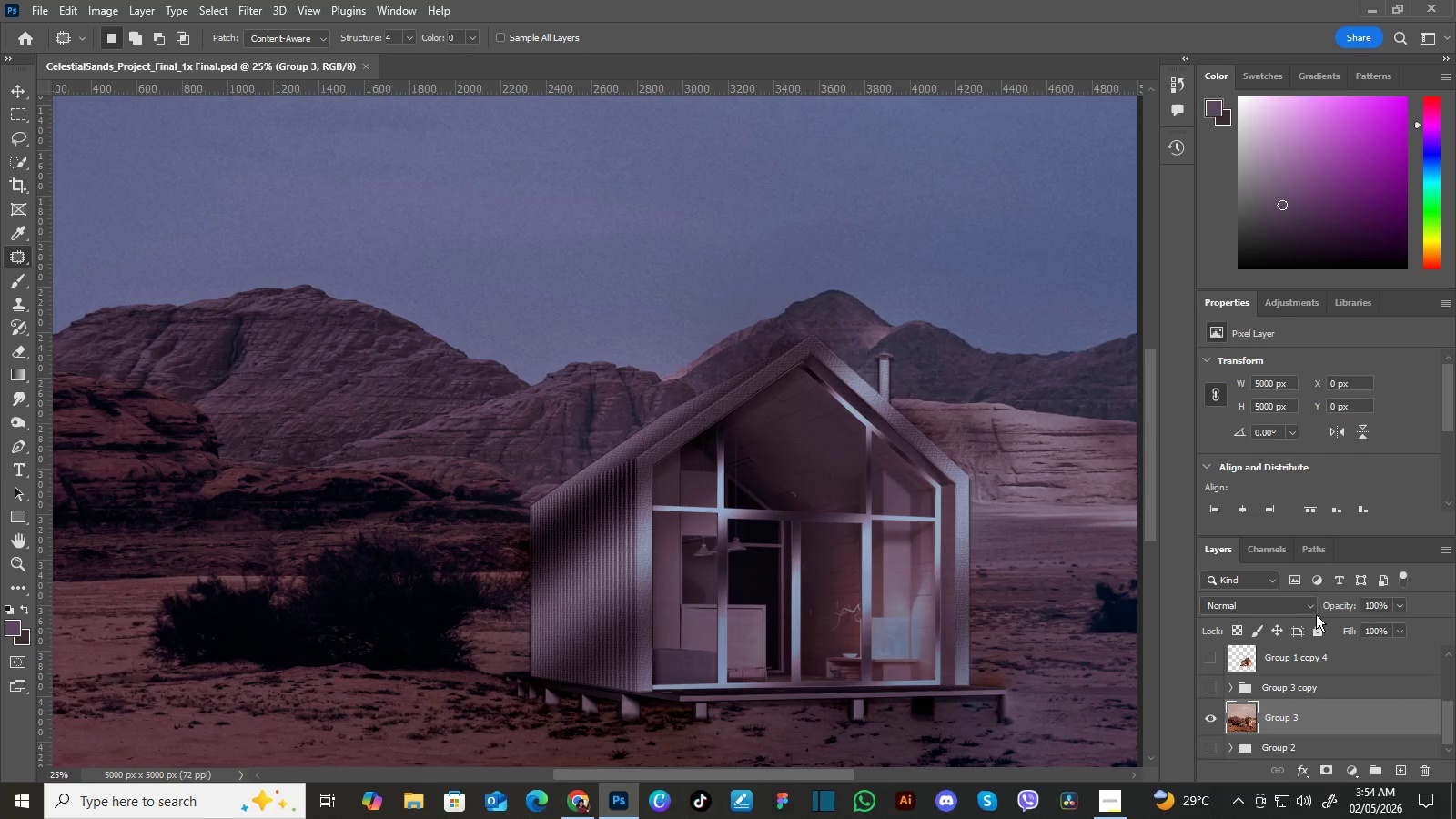 
left_click([1306, 609])
 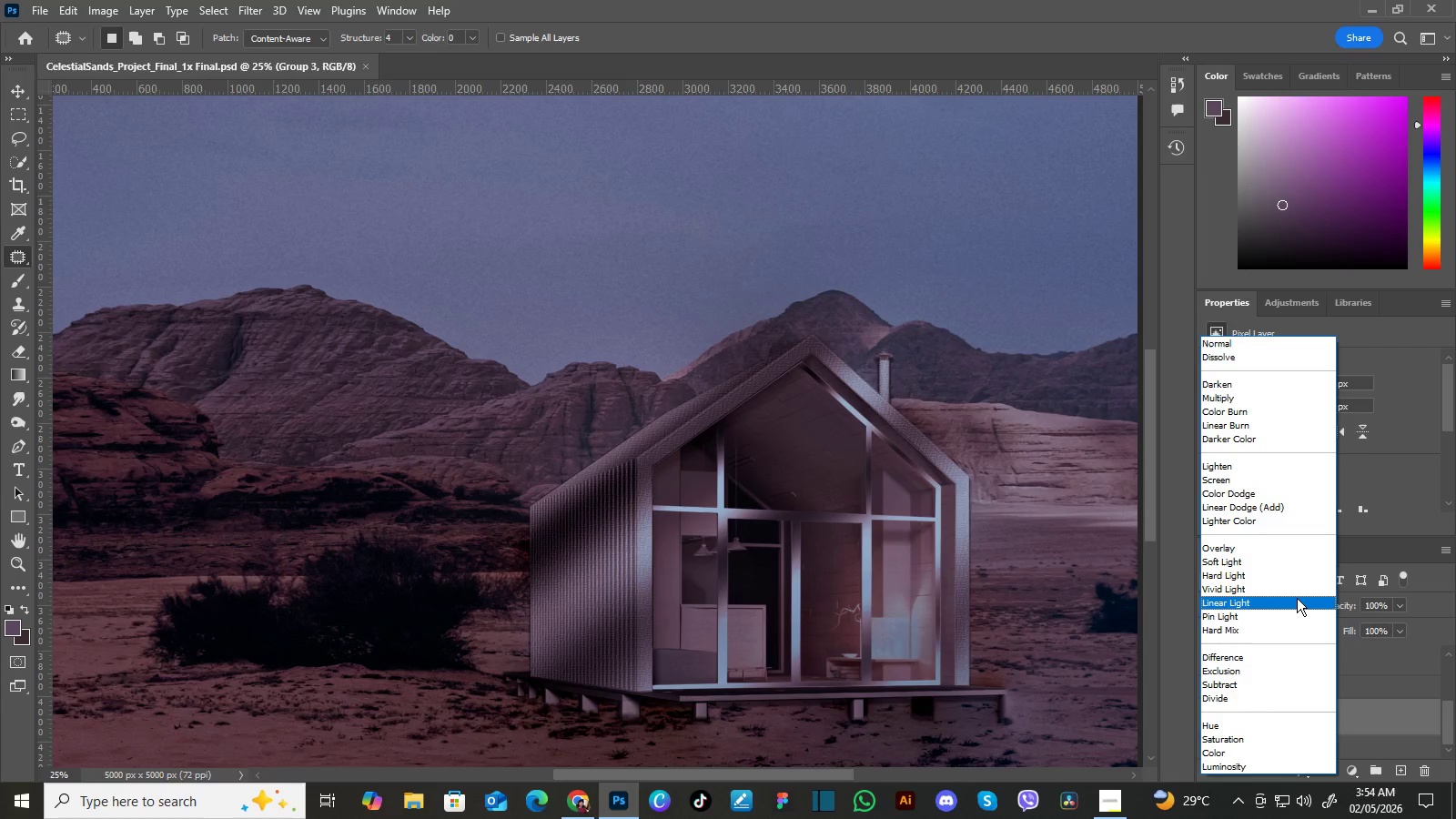 
wait(8.75)
 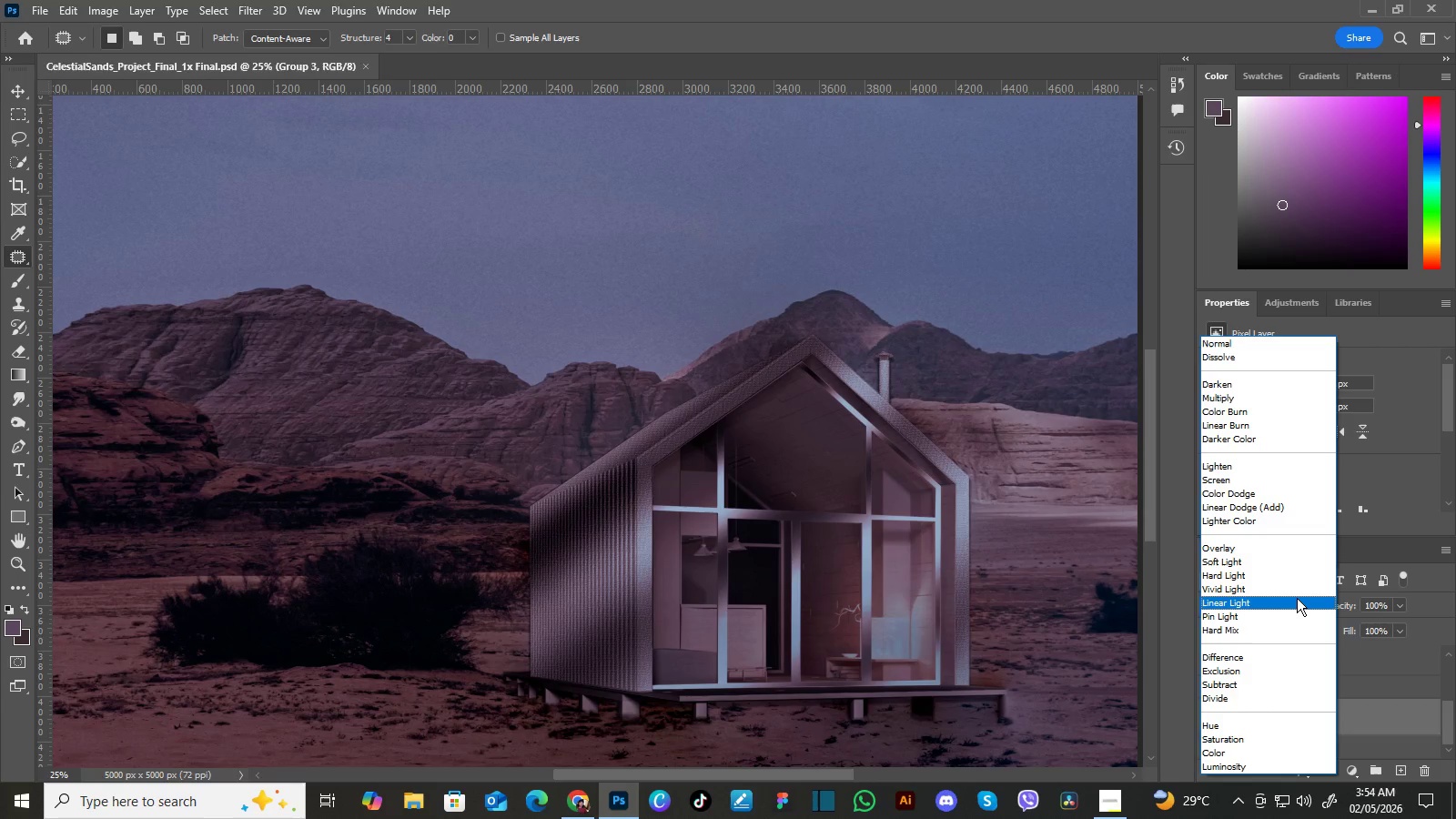 
left_click([1283, 495])
 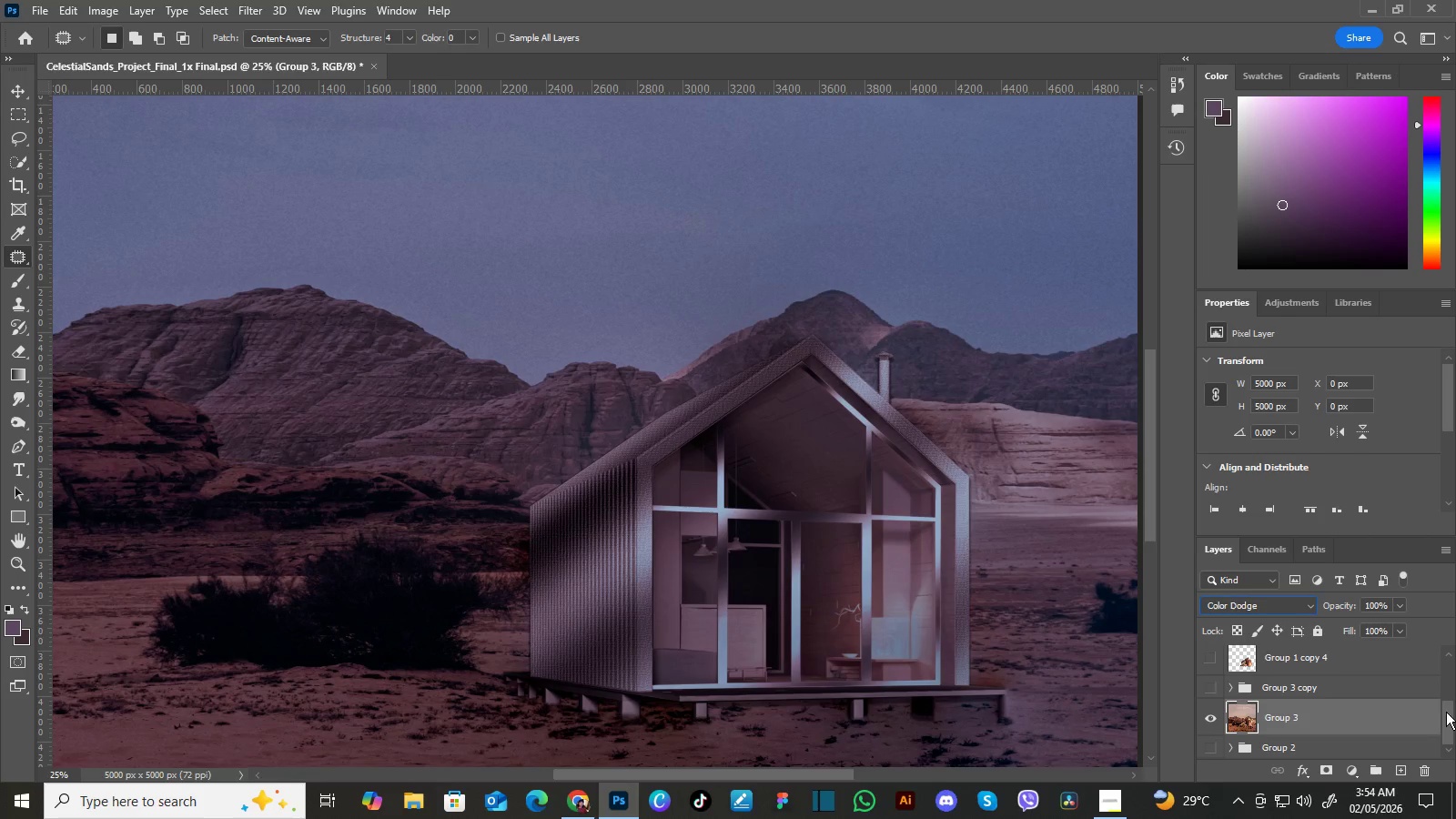 
left_click_drag(start_coordinate=[1447, 712], to_coordinate=[1446, 722])
 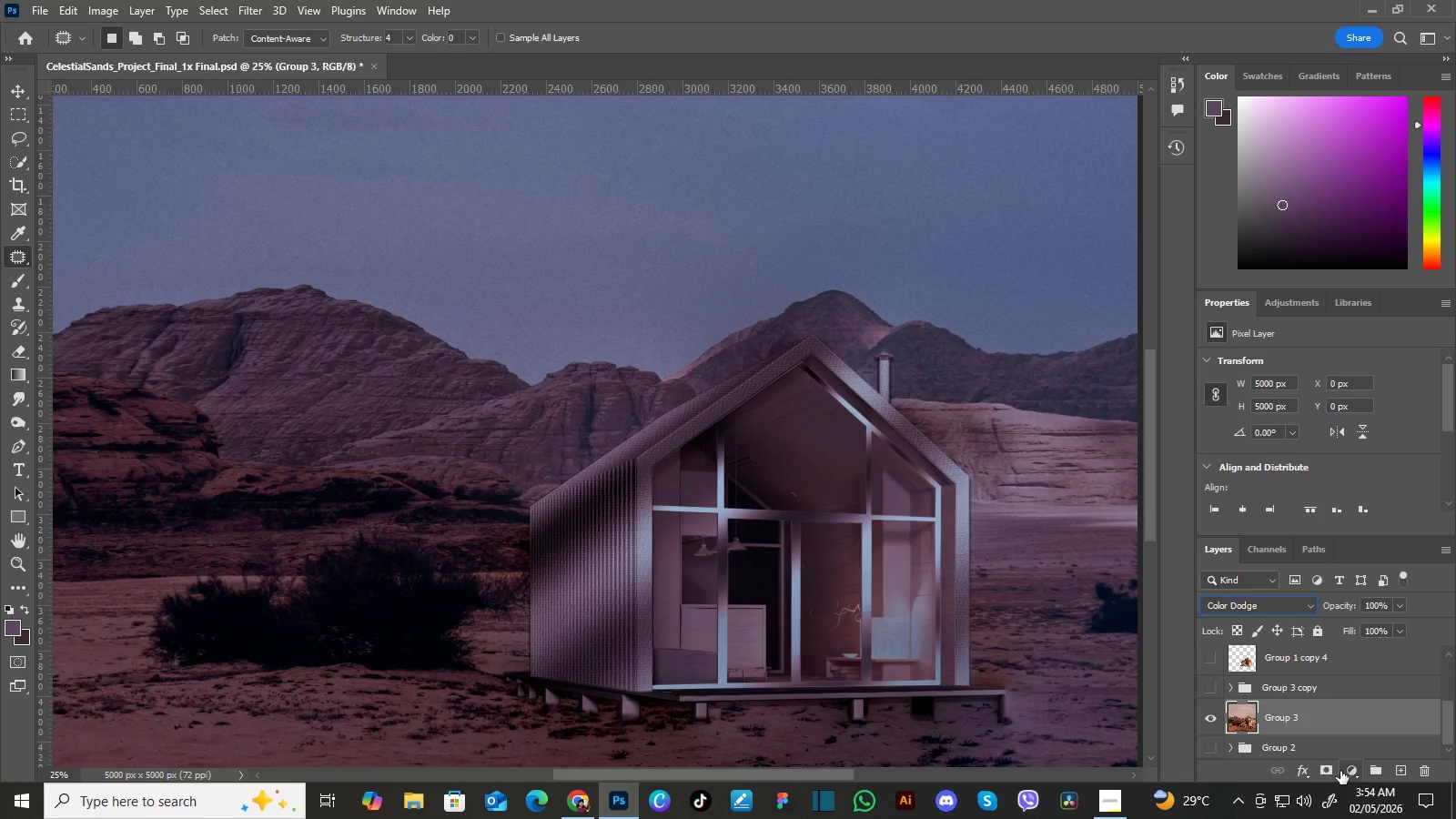 
left_click([1329, 769])
 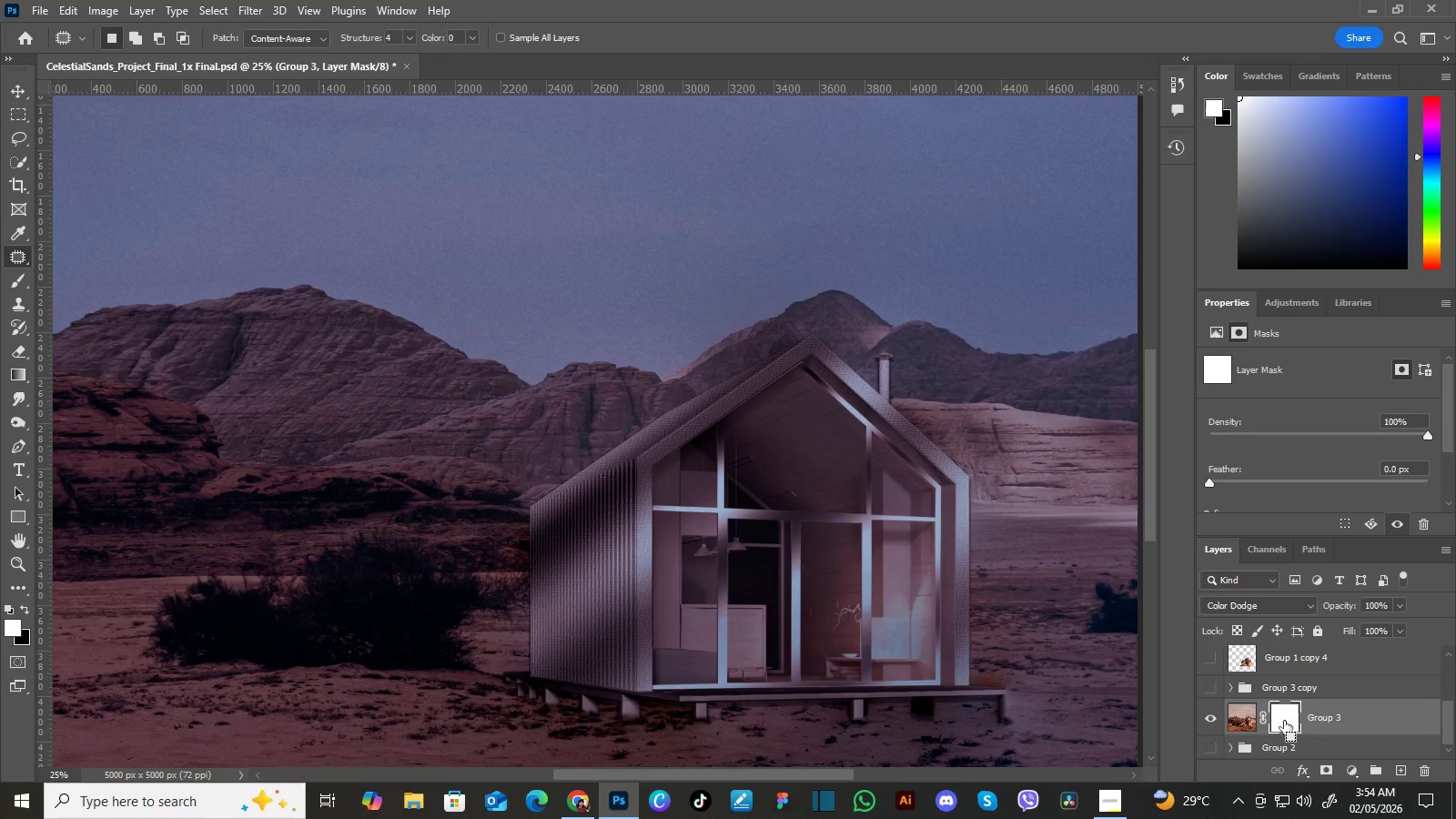 
key(Control+I)
 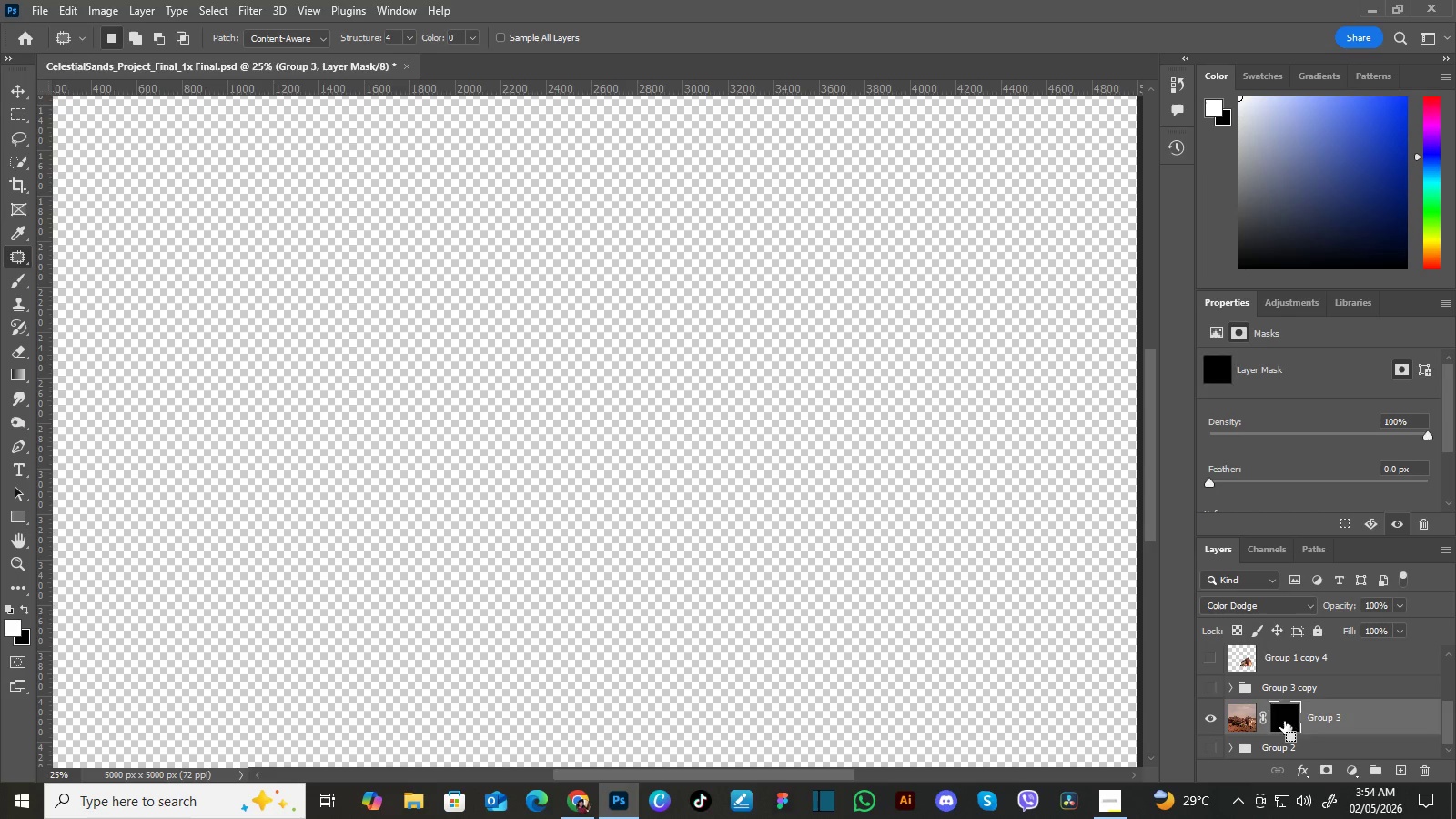 
key(Control+Z)
 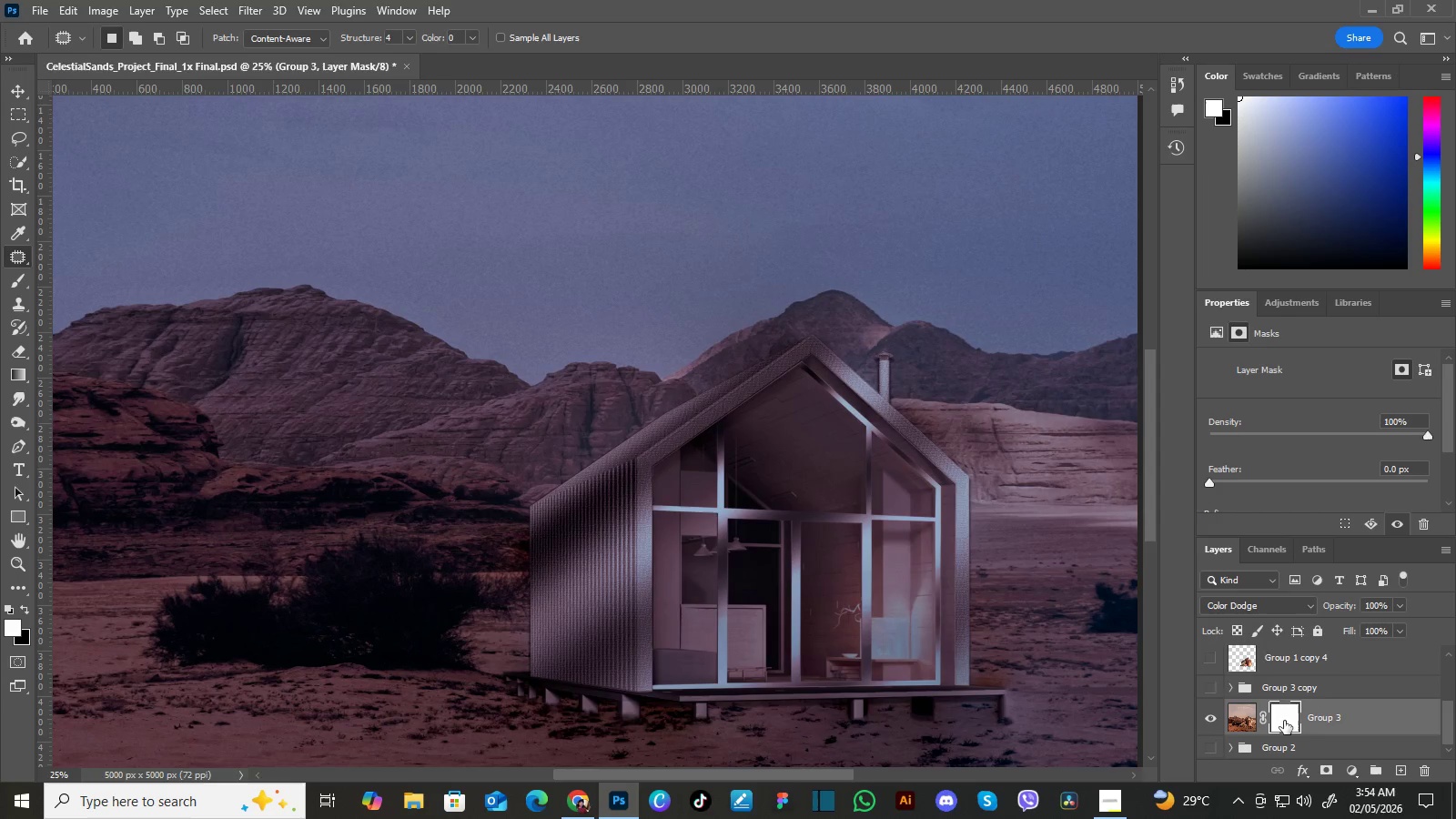 
left_click([1284, 721])
 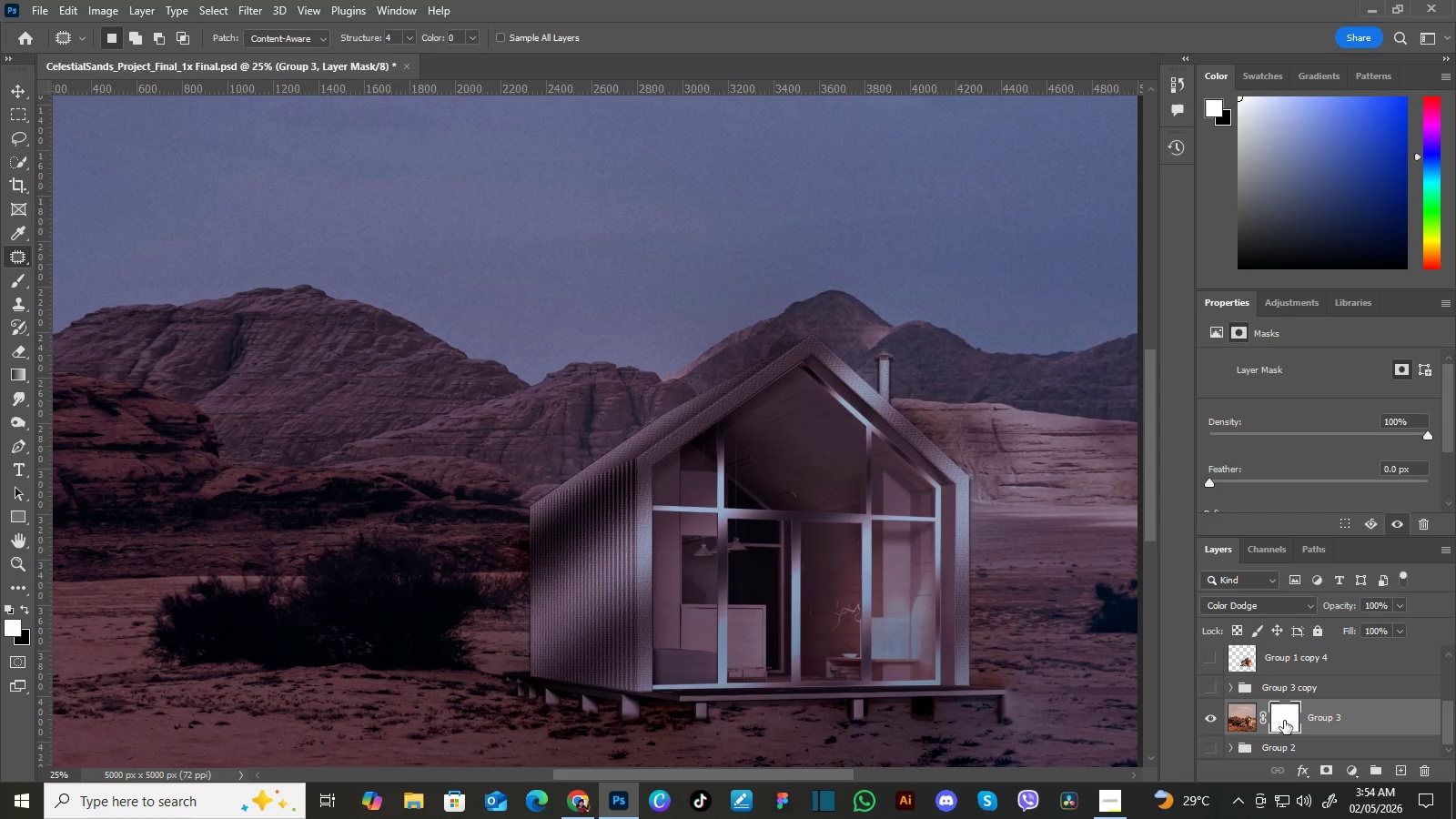 
key(Control+I)
 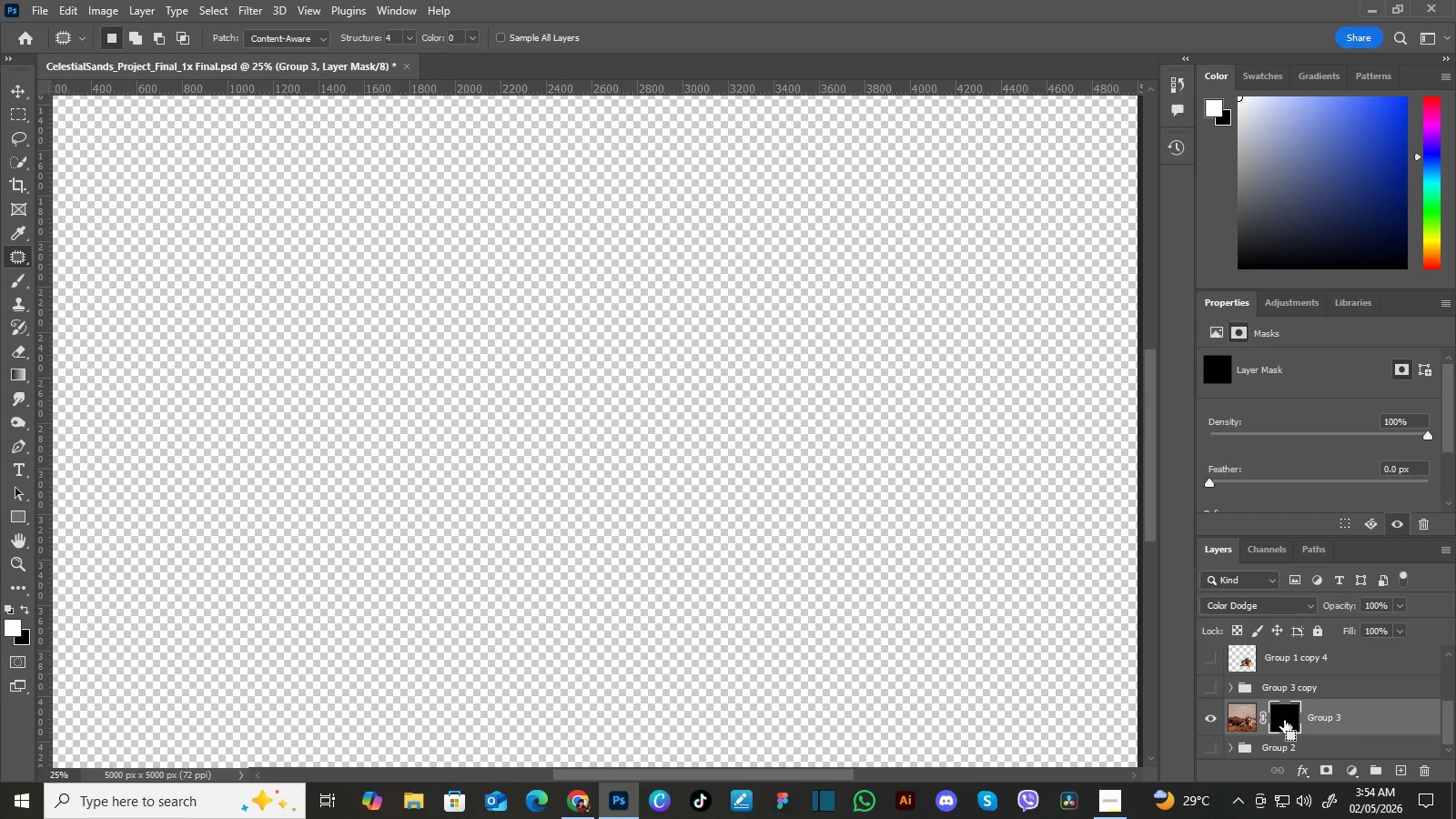 
key(Control+Z)
 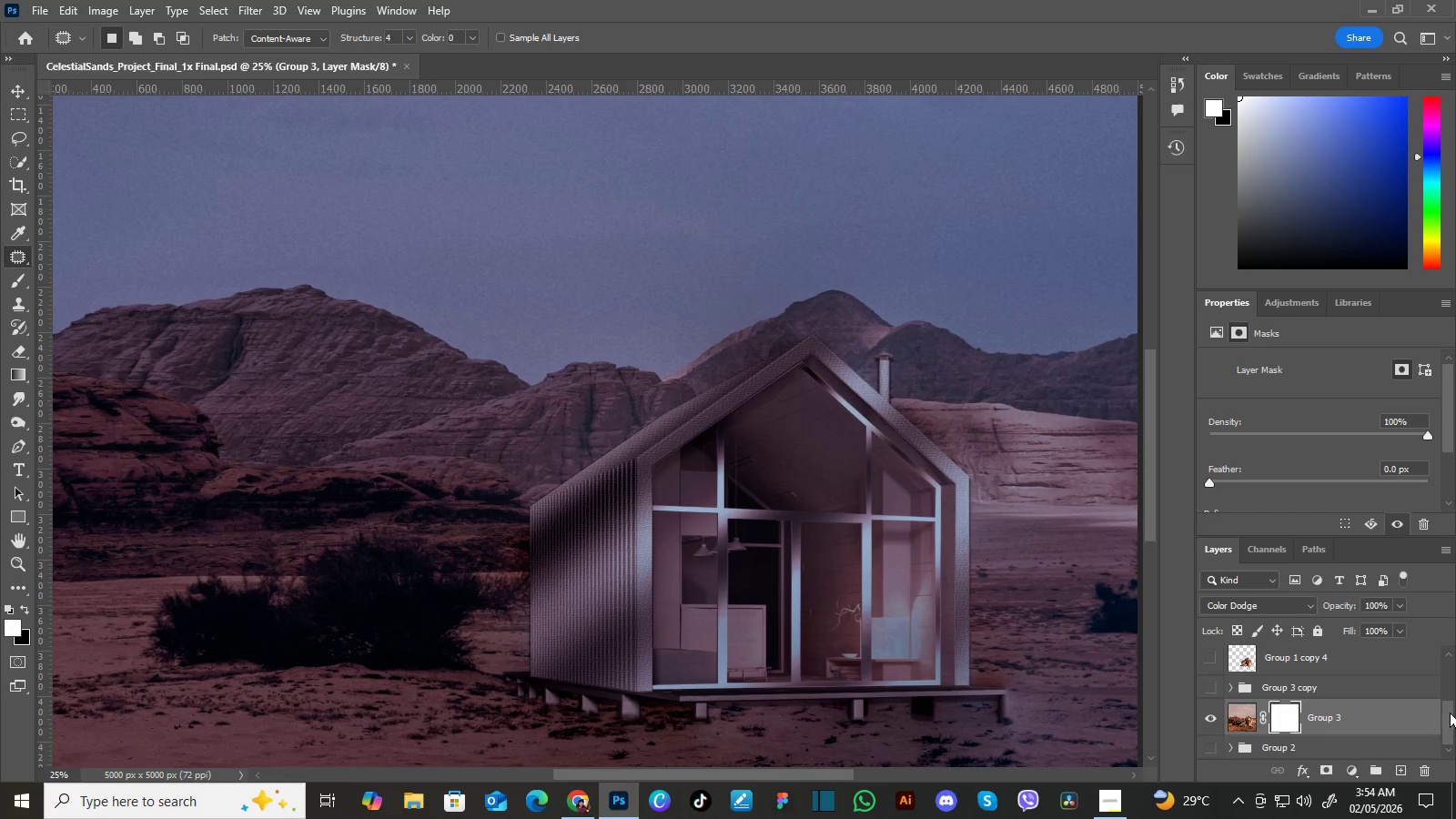 
left_click_drag(start_coordinate=[1448, 706], to_coordinate=[1445, 730])
 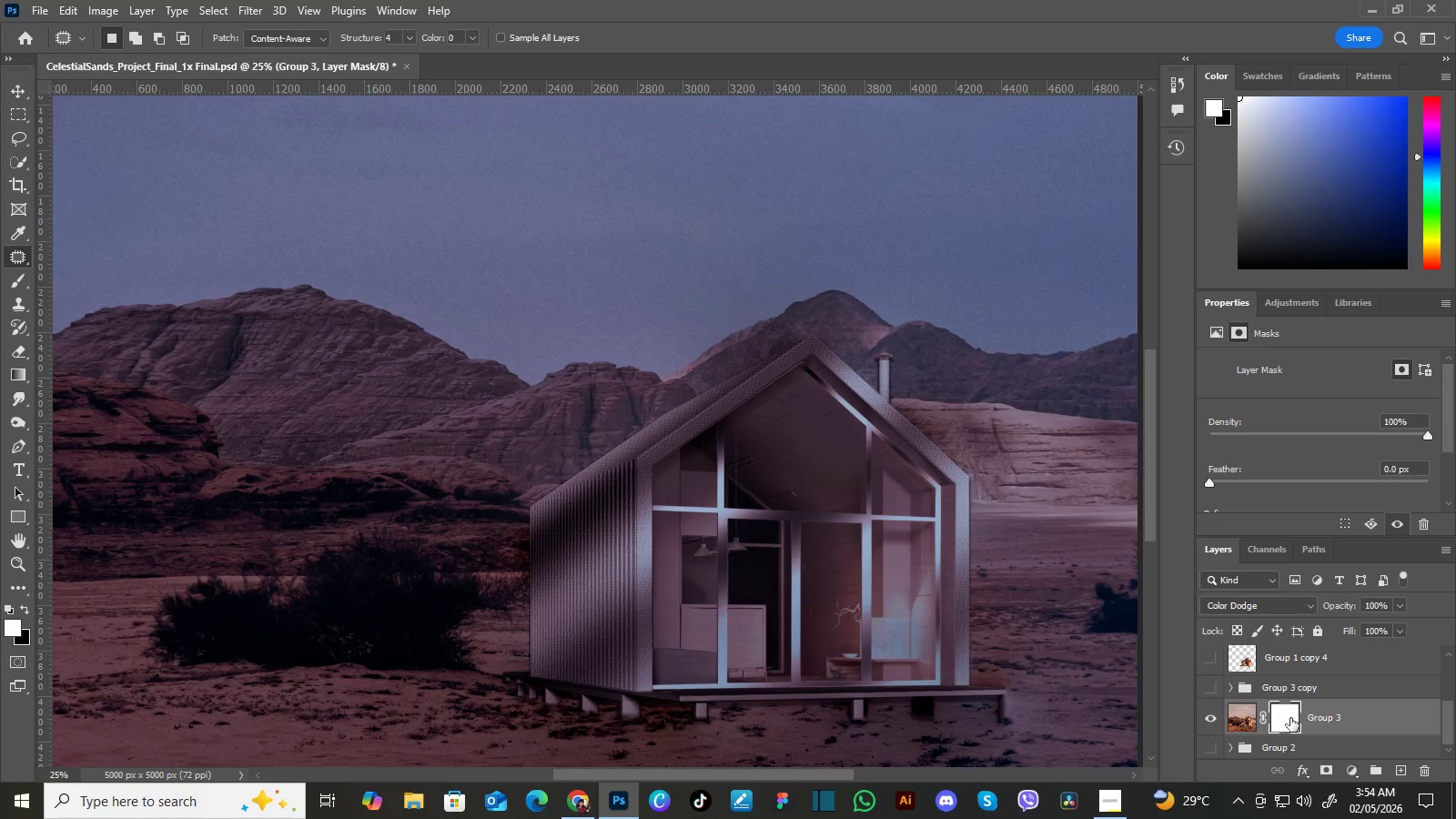 
left_click([1290, 718])
 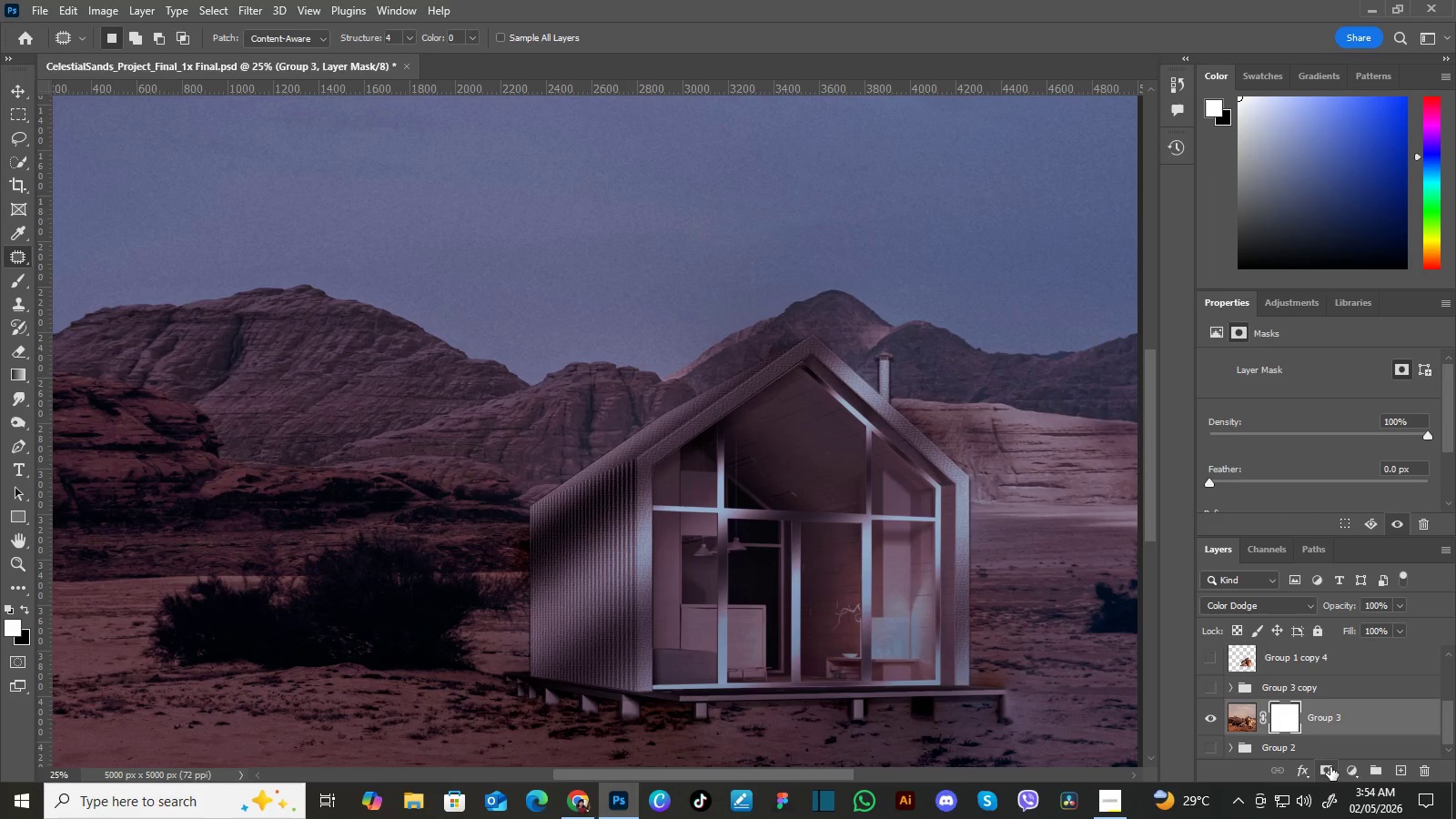 
mouse_move([1344, 770])
 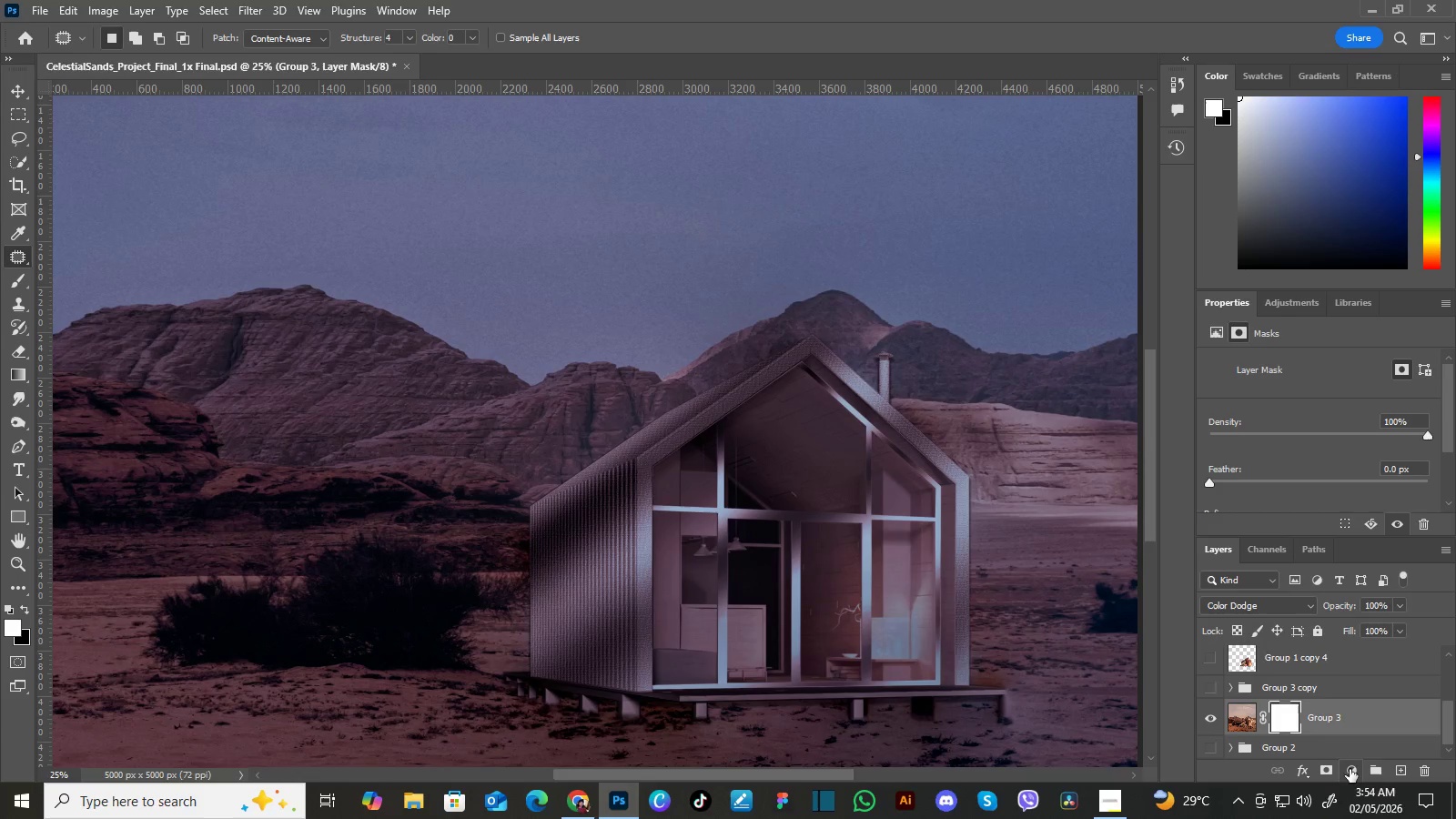 
left_click([1350, 769])
 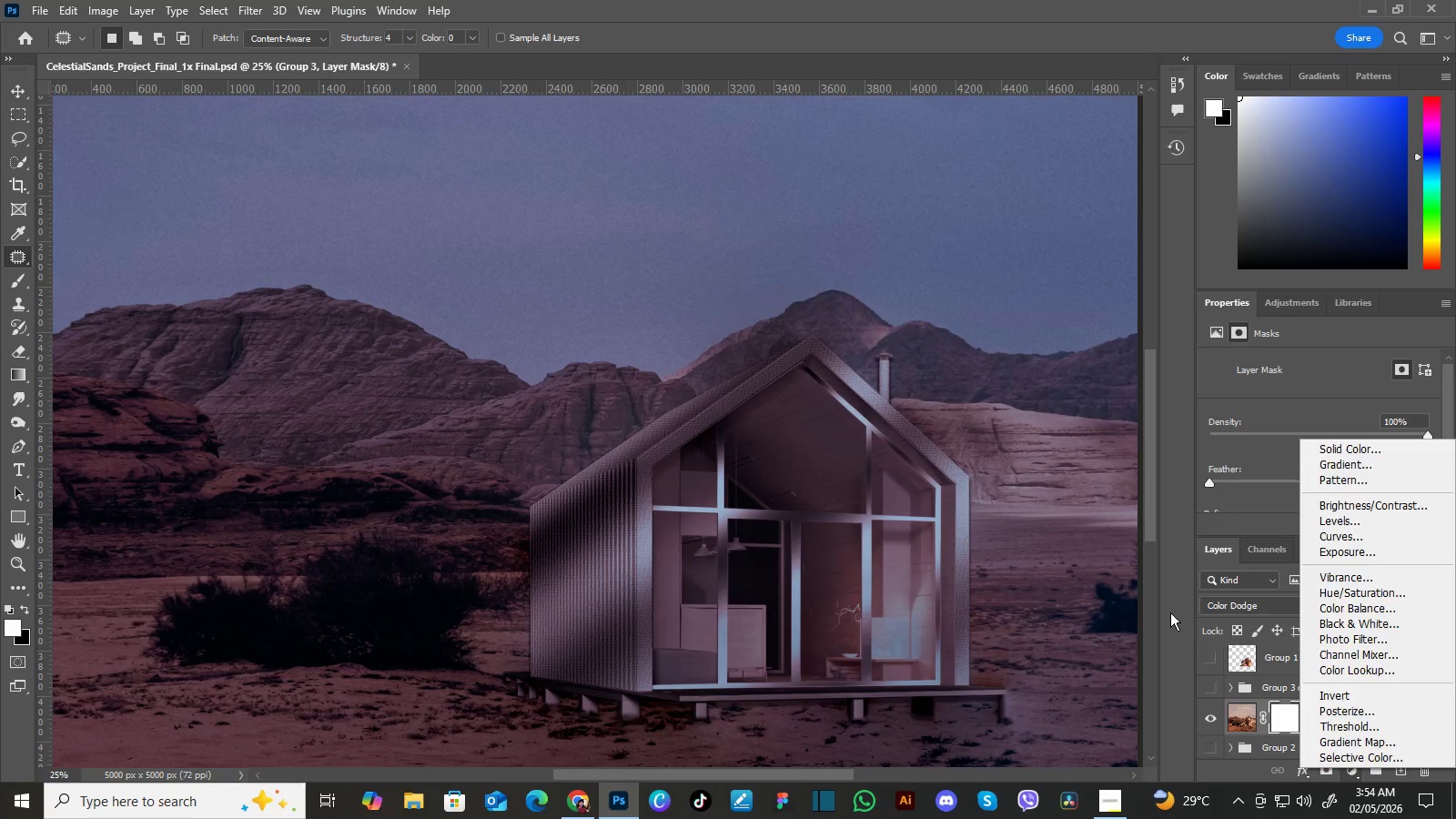 
left_click([1170, 612])
 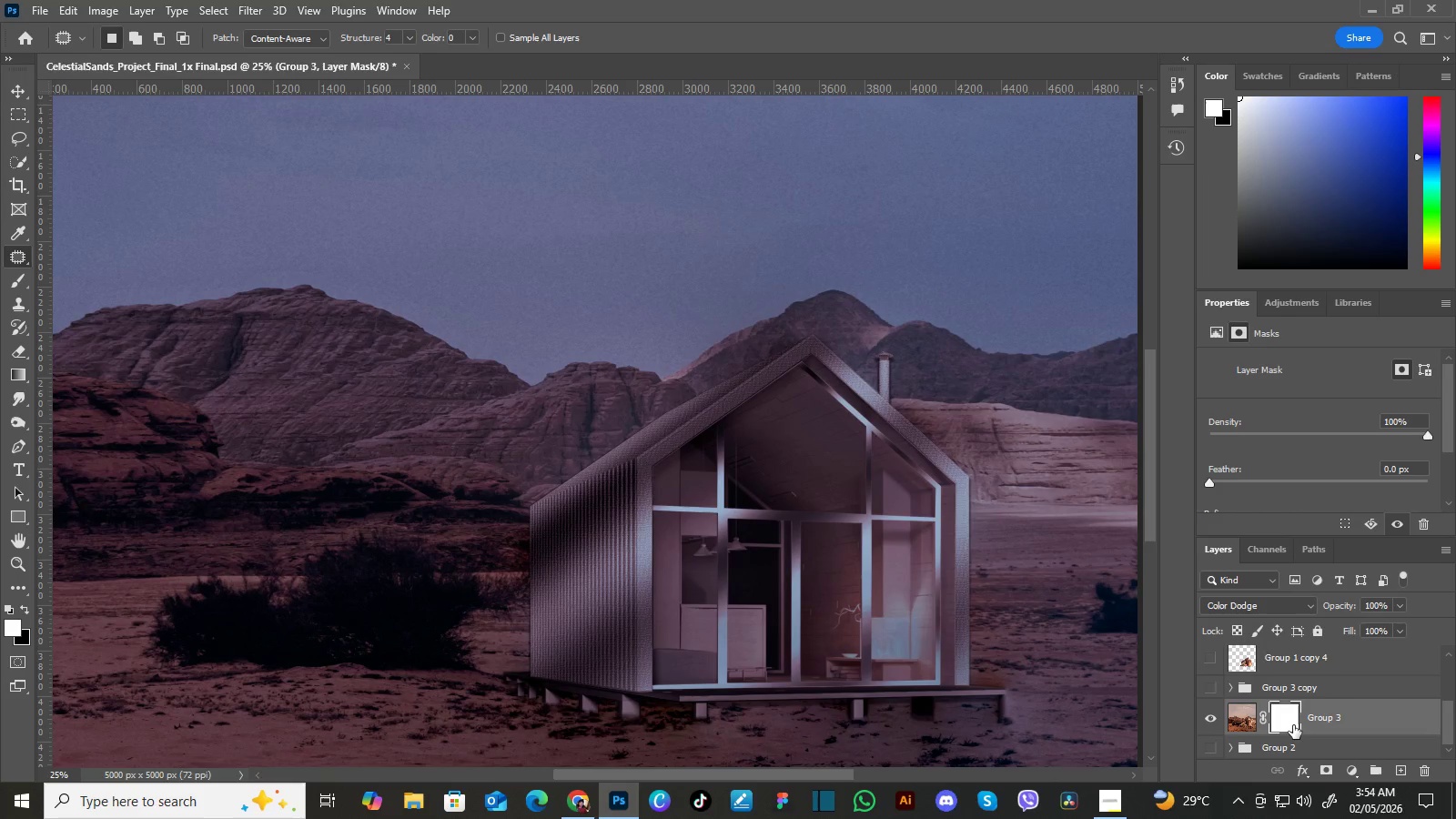 
left_click([1293, 725])
 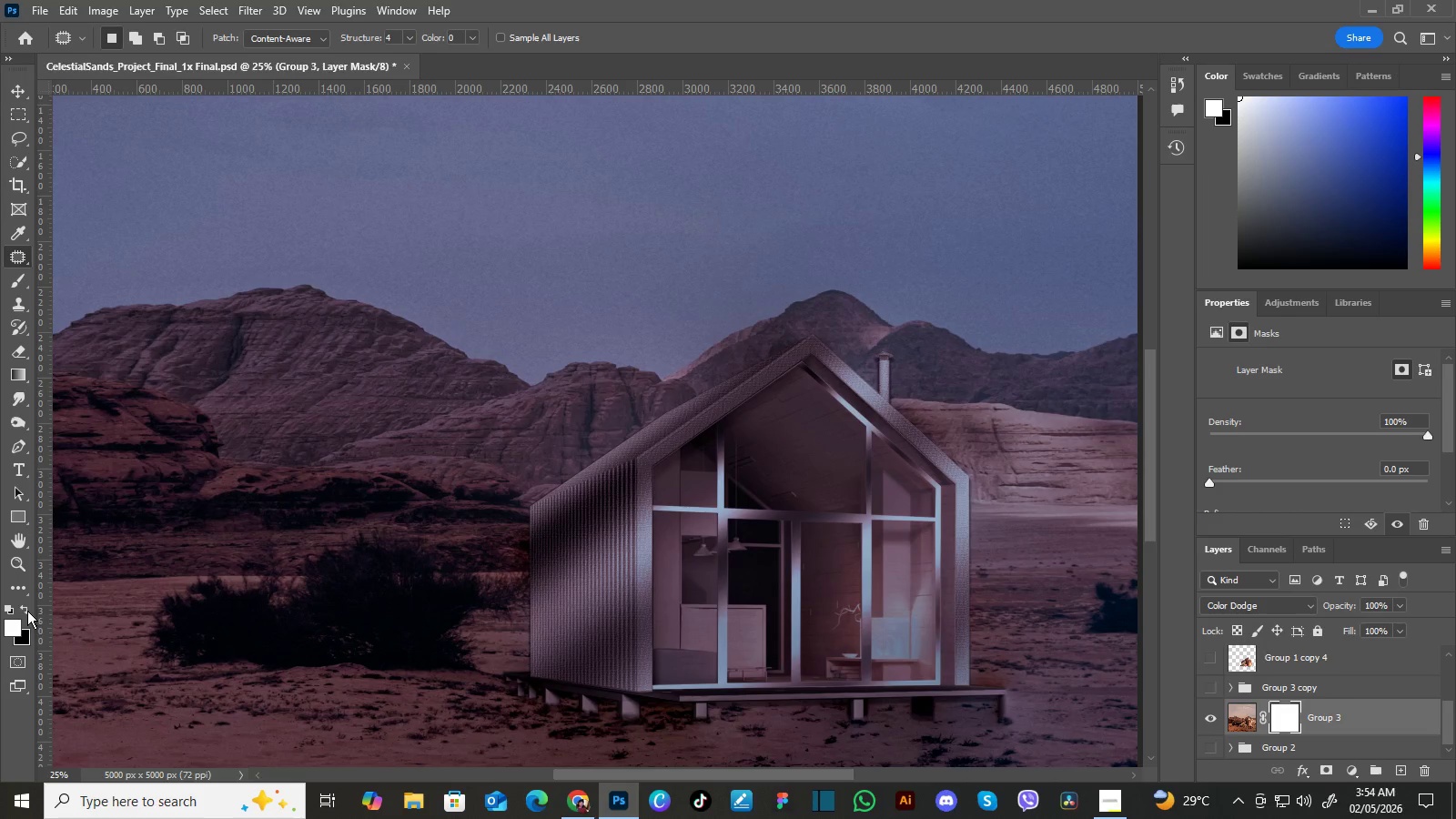 
left_click([25, 608])
 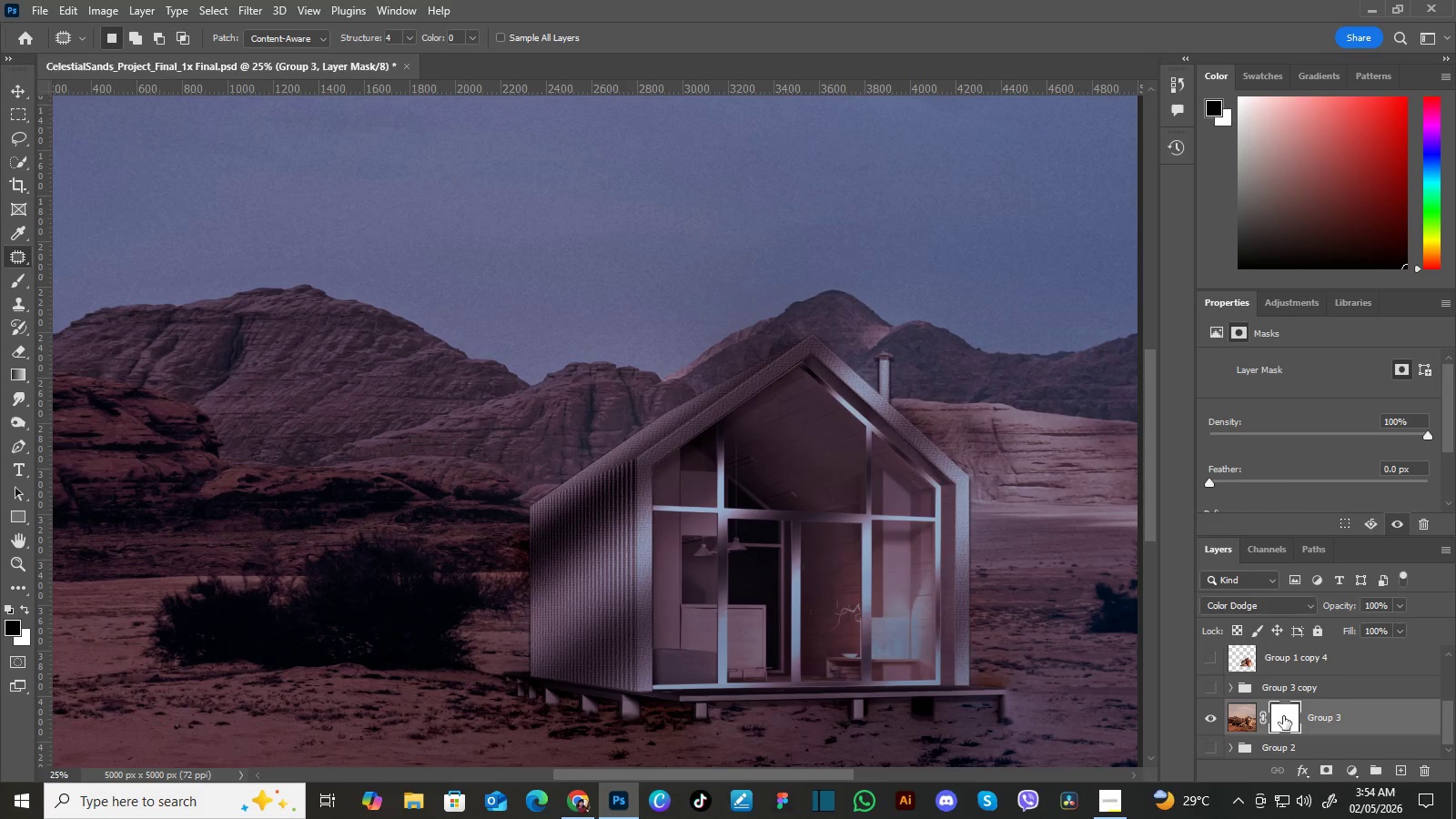 
left_click([1283, 716])
 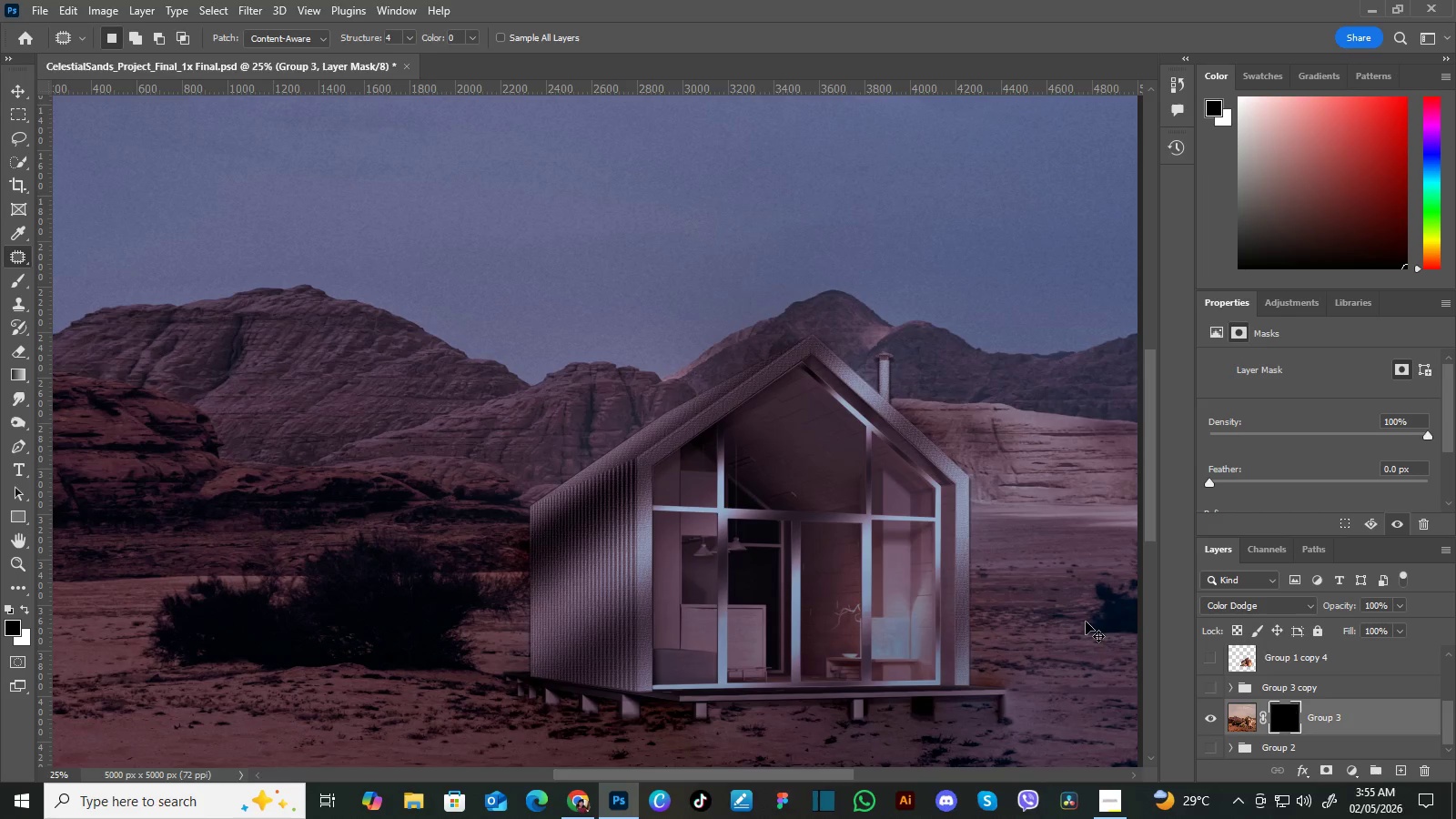 
key(Control+I)
 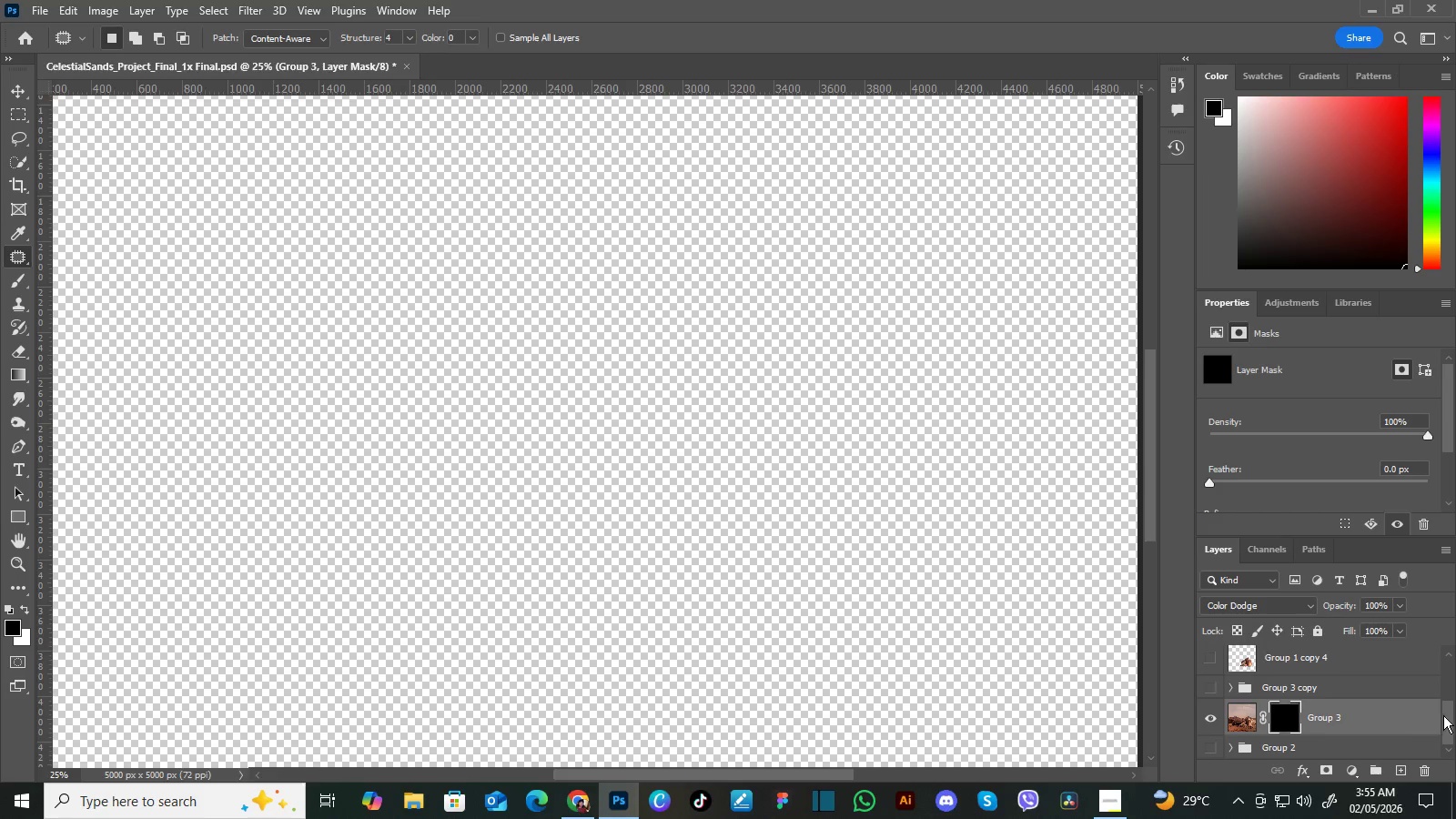 
left_click_drag(start_coordinate=[1443, 715], to_coordinate=[1443, 726])
 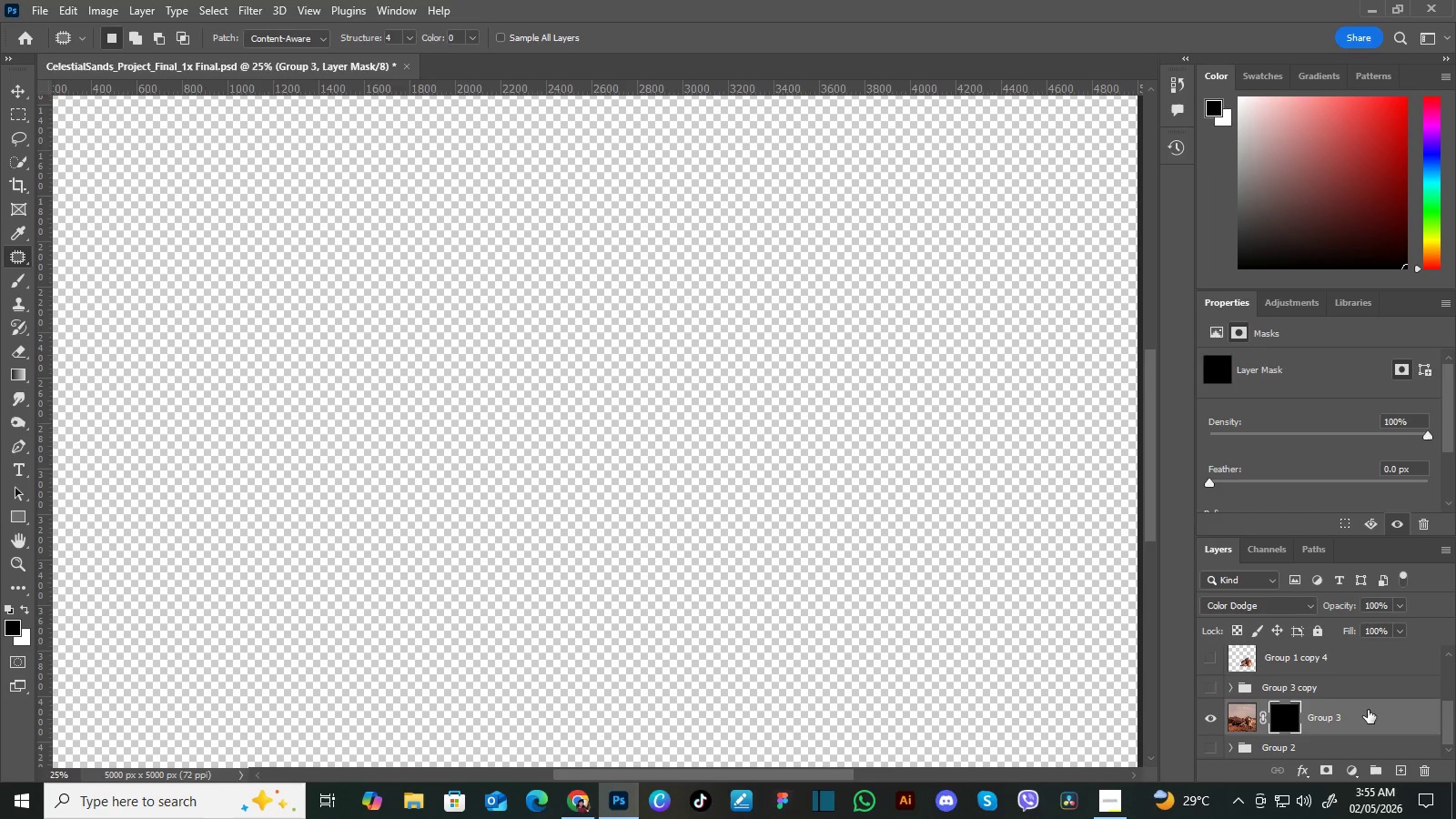 
key(Control+Z)
 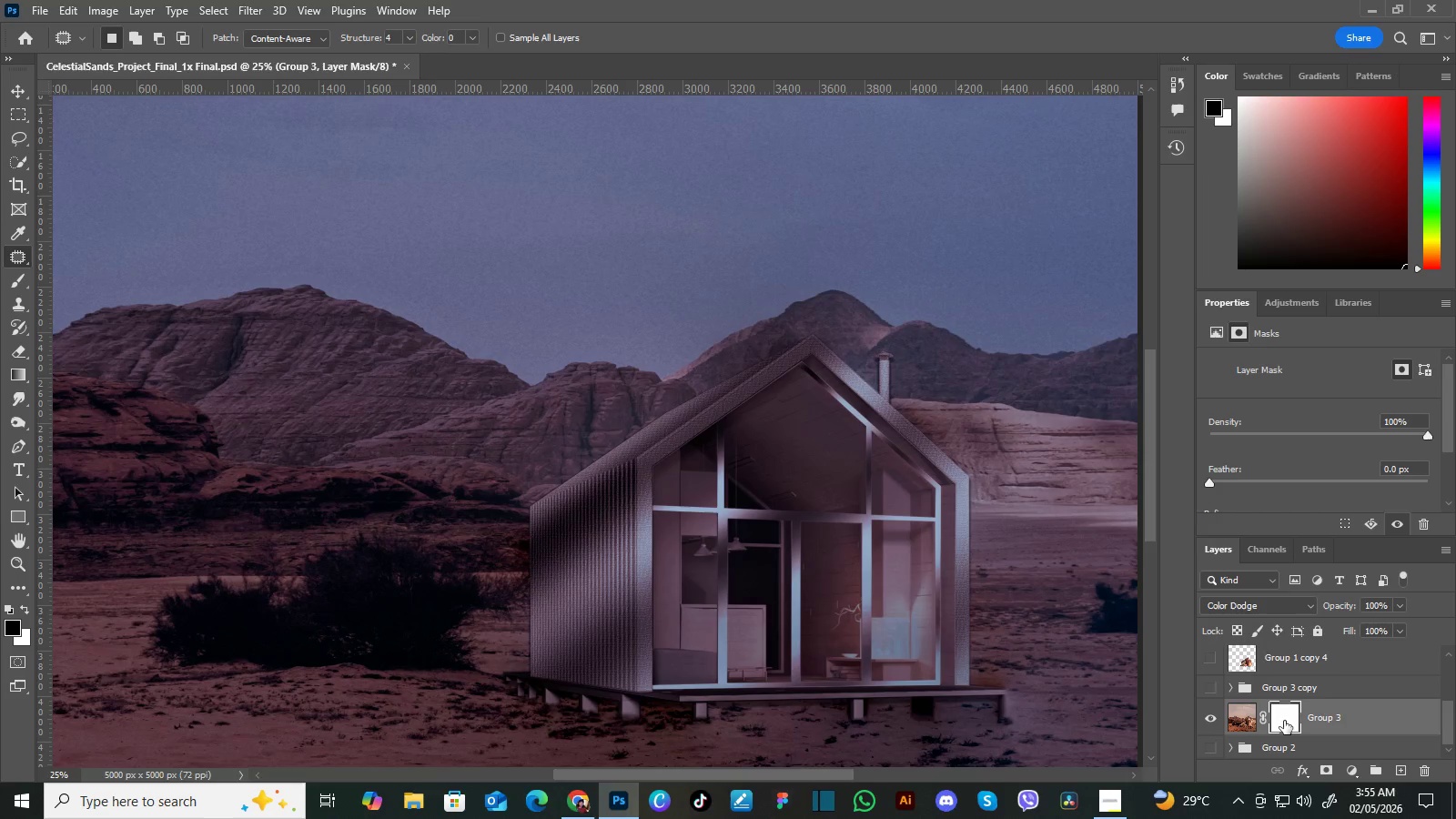 
left_click([1284, 721])
 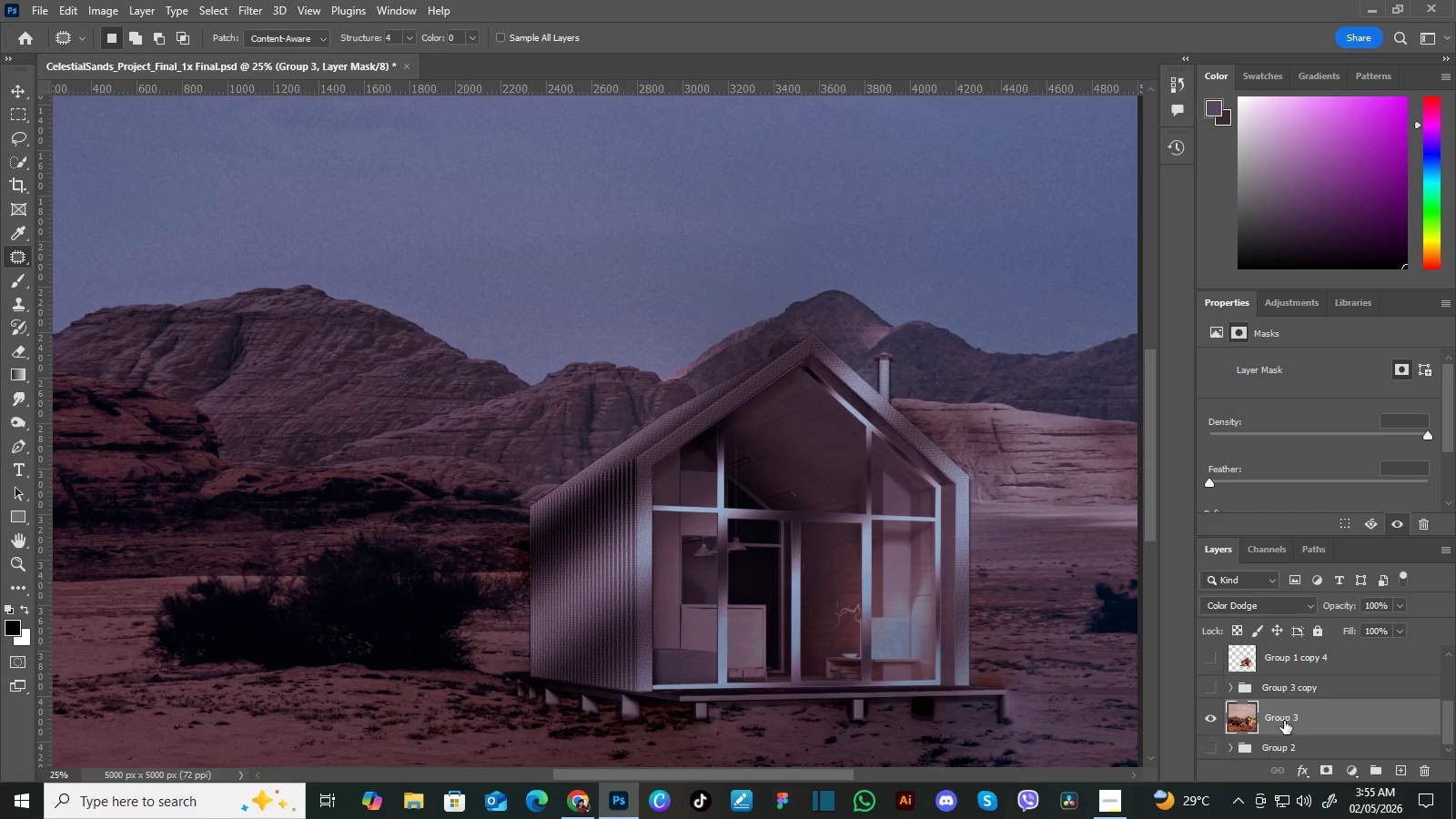 
key(Delete)
 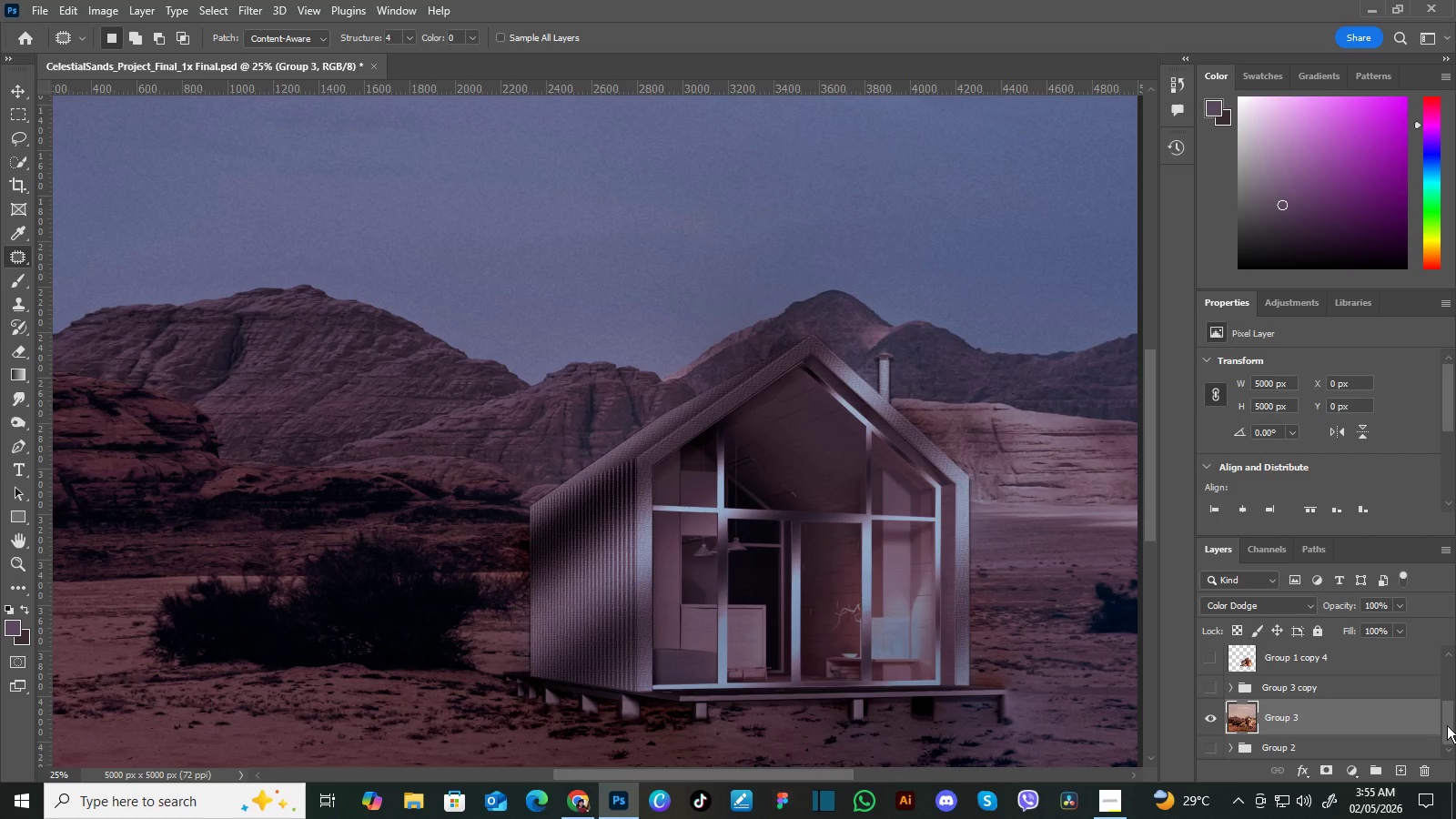 
left_click_drag(start_coordinate=[1447, 708], to_coordinate=[1447, 725])
 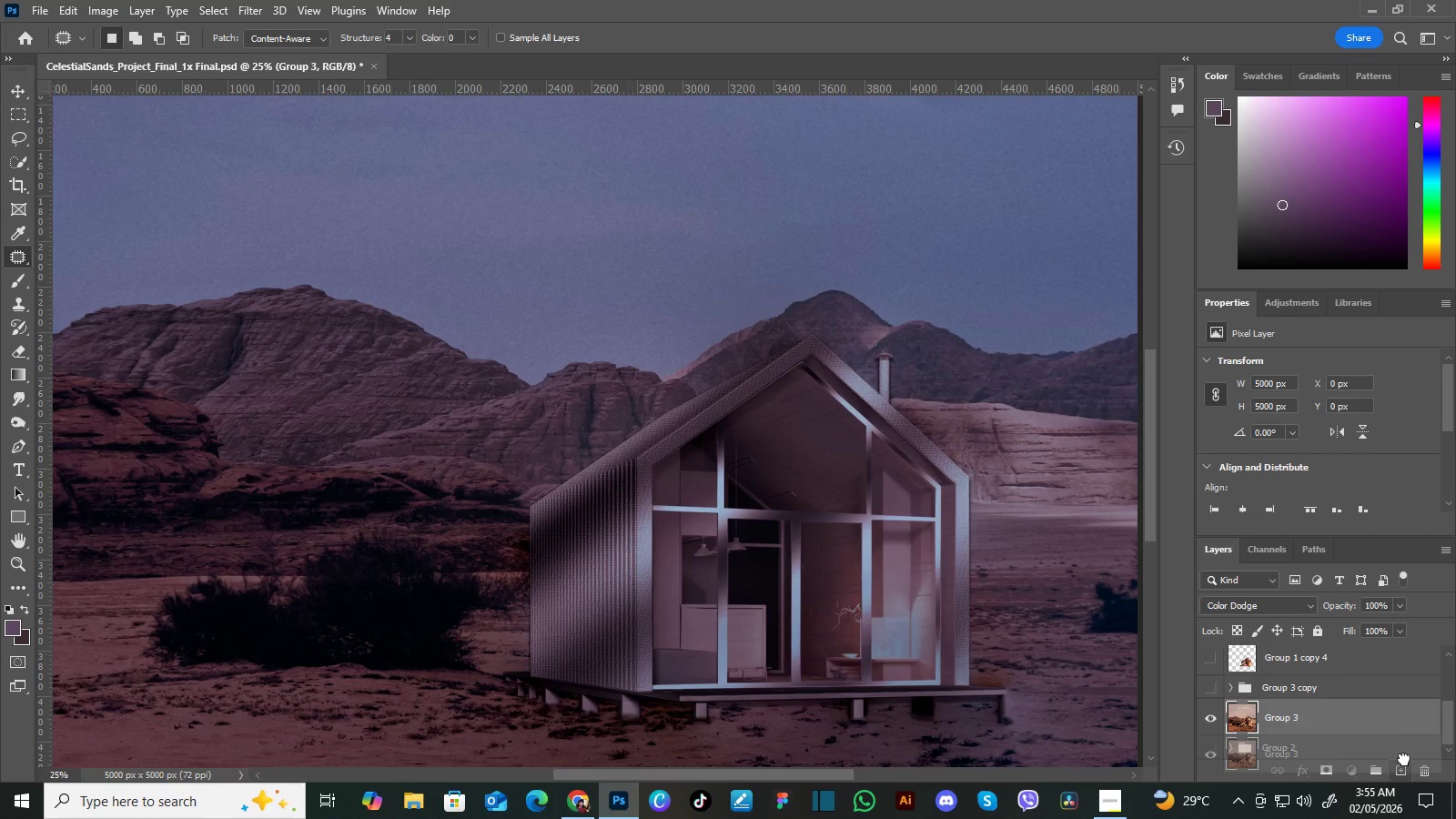 
left_click_drag(start_coordinate=[1390, 722], to_coordinate=[1404, 762])
 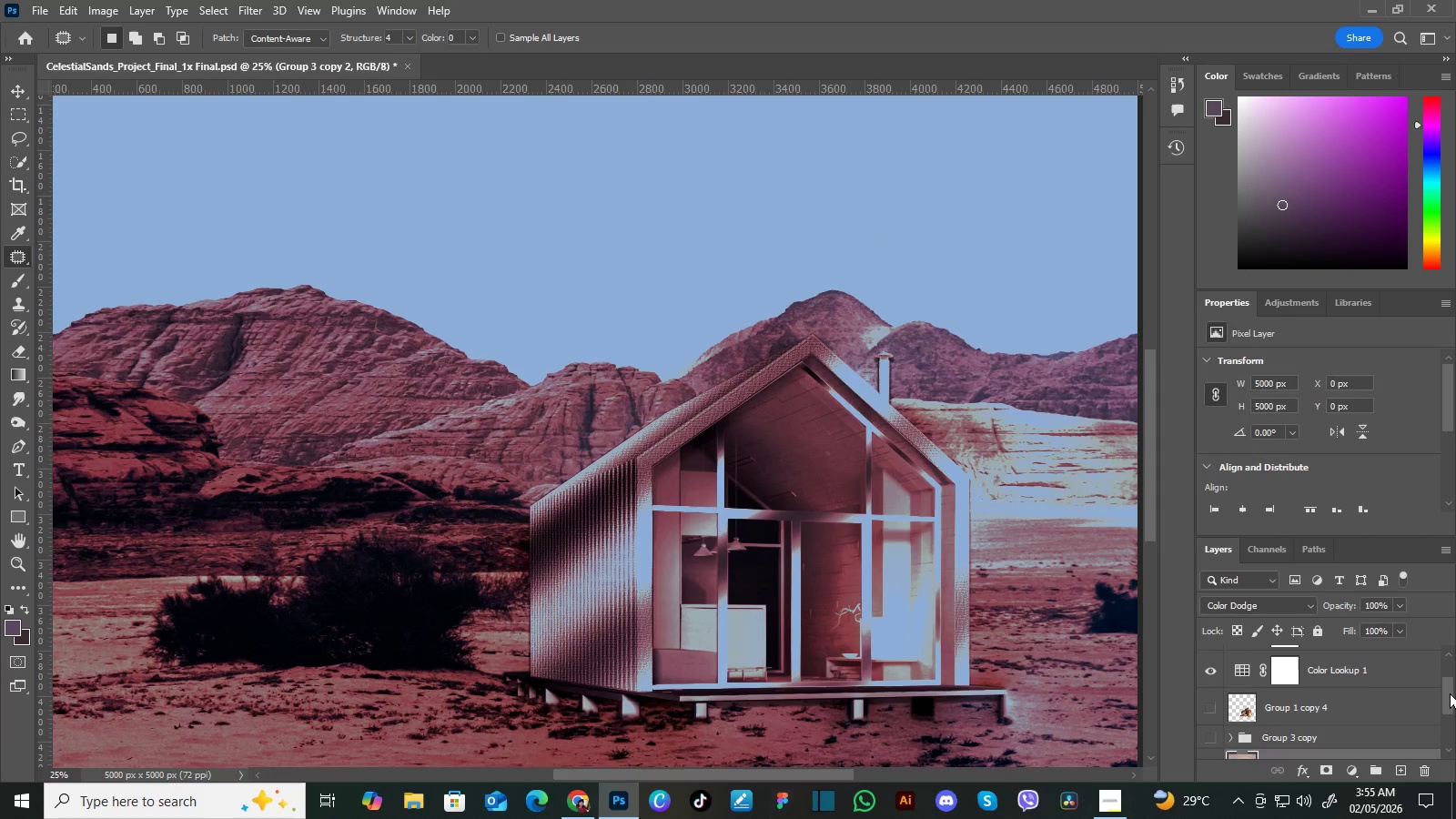 
left_click_drag(start_coordinate=[1447, 712], to_coordinate=[1455, 738])
 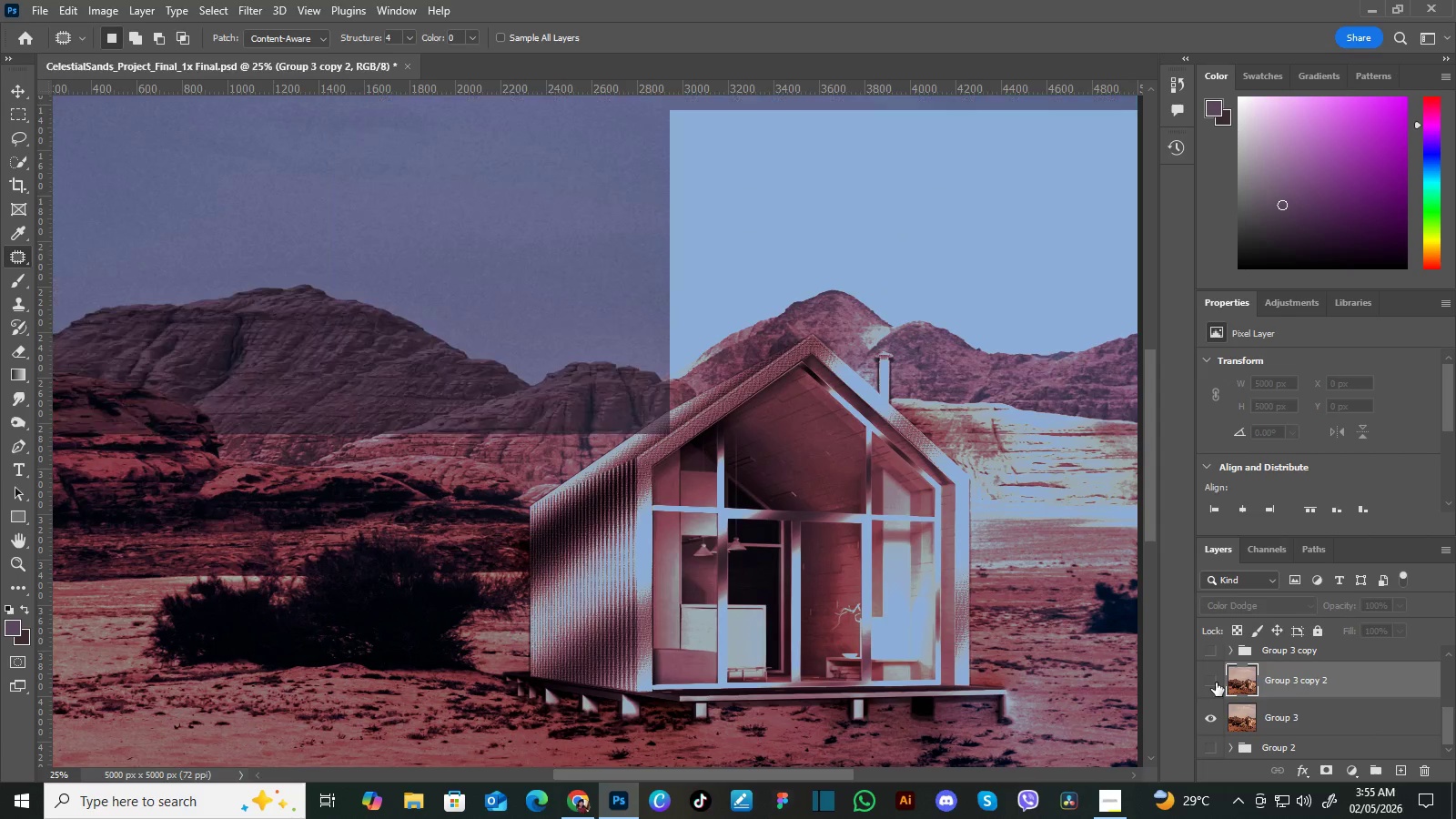 
left_click([1216, 682])
 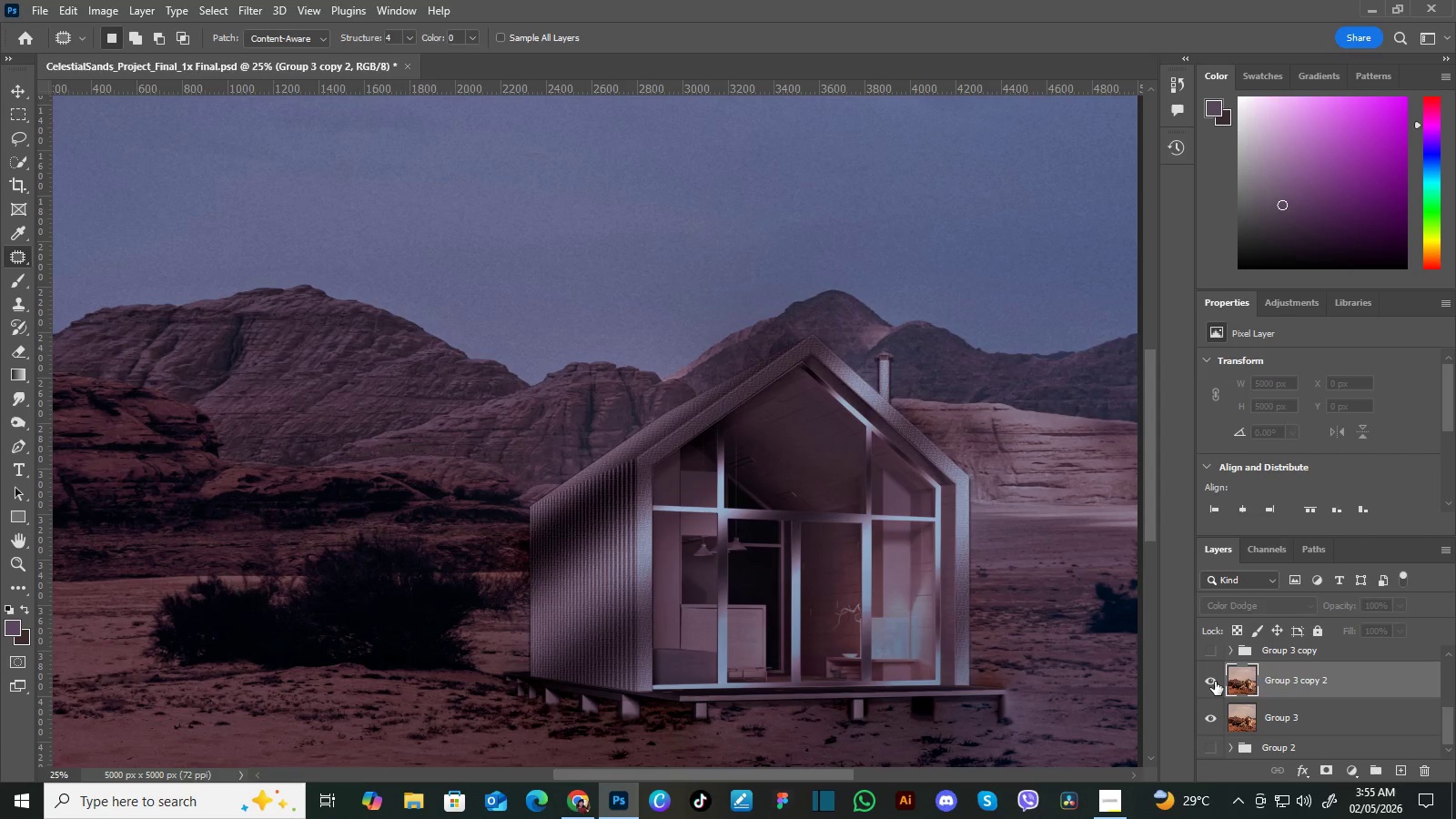 
left_click([1215, 682])
 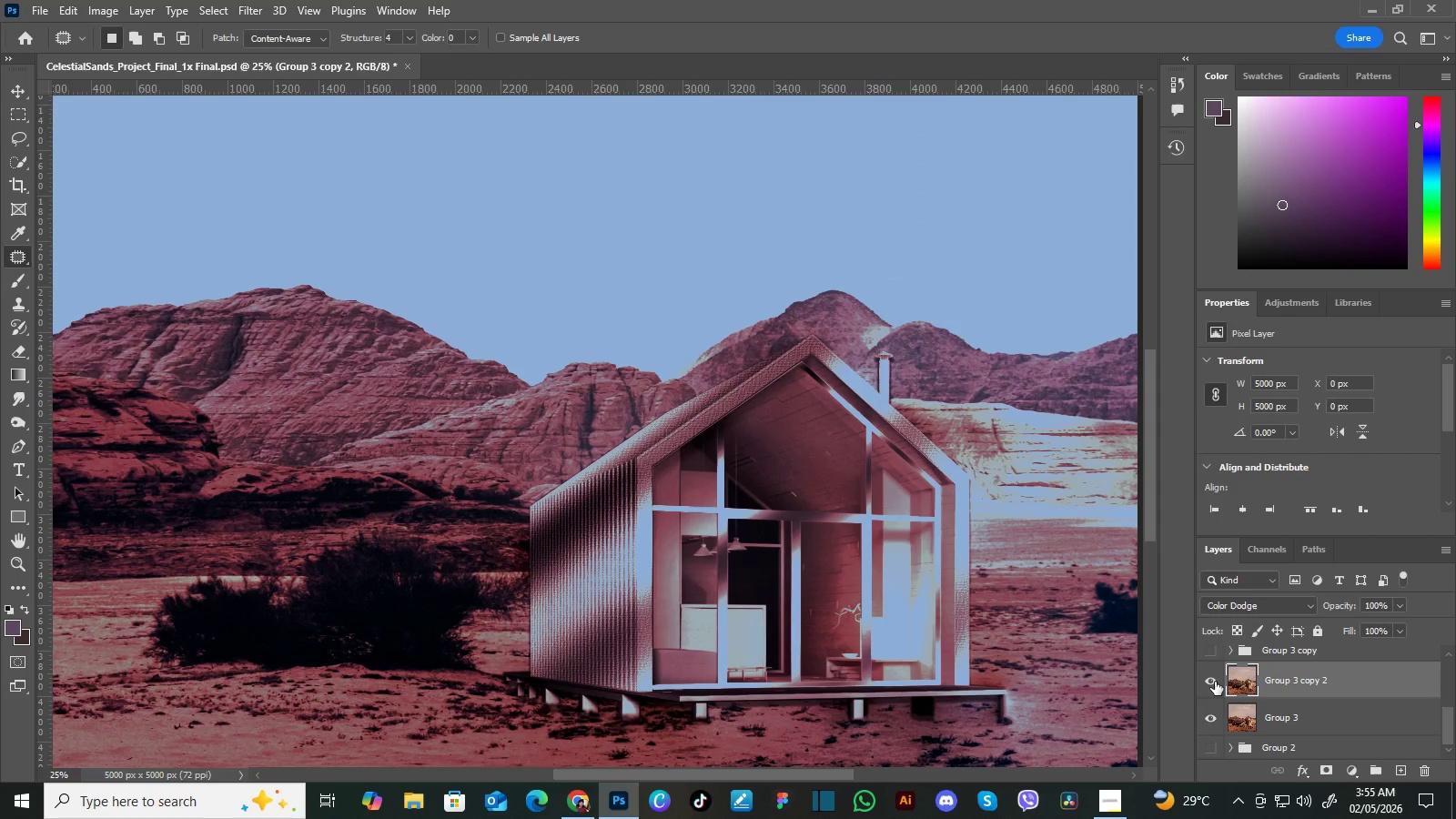 
left_click([1215, 682])
 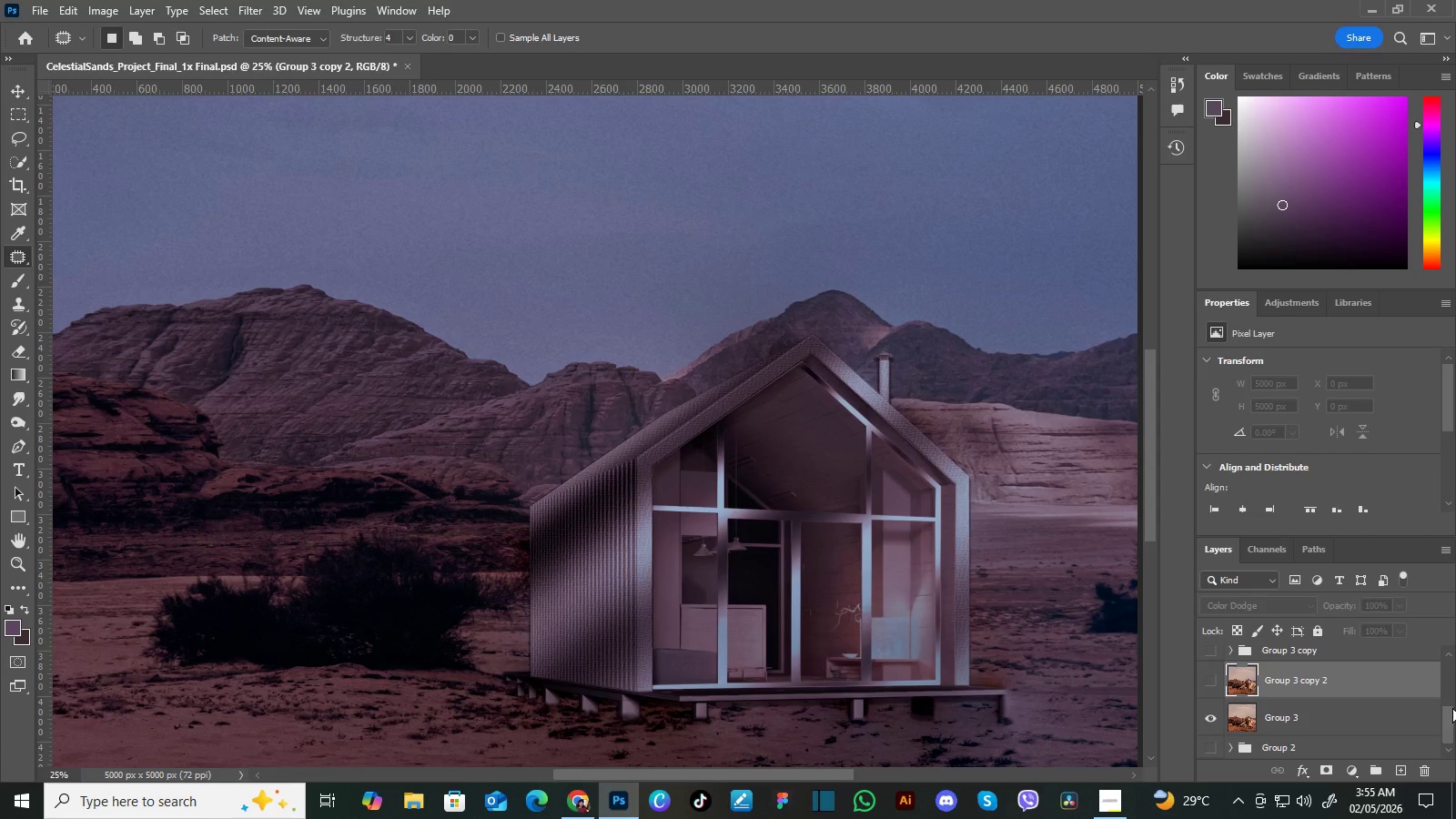 
left_click_drag(start_coordinate=[1451, 713], to_coordinate=[1451, 723])
 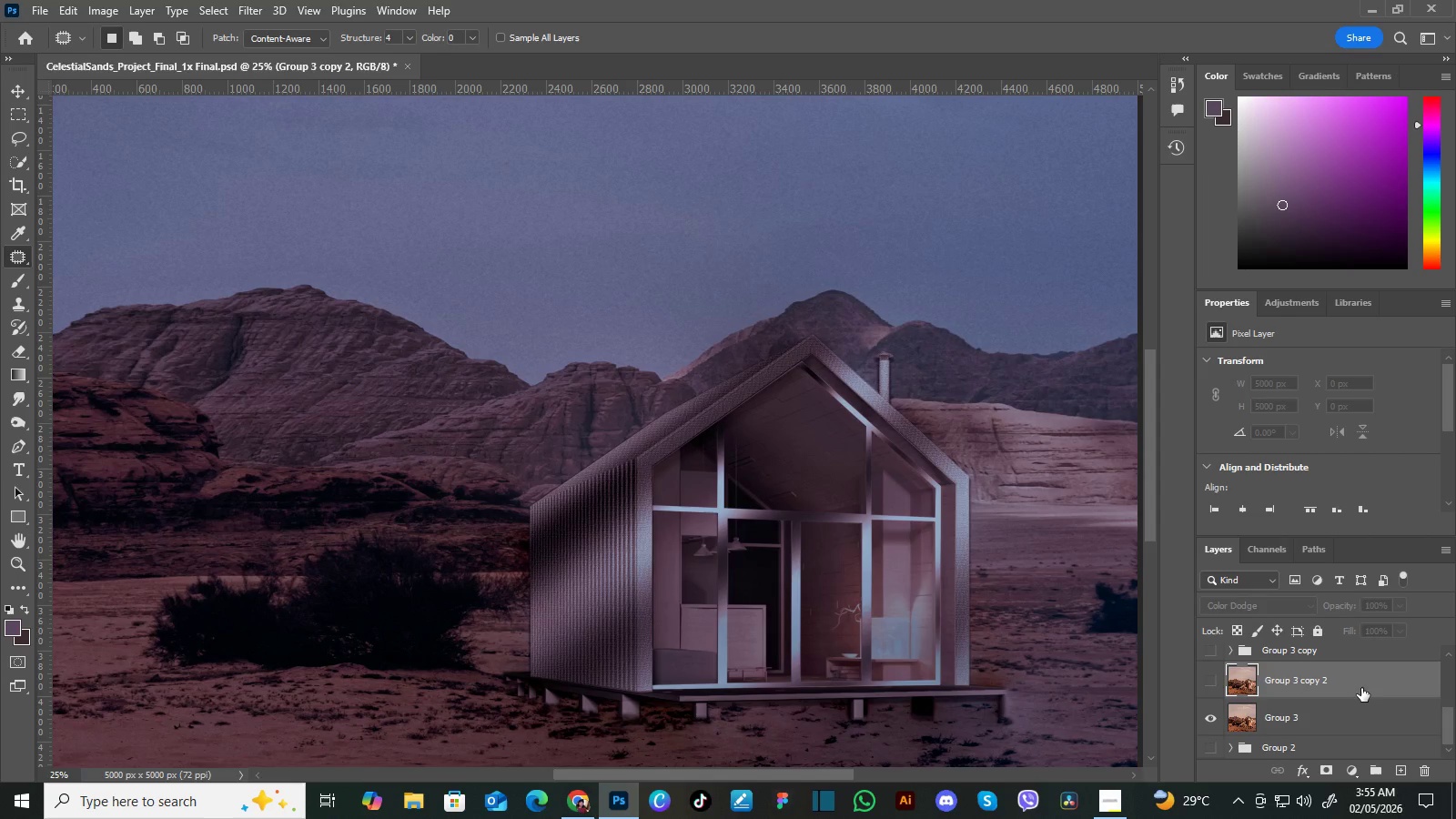 
left_click([1361, 688])
 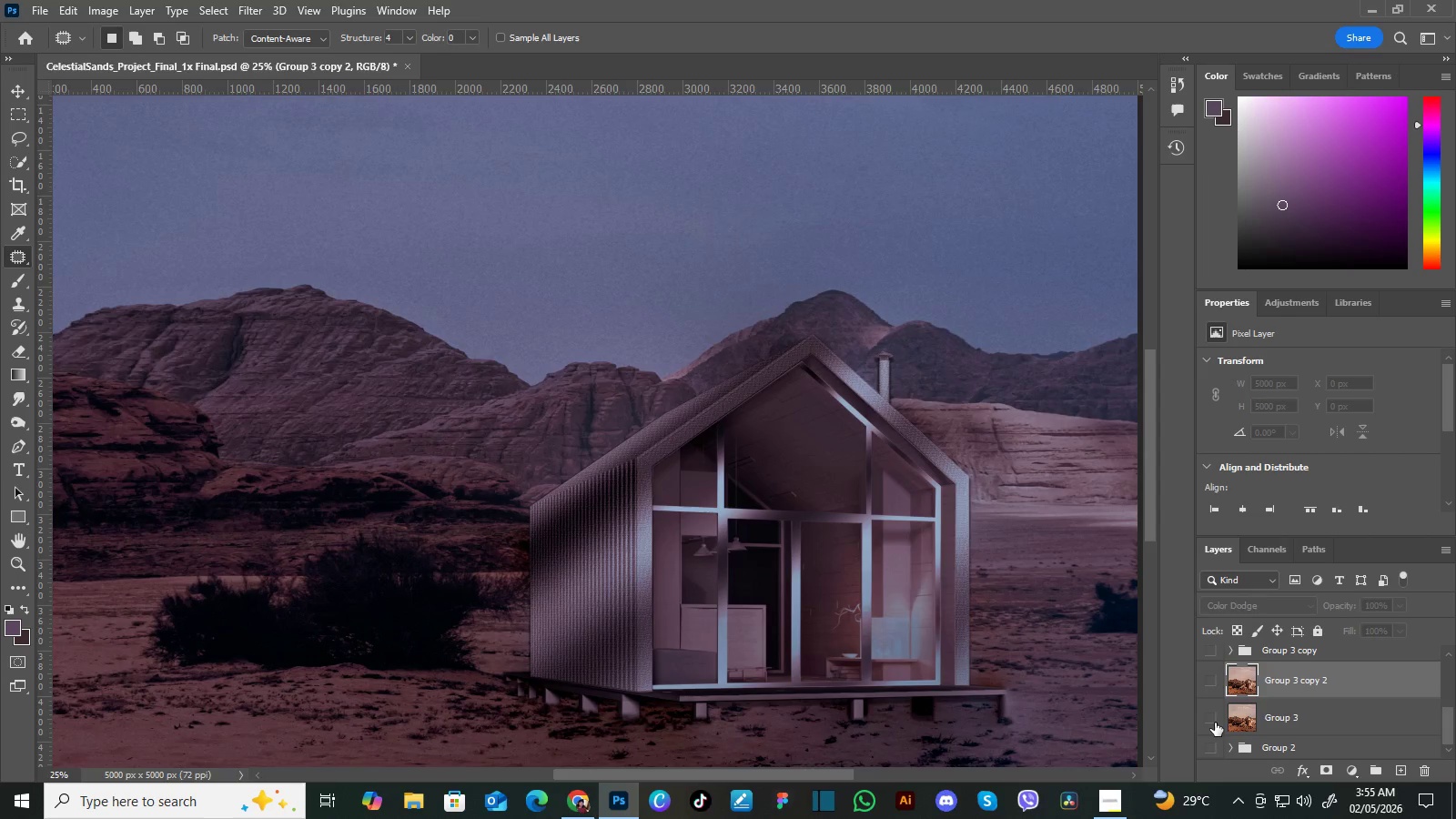 
left_click([1215, 723])
 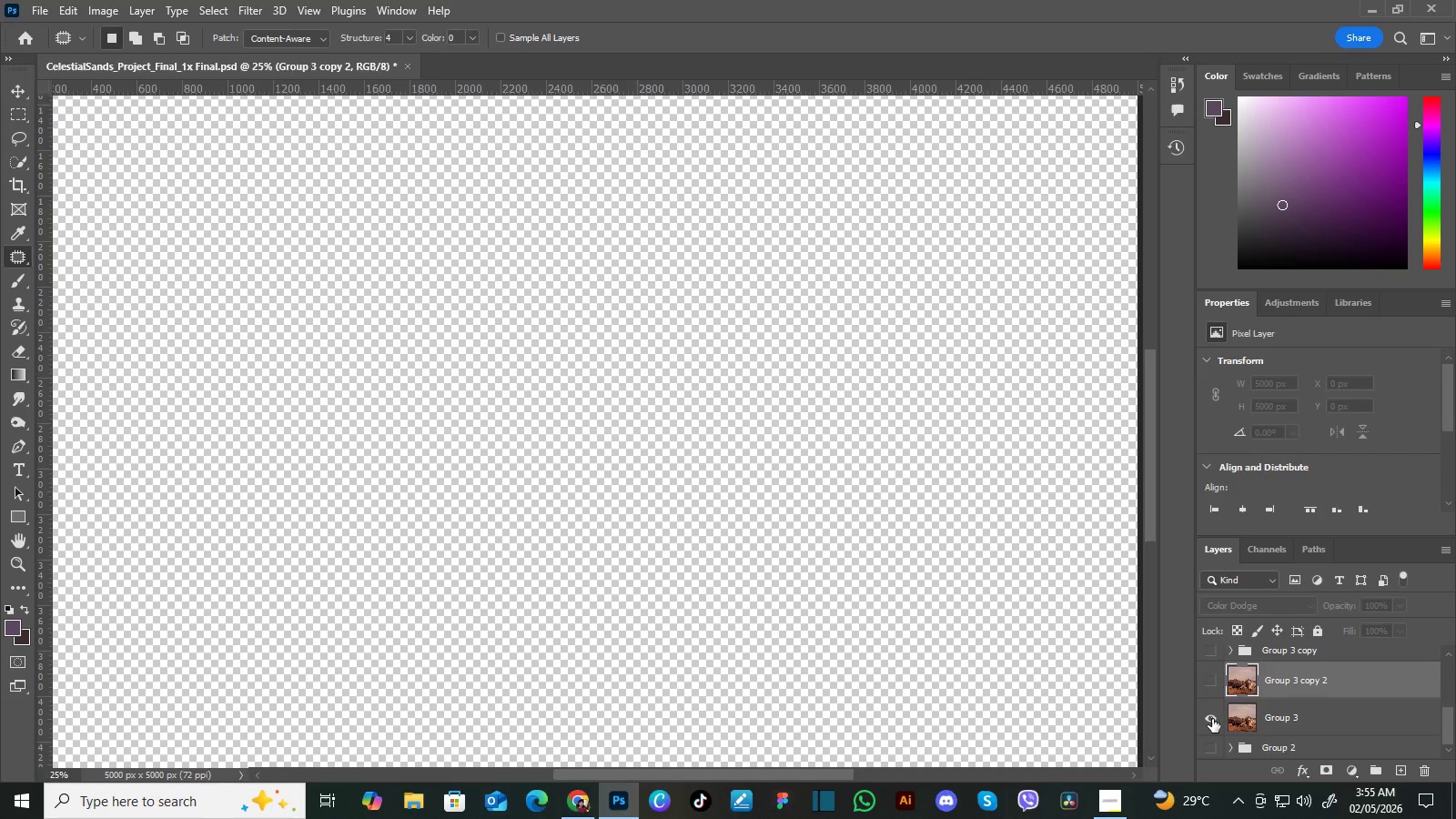 
left_click([1212, 719])
 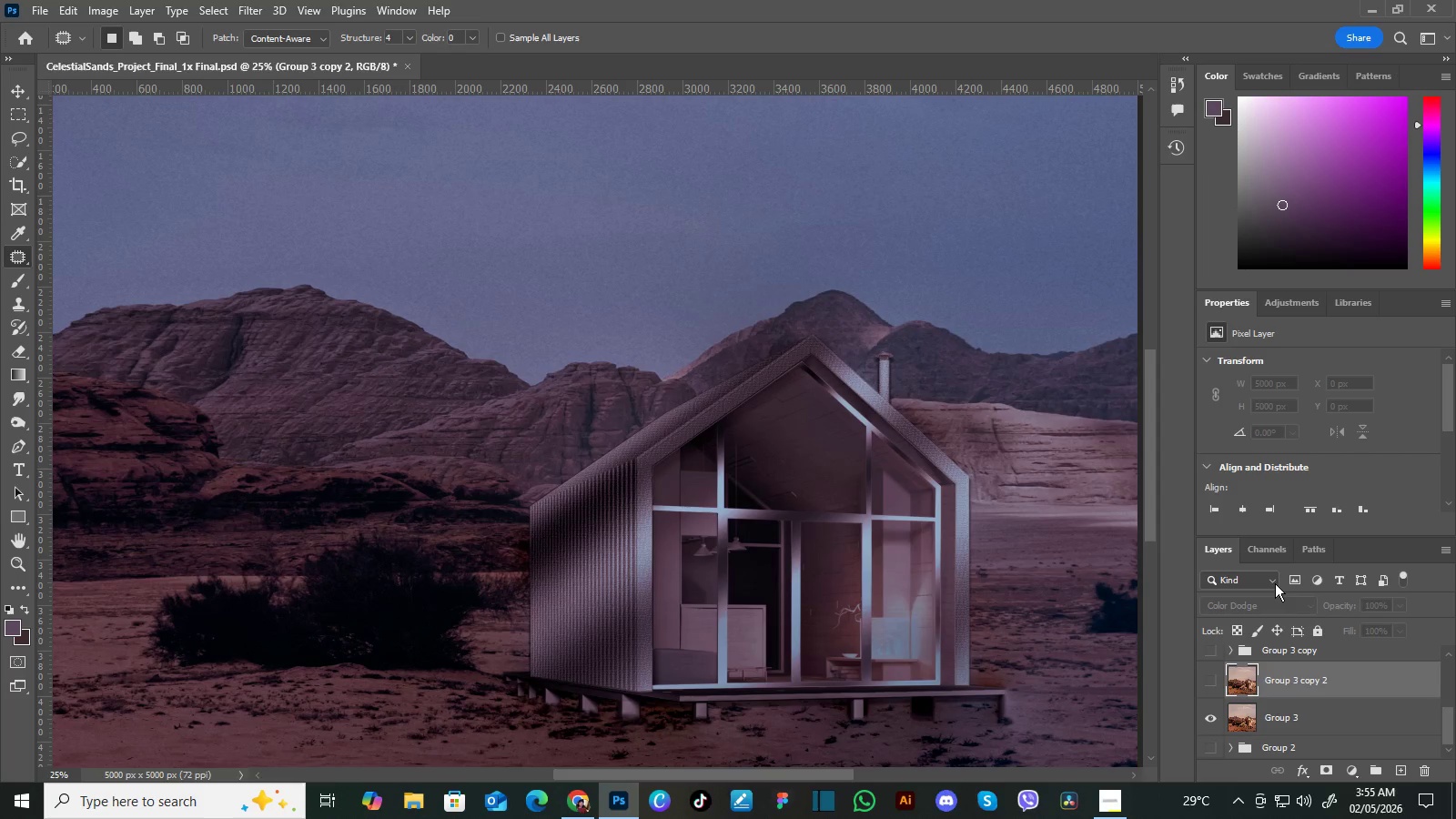 
wait(5.53)
 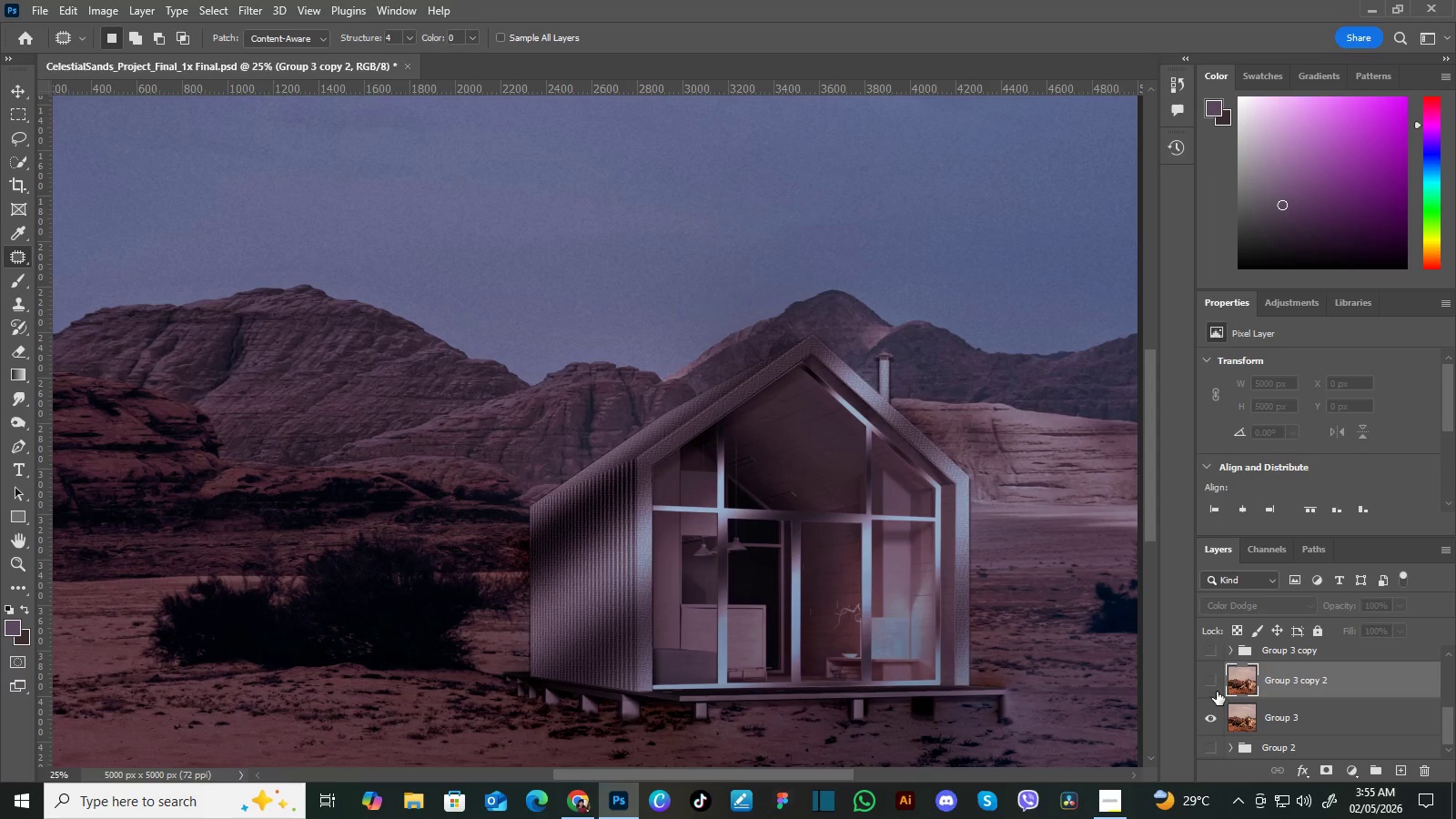 
left_click([1275, 582])
 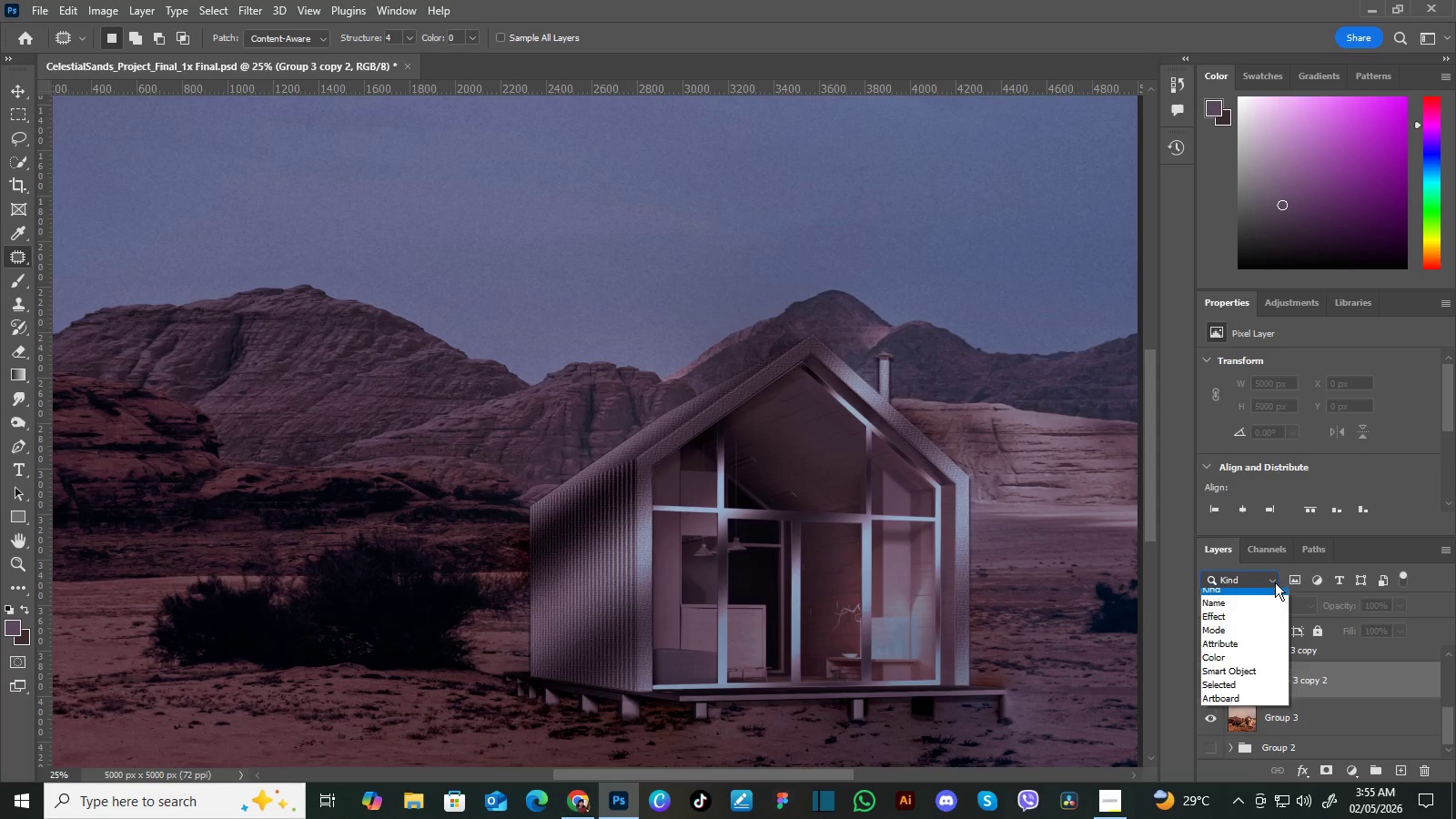 
double_click([1275, 582])
 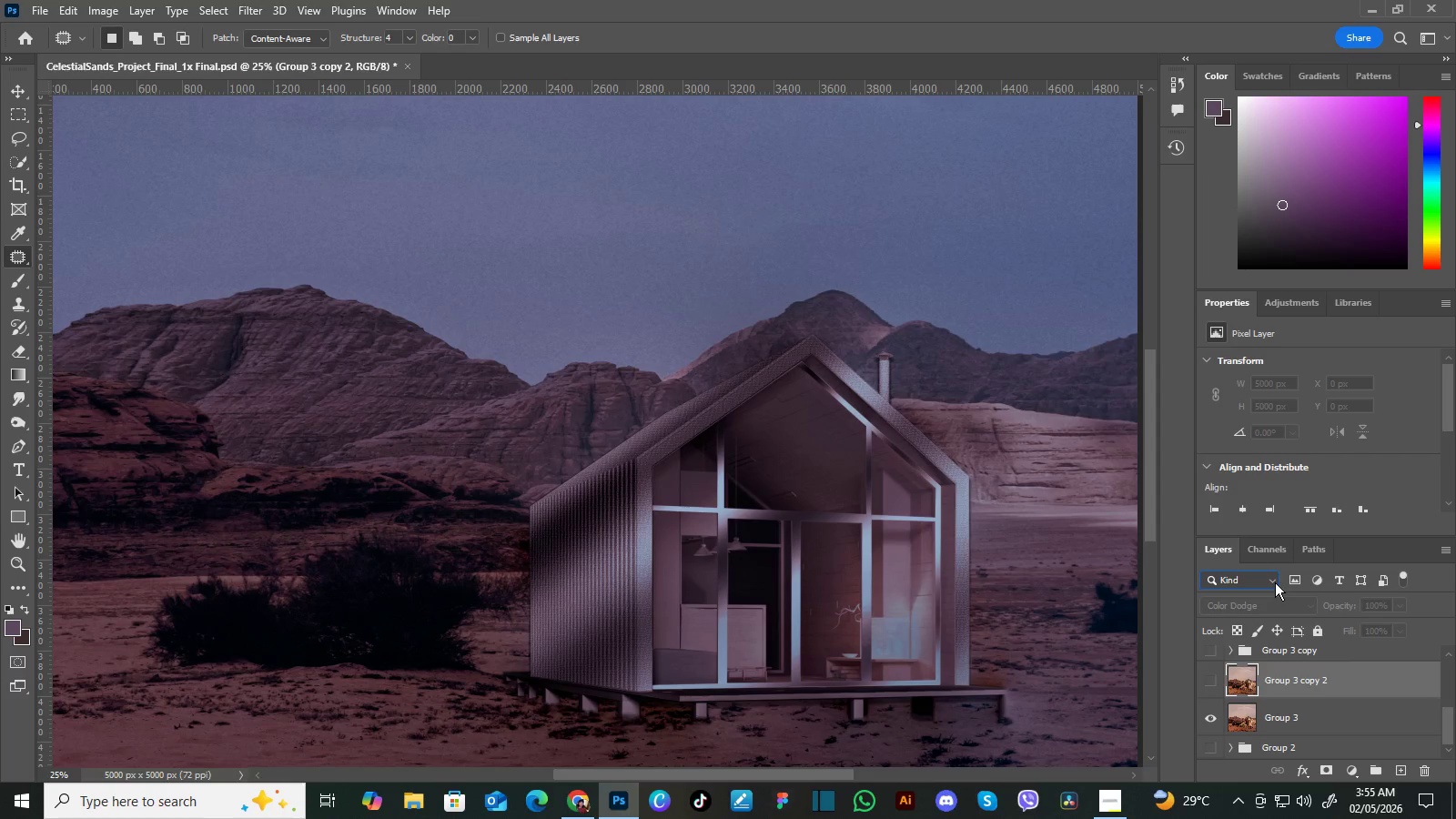 
left_click([1275, 582])
 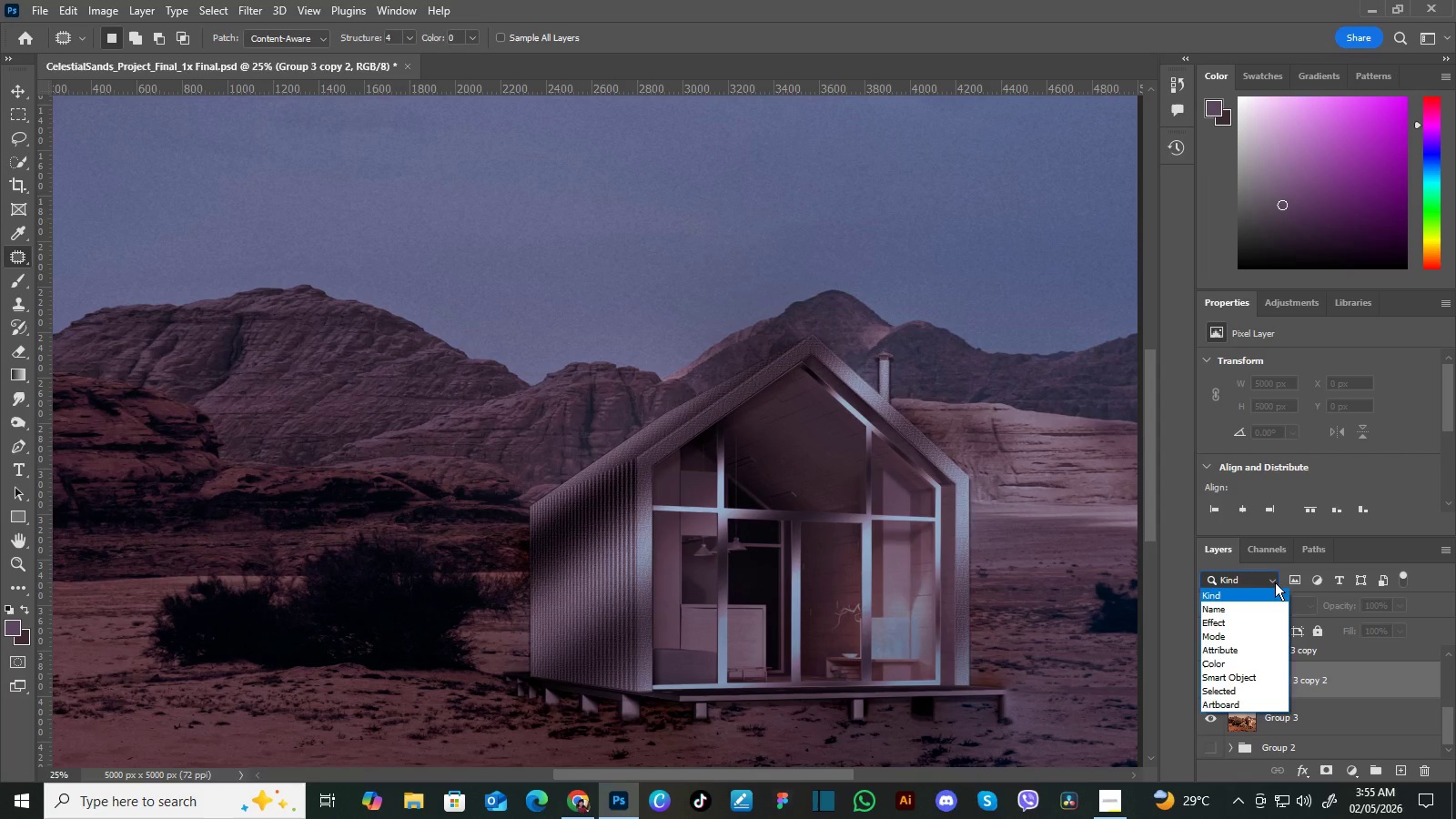 
left_click([1275, 582])
 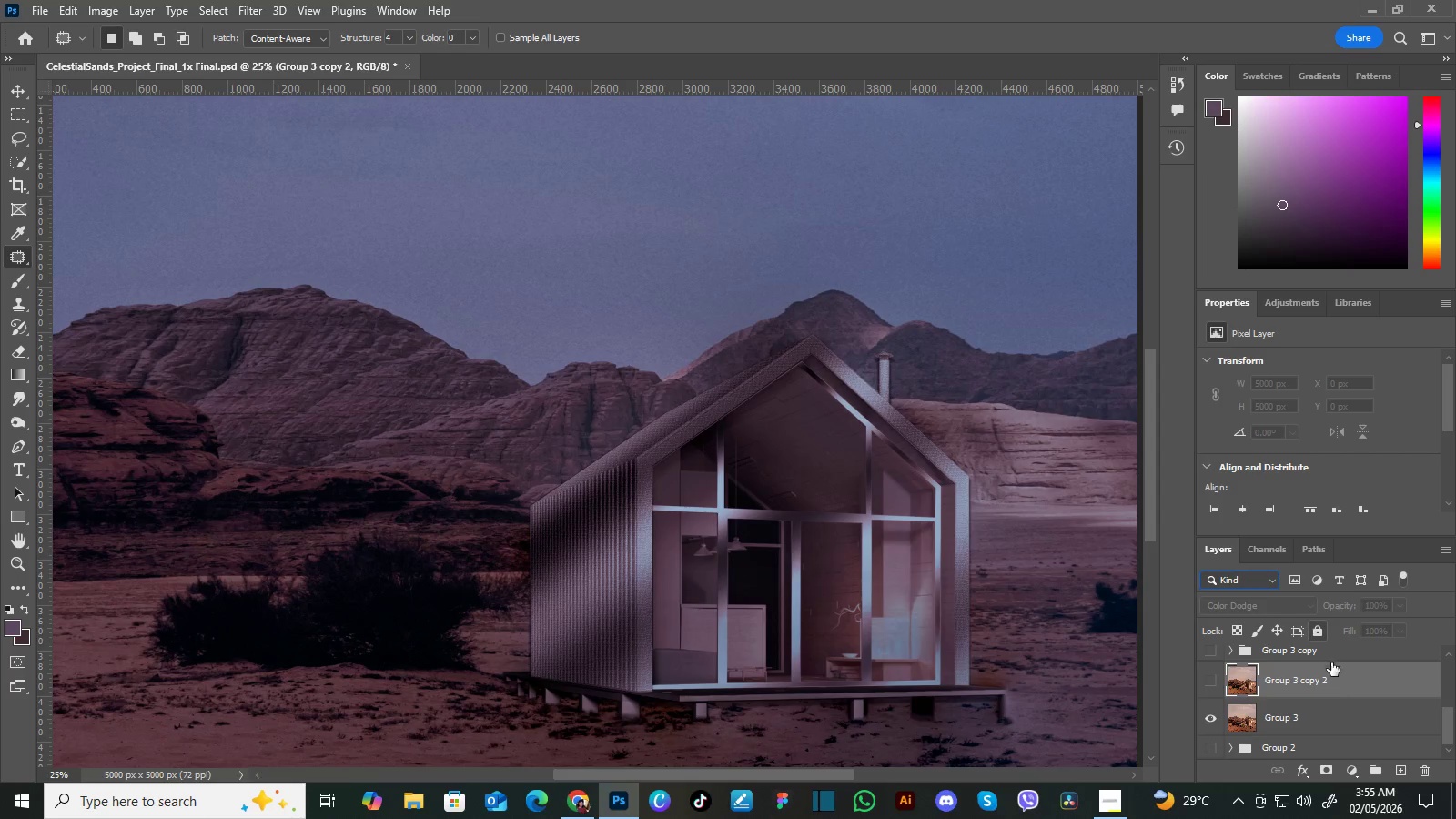 
left_click([1275, 582])
 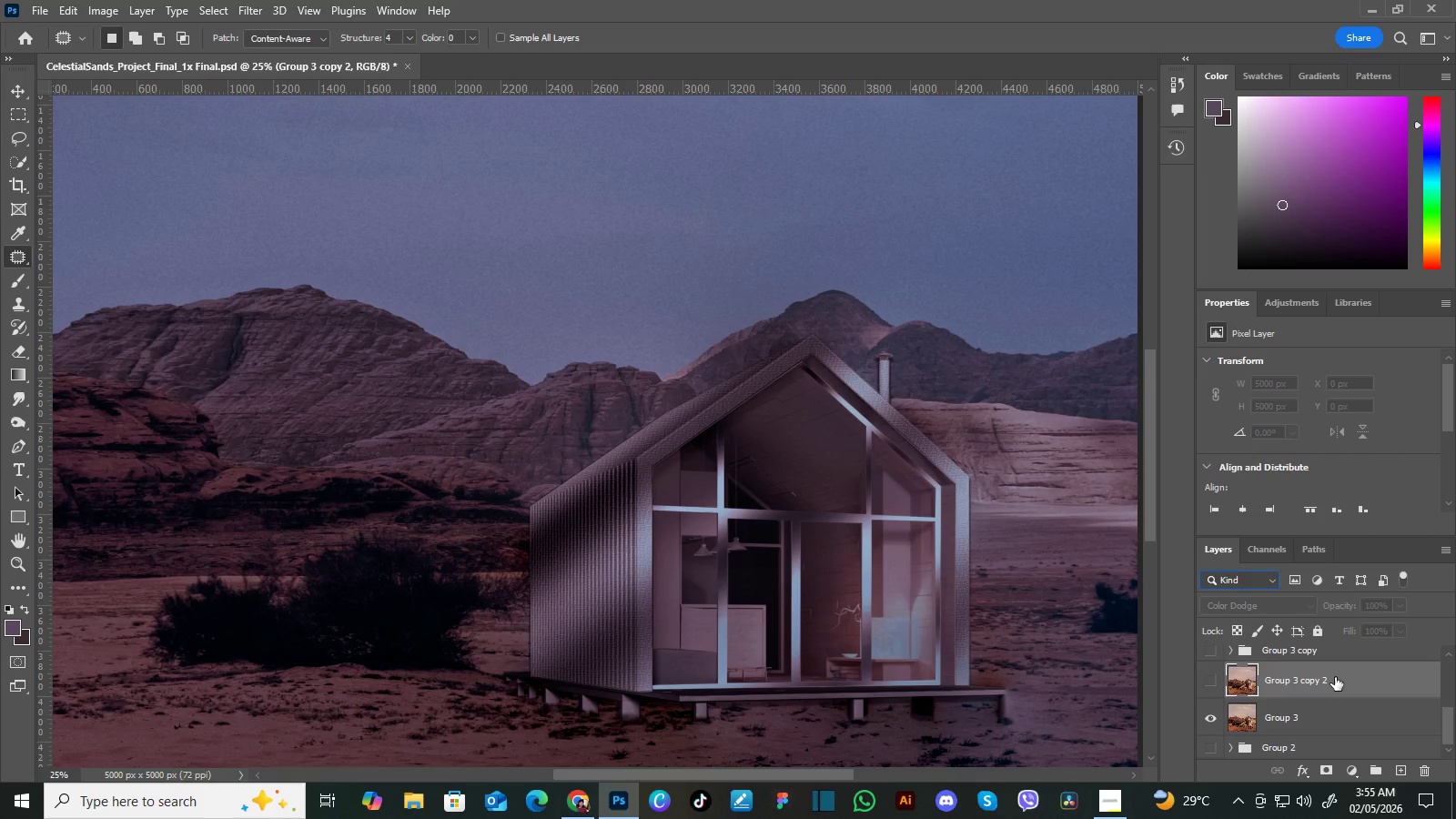 
left_click([1335, 677])
 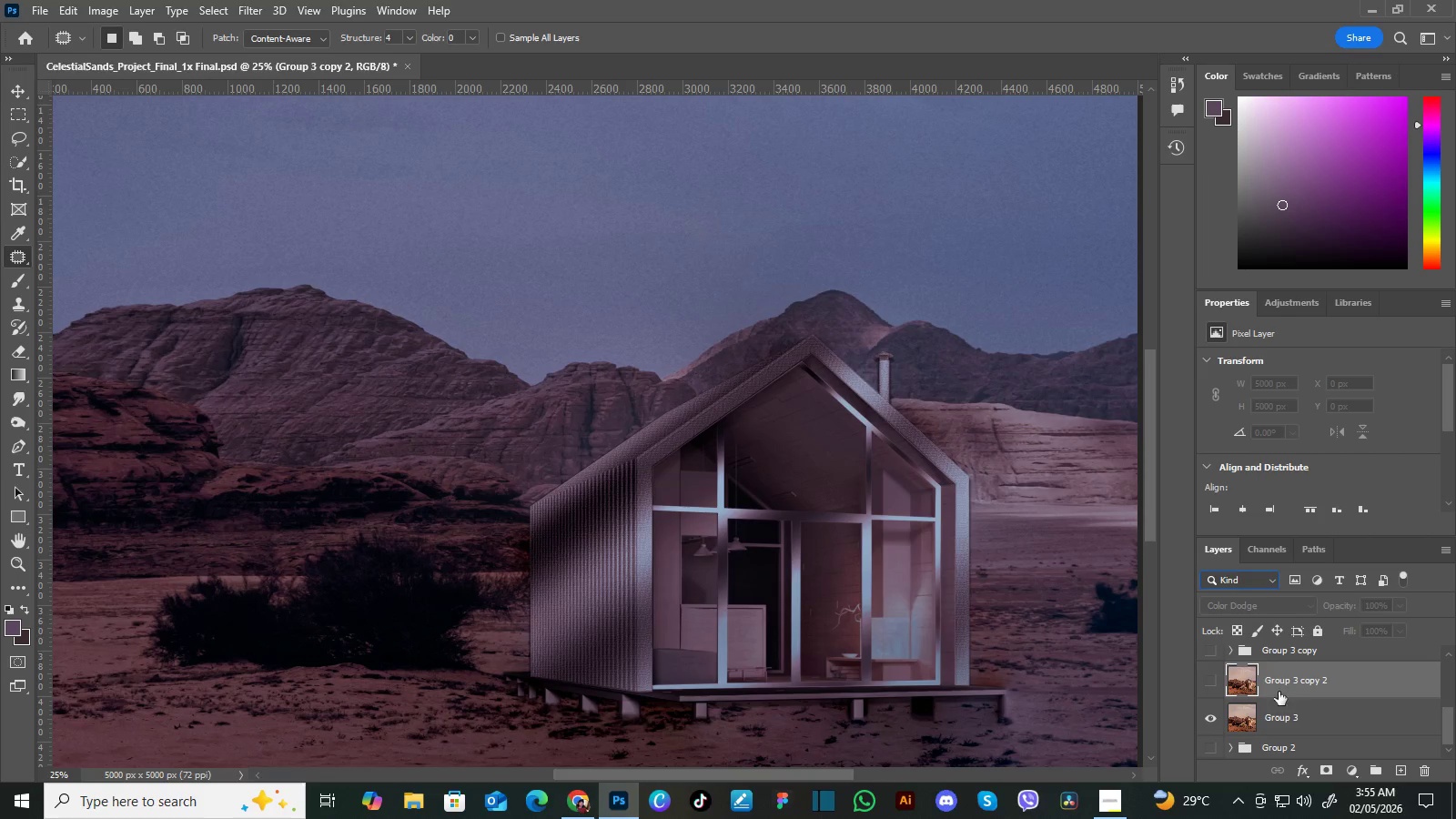 
wait(5.7)
 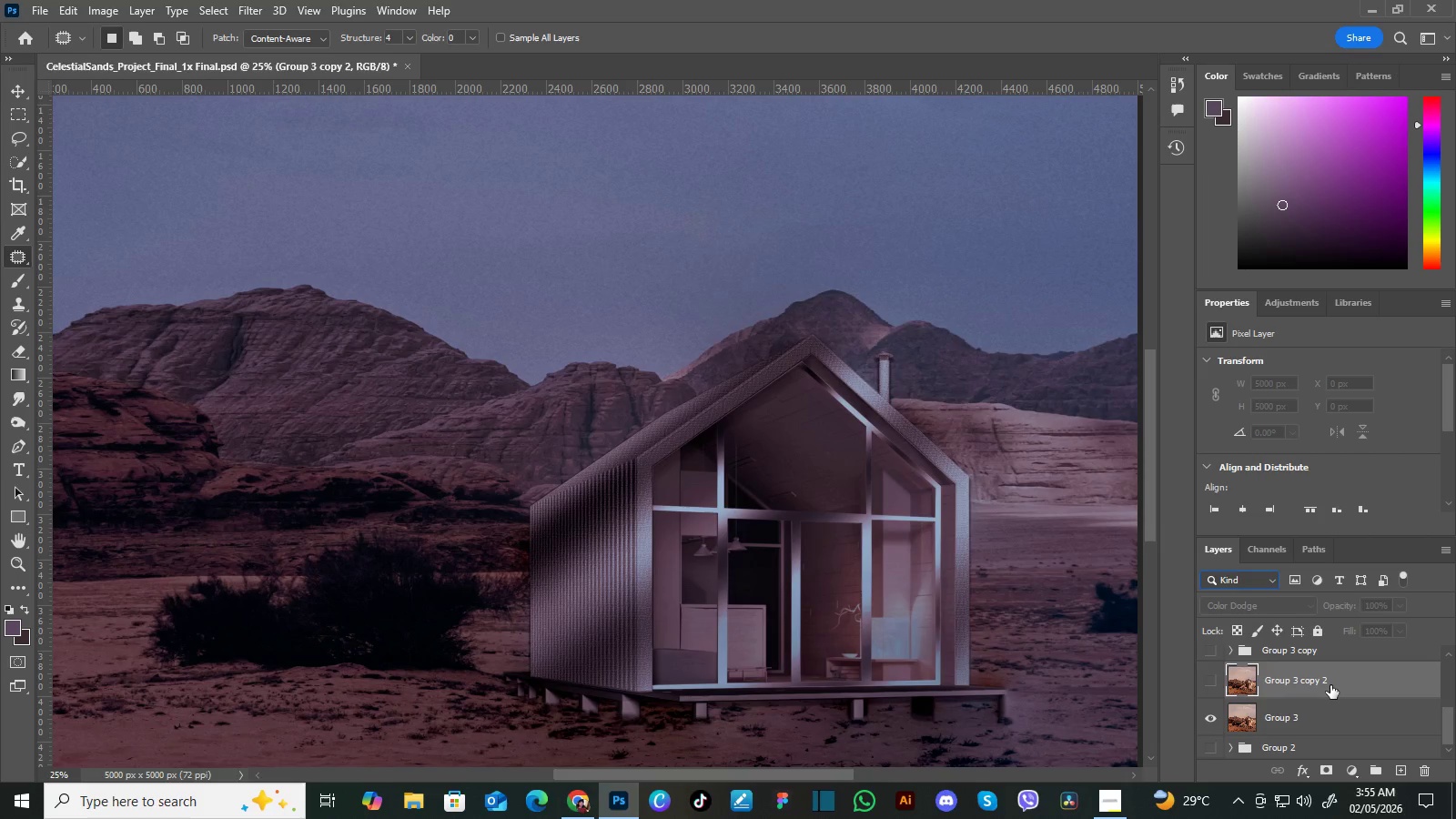 
left_click([1213, 681])
 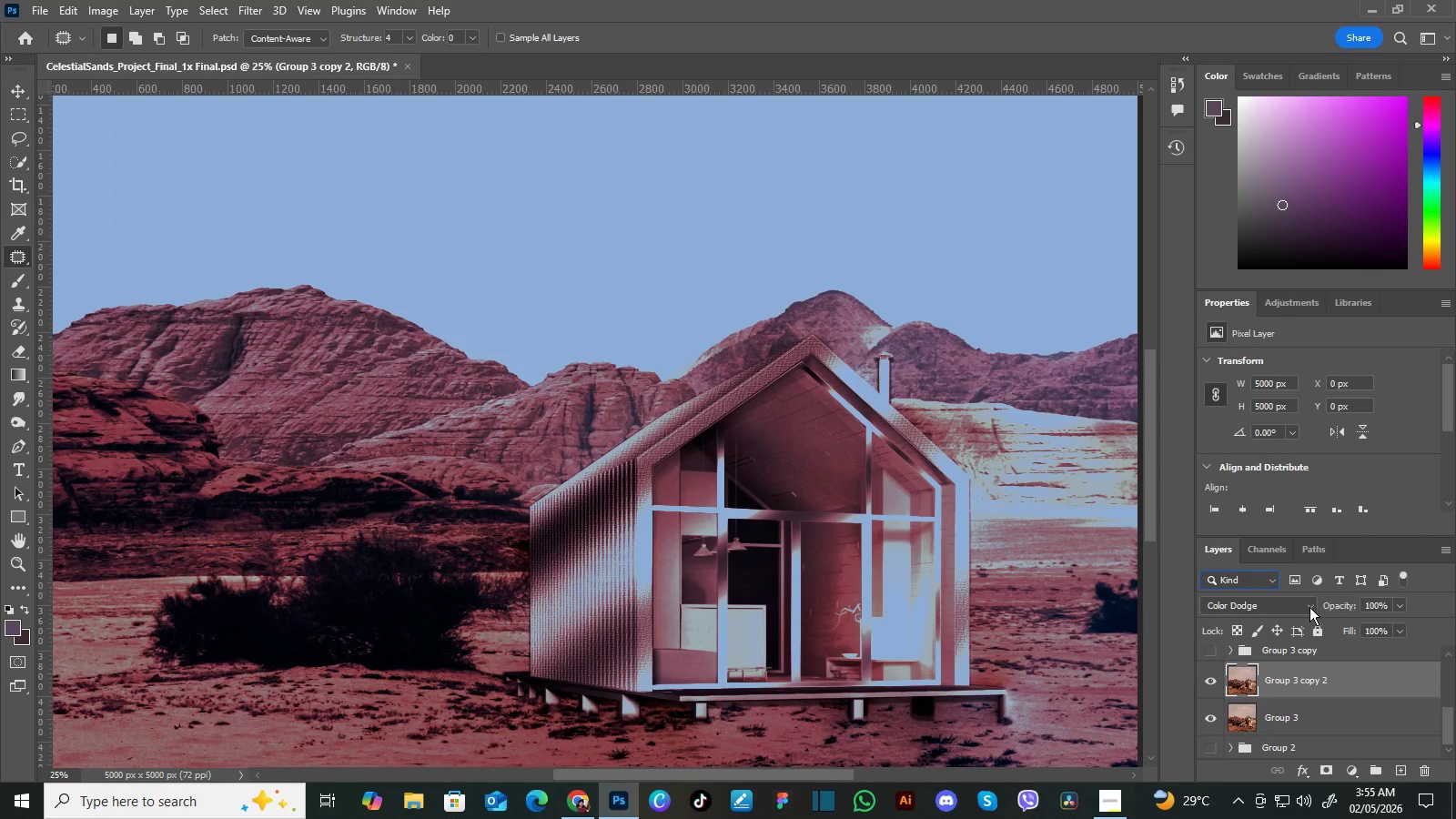 
left_click([1311, 607])
 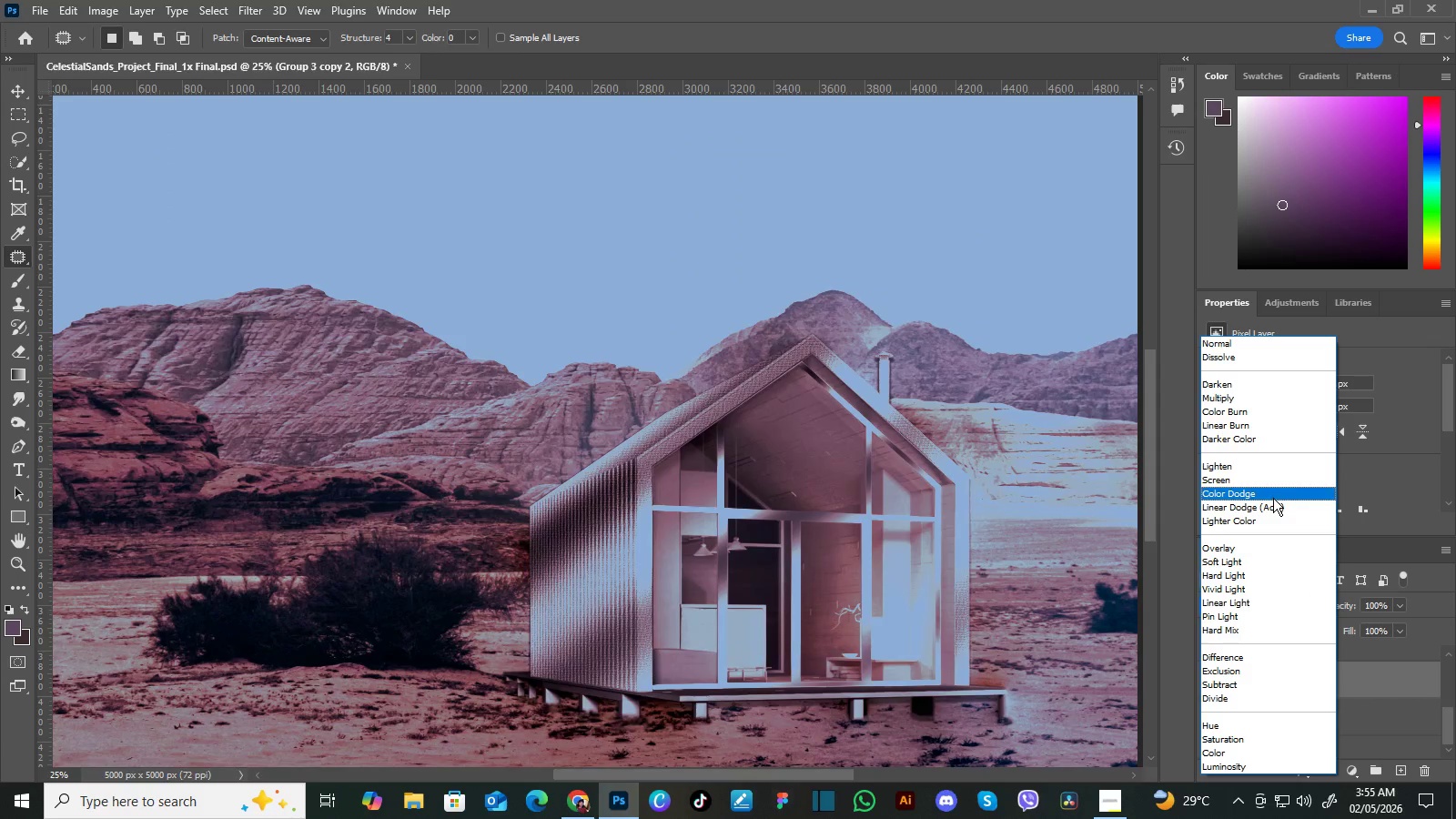 
left_click([1273, 497])
 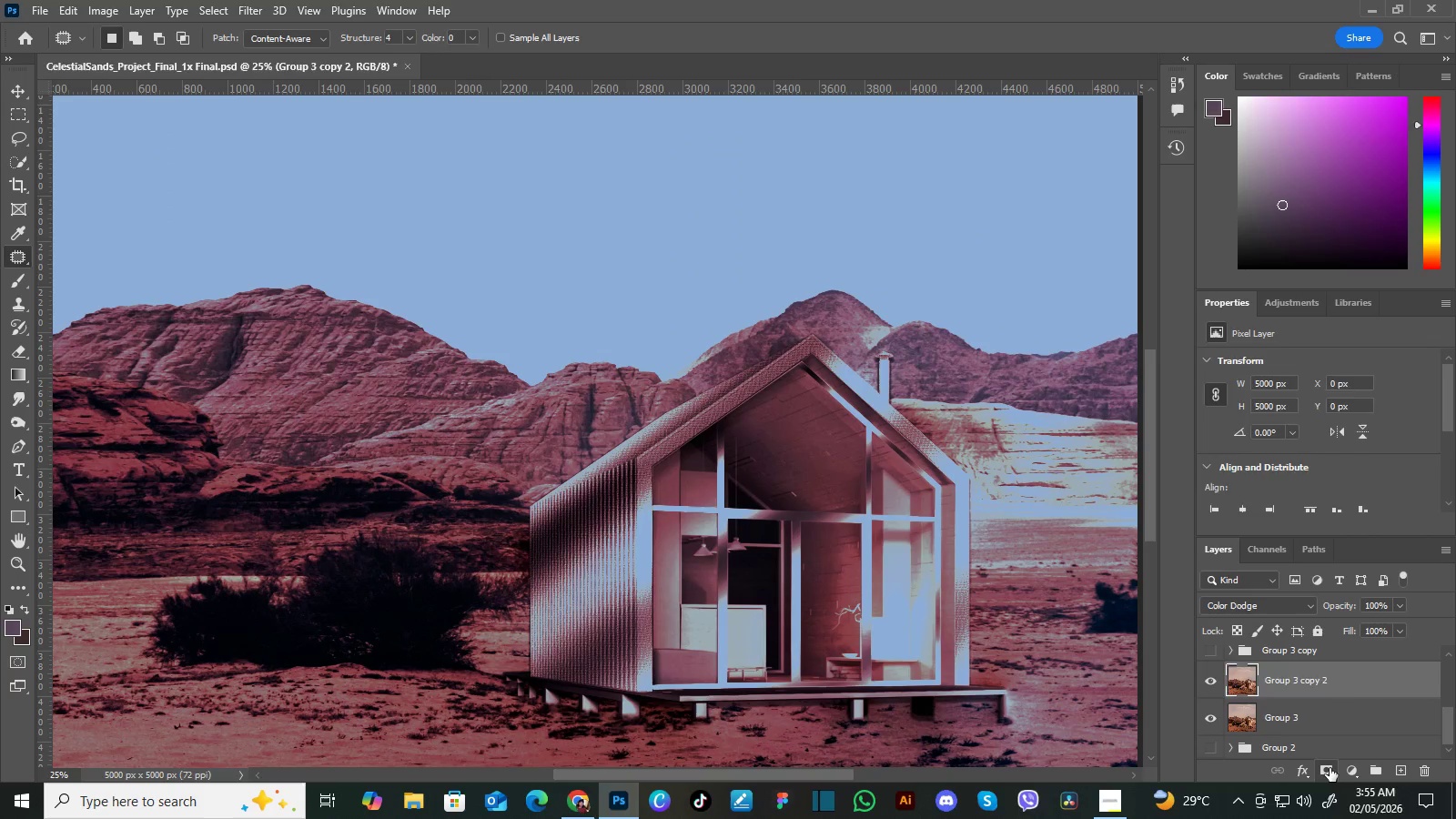 
left_click([1330, 768])
 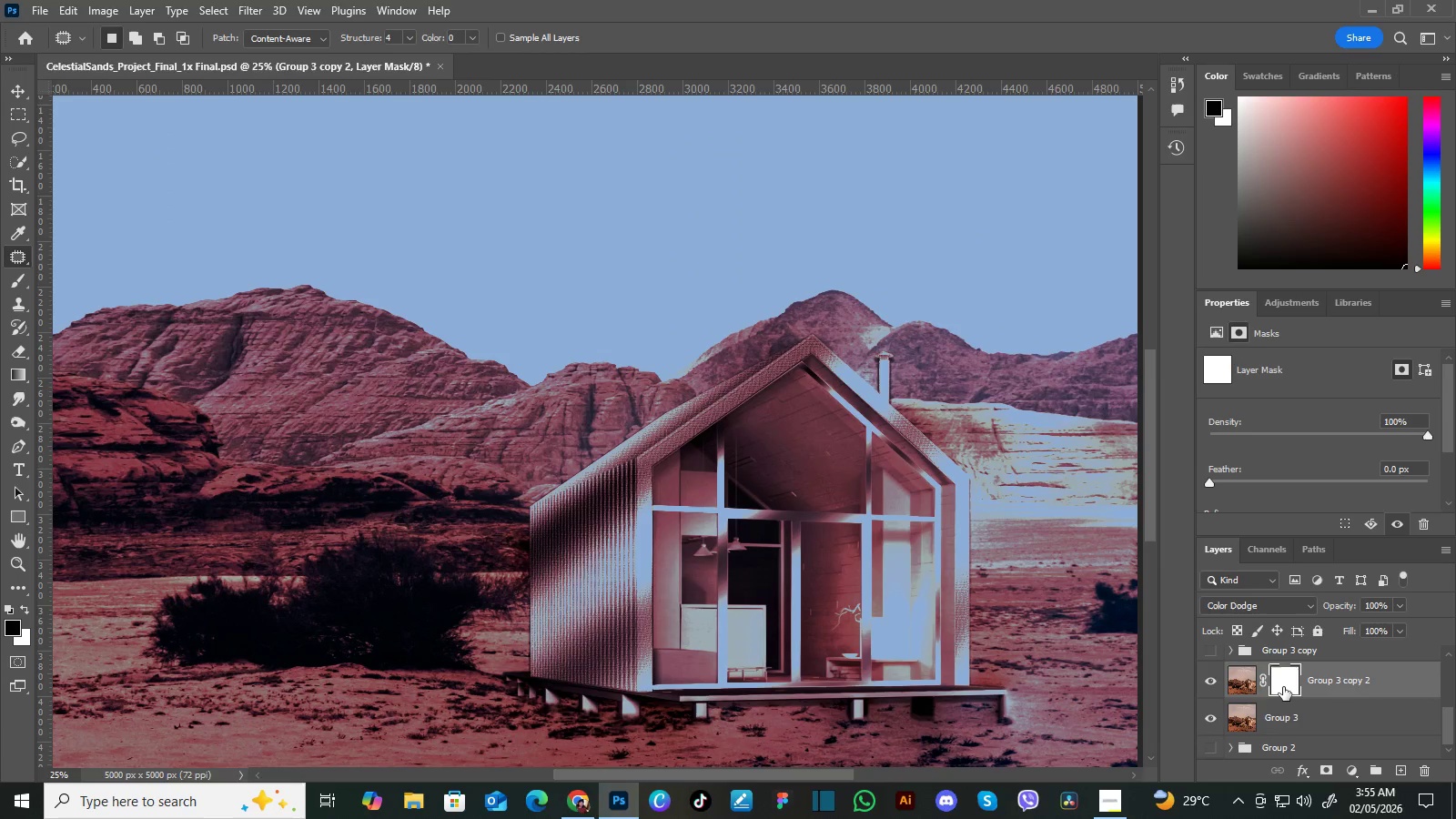 
left_click([1288, 686])
 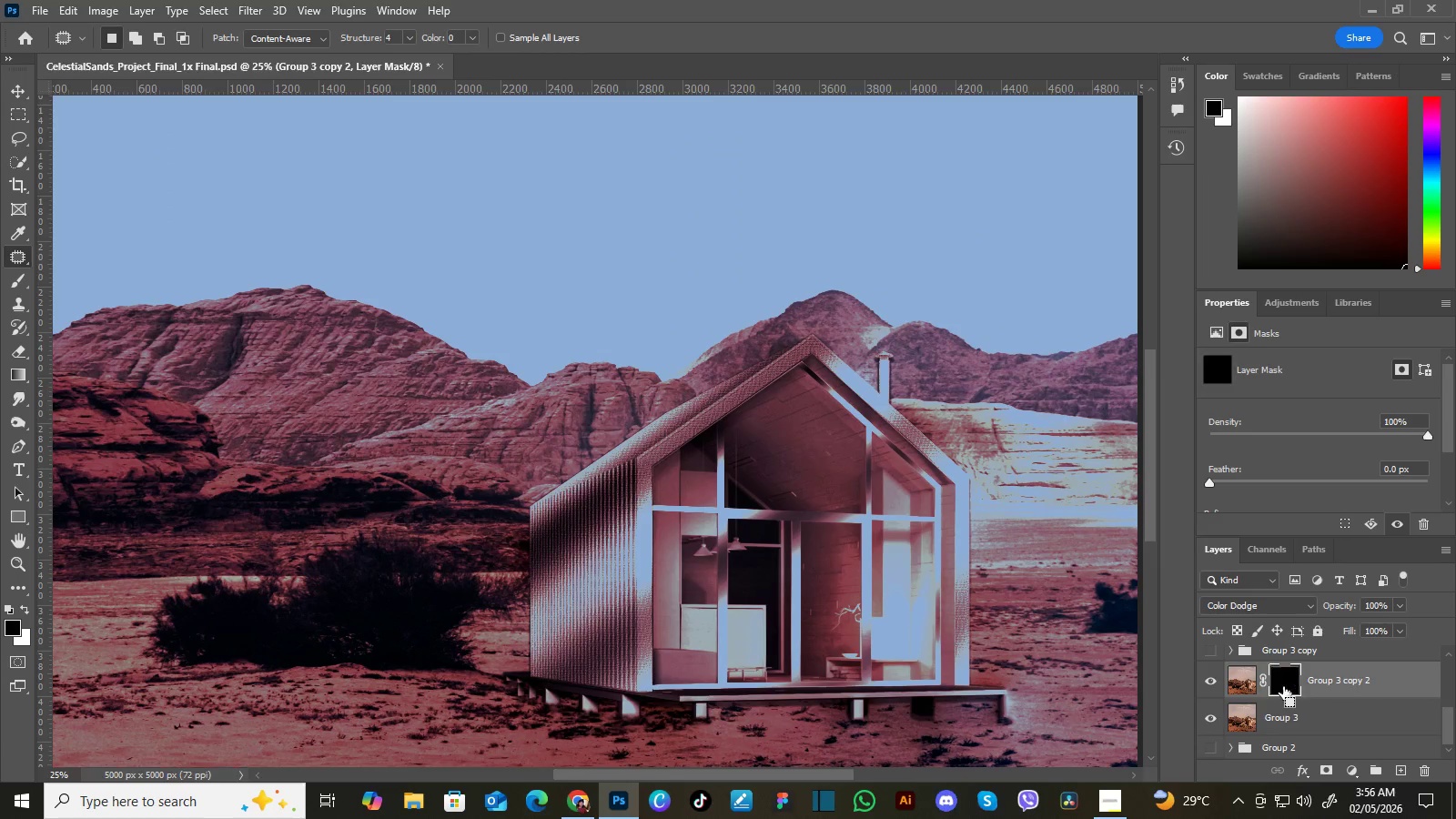 
key(Control+I)
 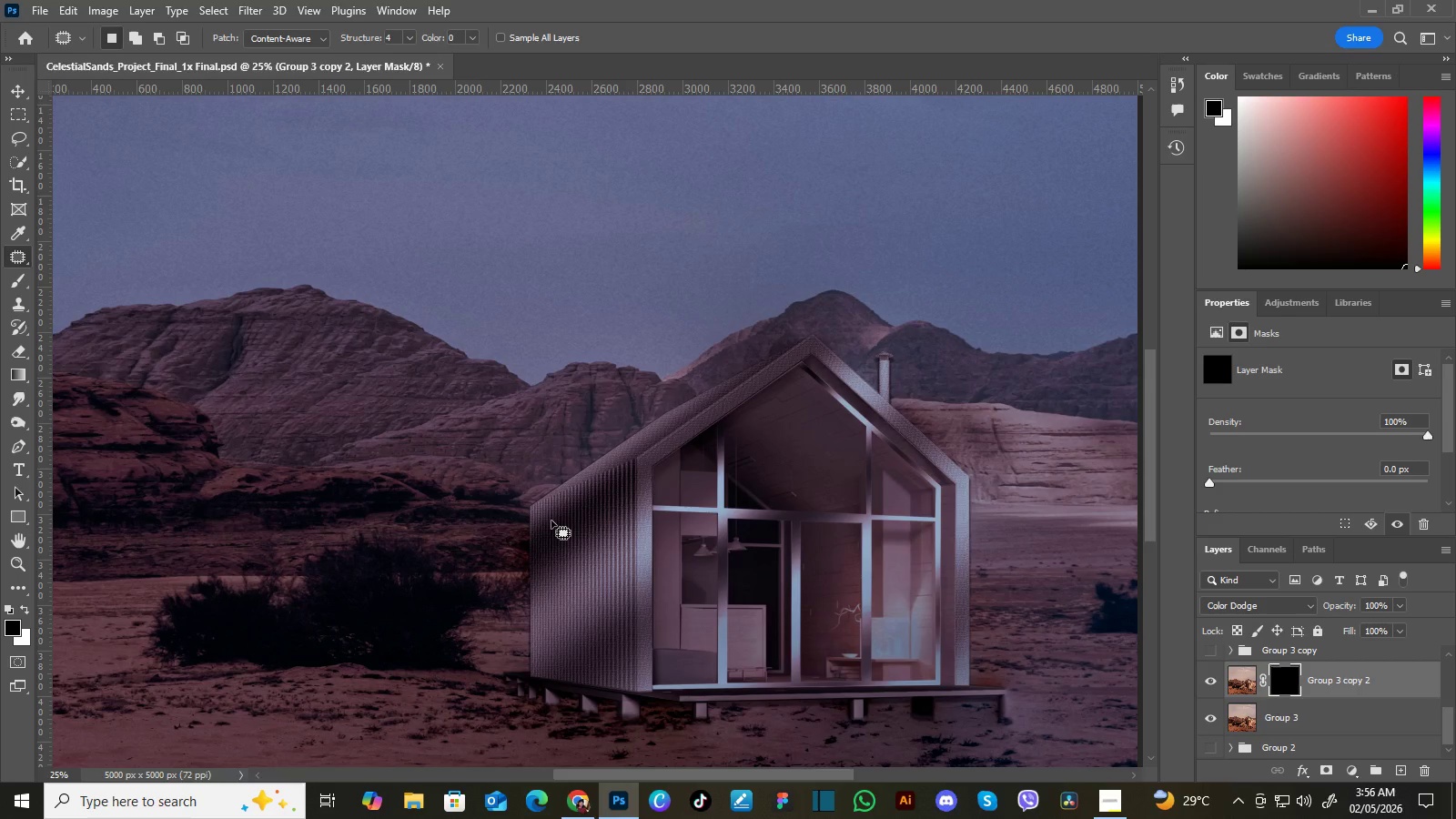 
key(B)
 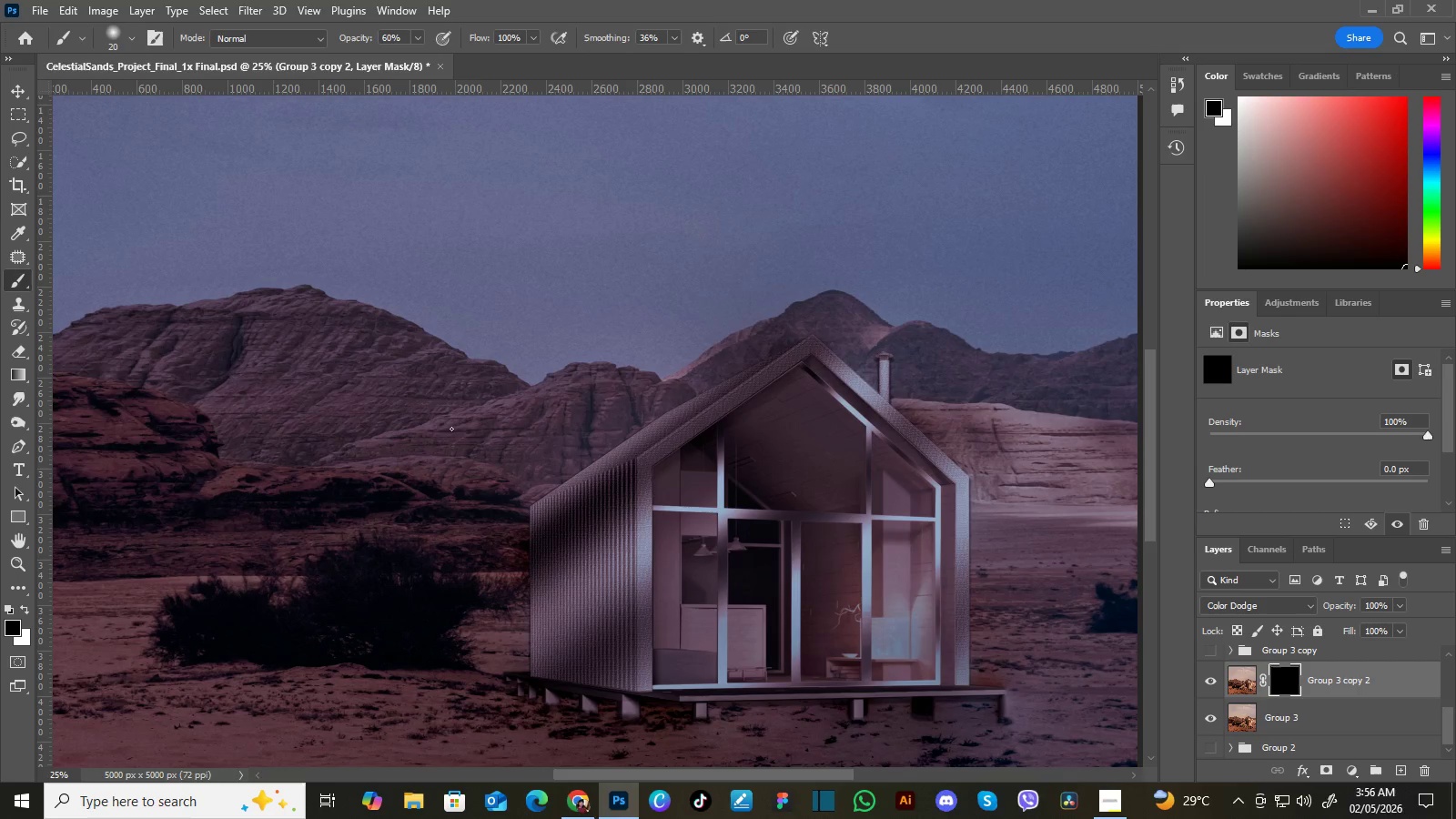 
hold_key(key=BracketRight, duration=0.95)
 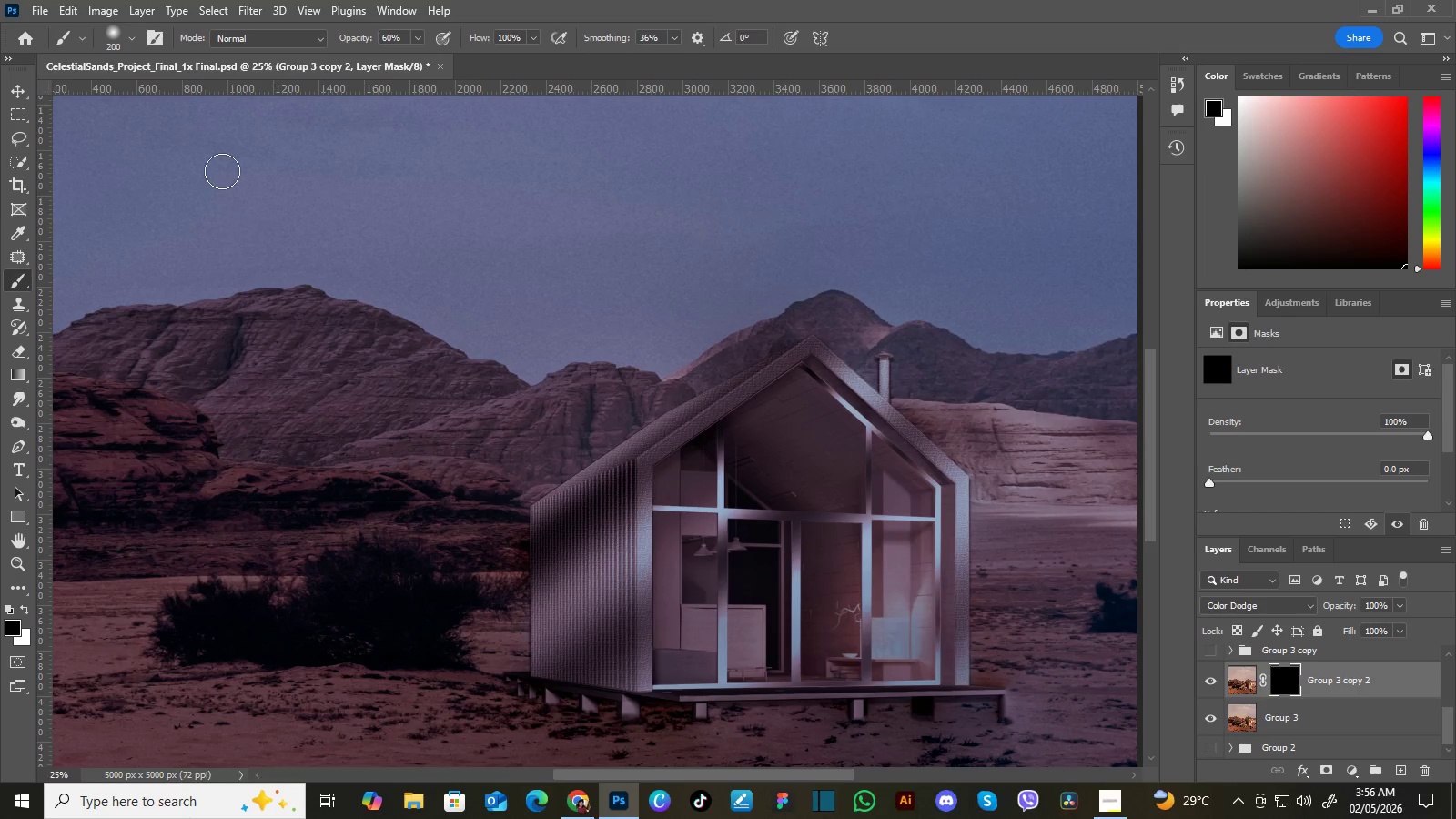 
key(BracketRight)
 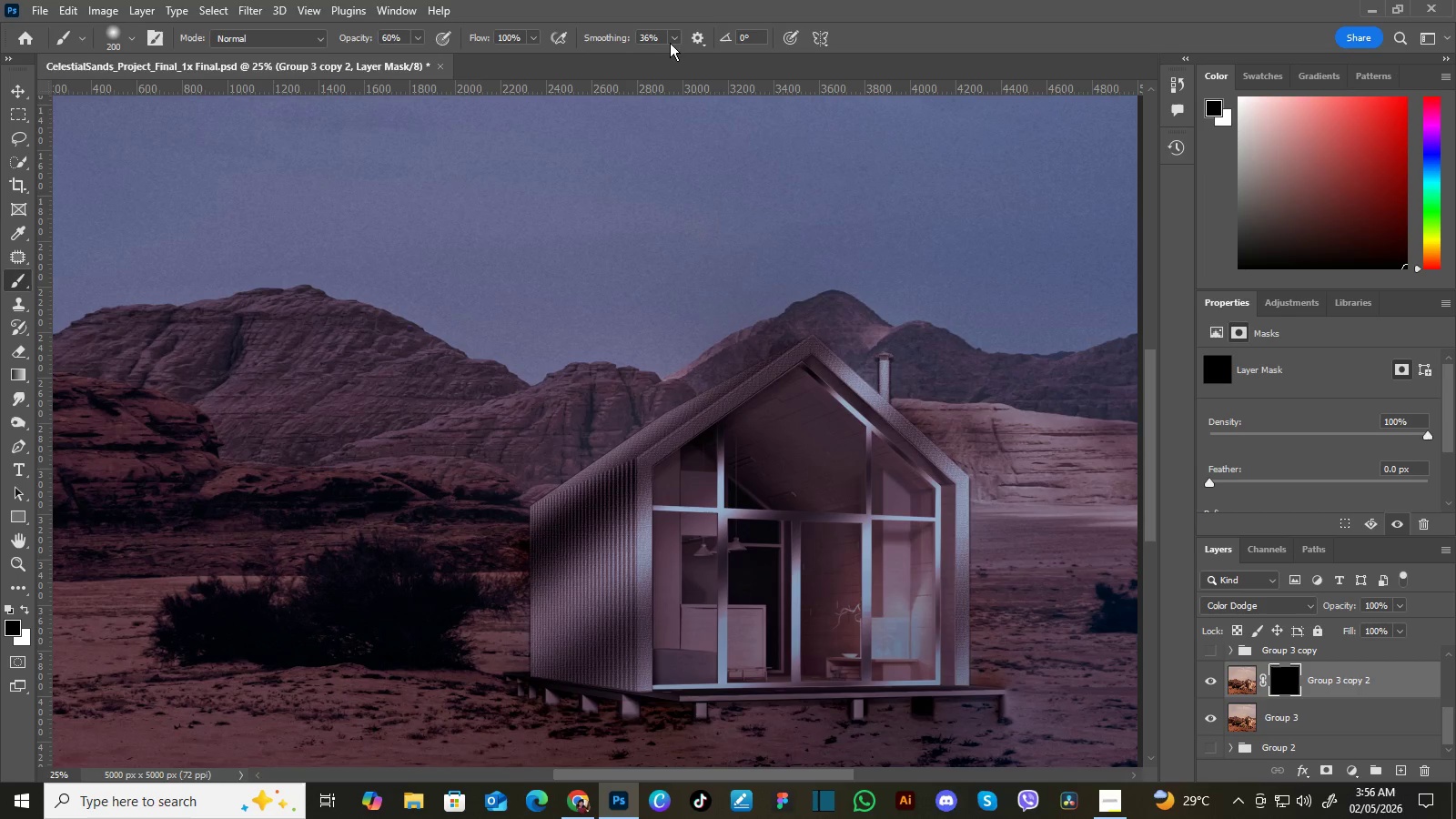 
left_click([672, 39])
 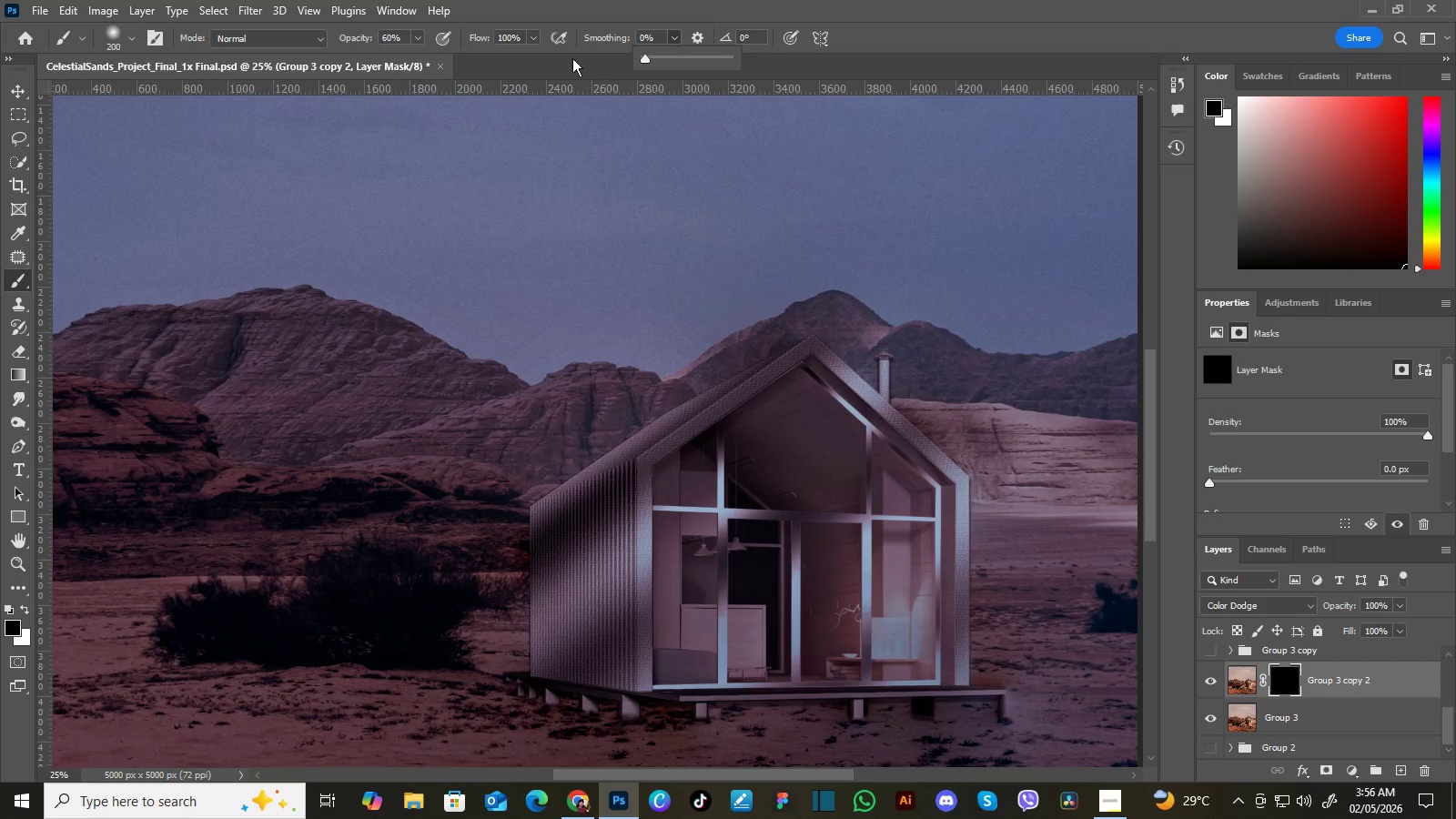 
left_click_drag(start_coordinate=[672, 58], to_coordinate=[613, 63])
 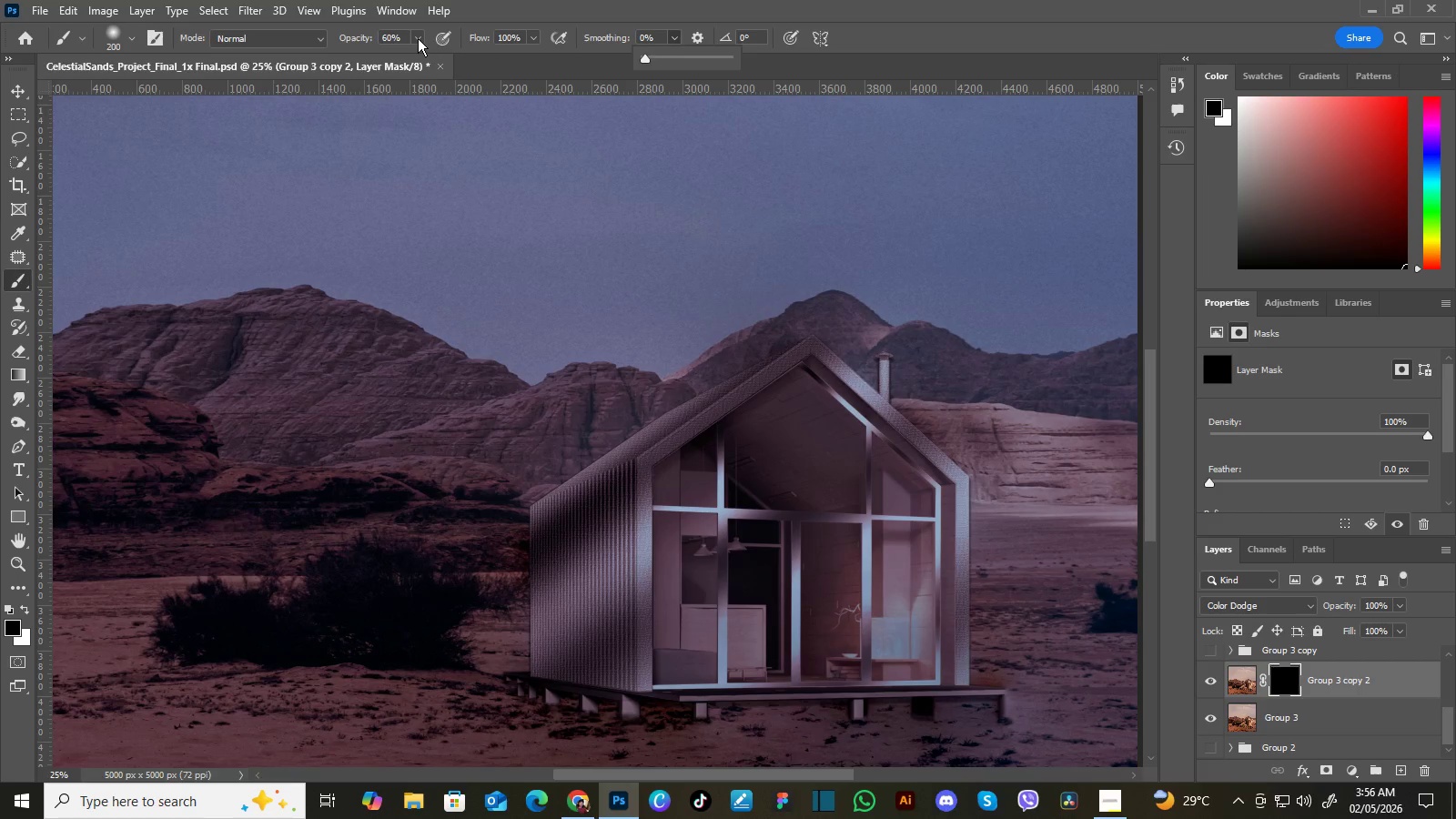 
left_click([418, 38])
 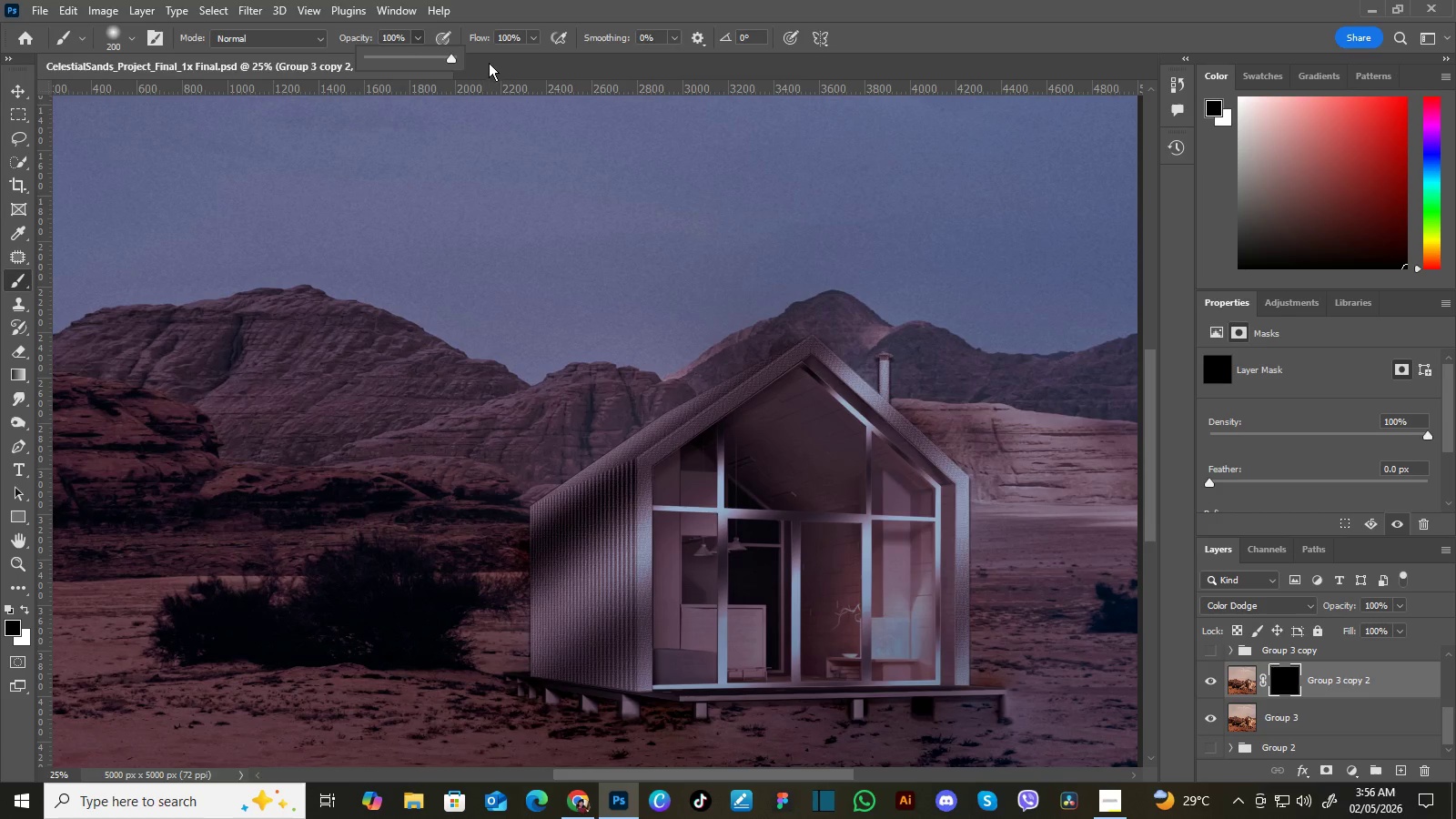 
left_click_drag(start_coordinate=[418, 58], to_coordinate=[491, 63])
 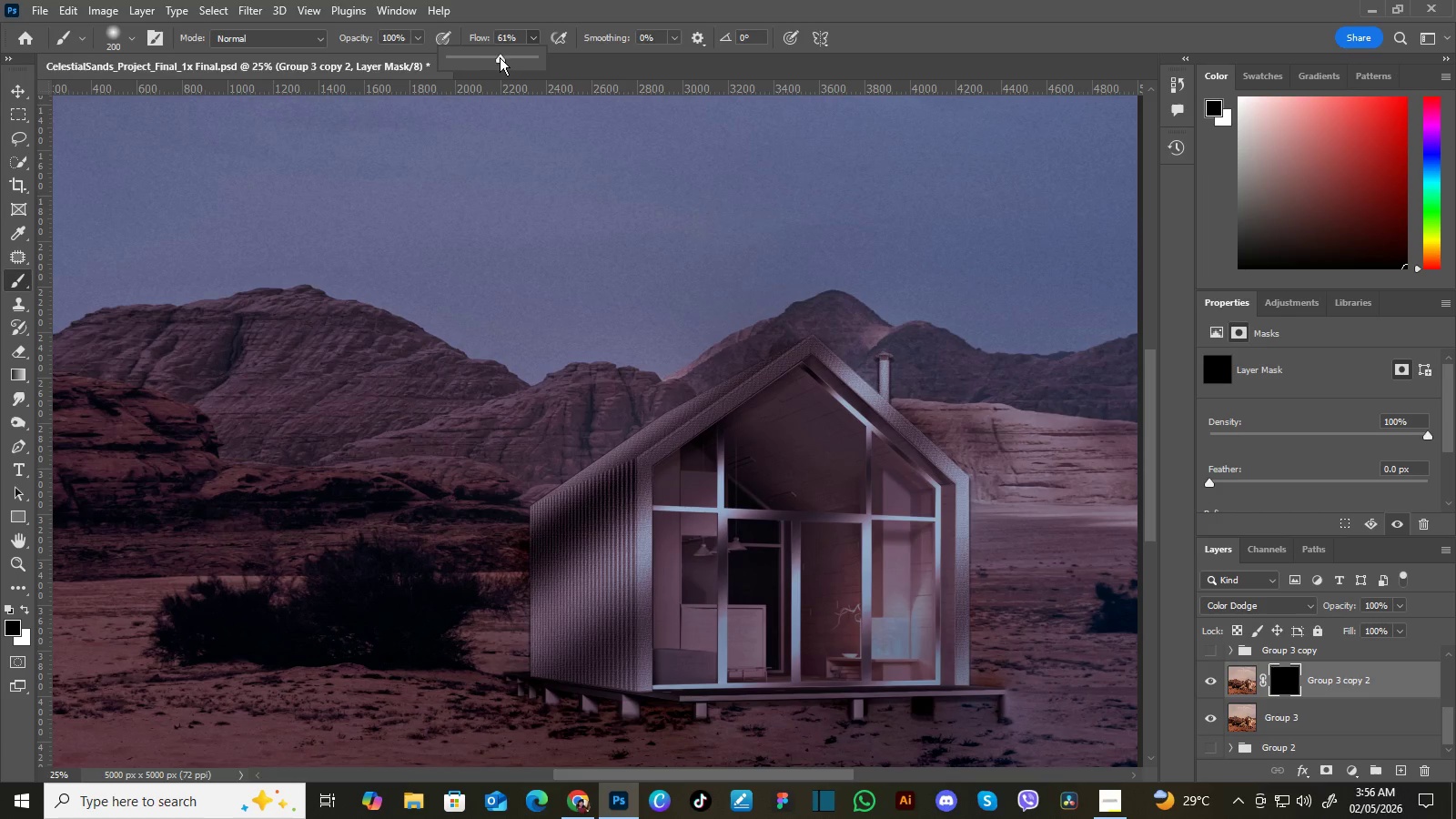 
left_click_drag(start_coordinate=[533, 59], to_coordinate=[470, 61])
 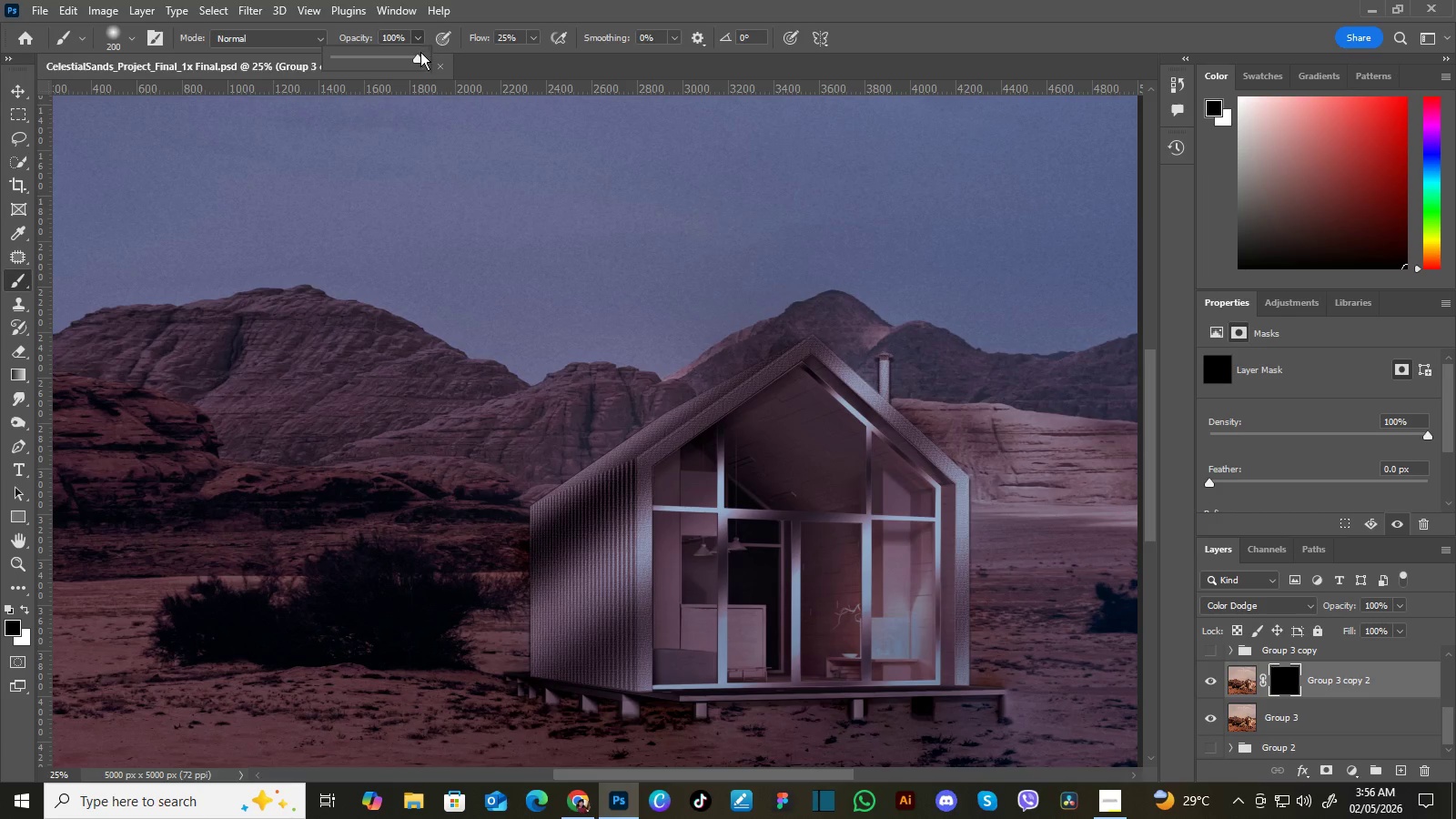 
left_click([420, 39])
 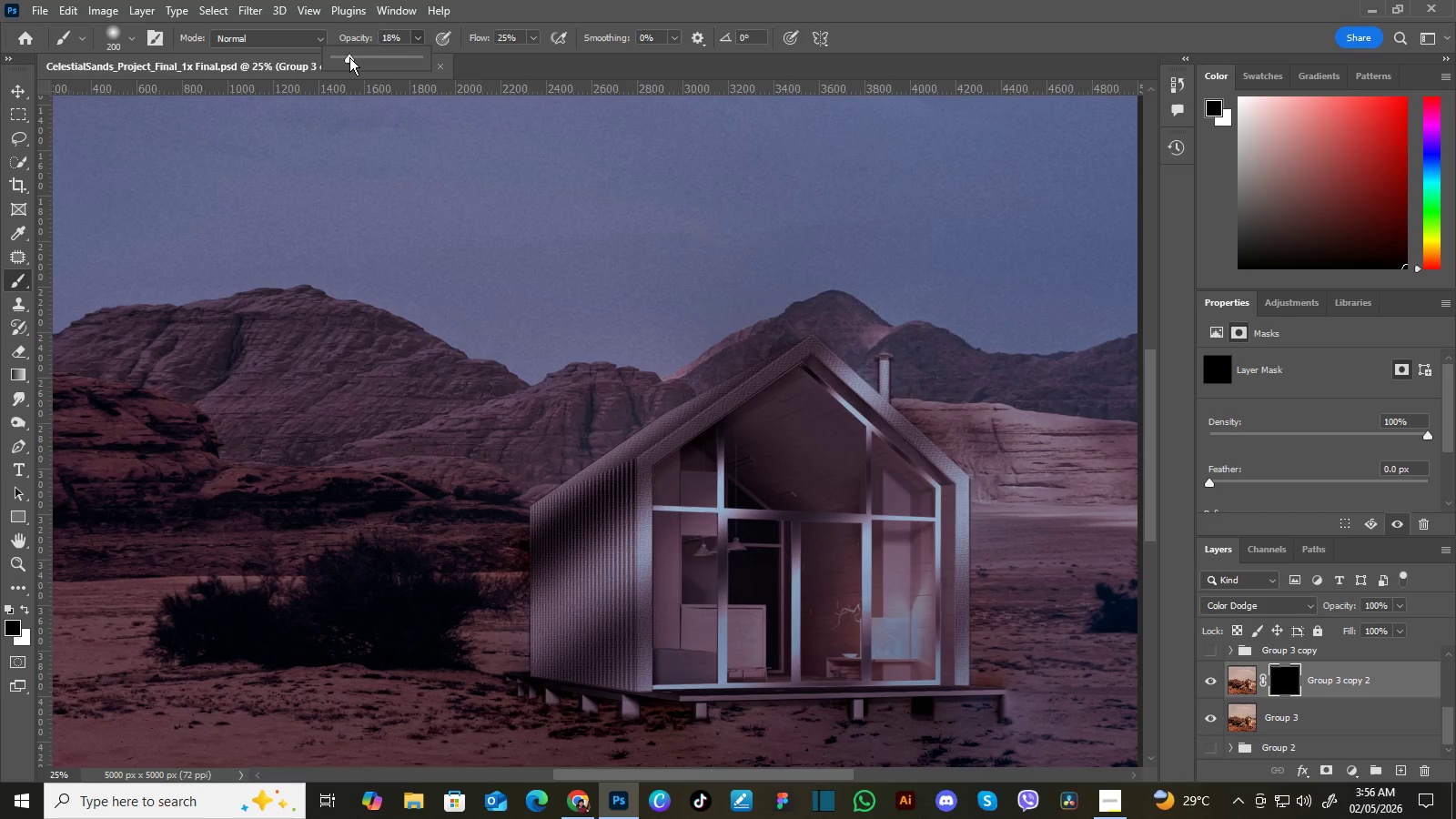 
left_click_drag(start_coordinate=[417, 56], to_coordinate=[355, 57])
 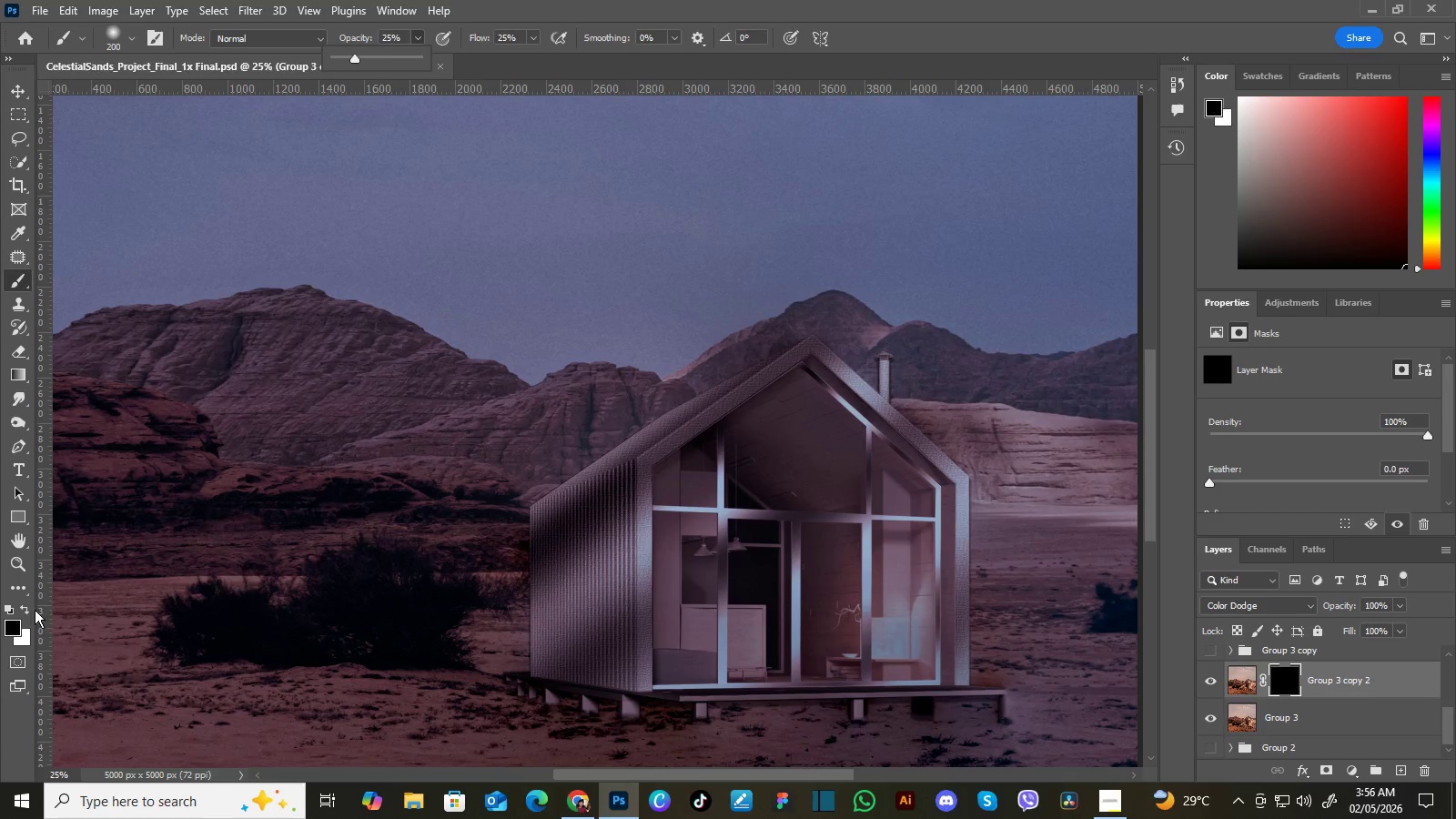 
left_click([25, 609])
 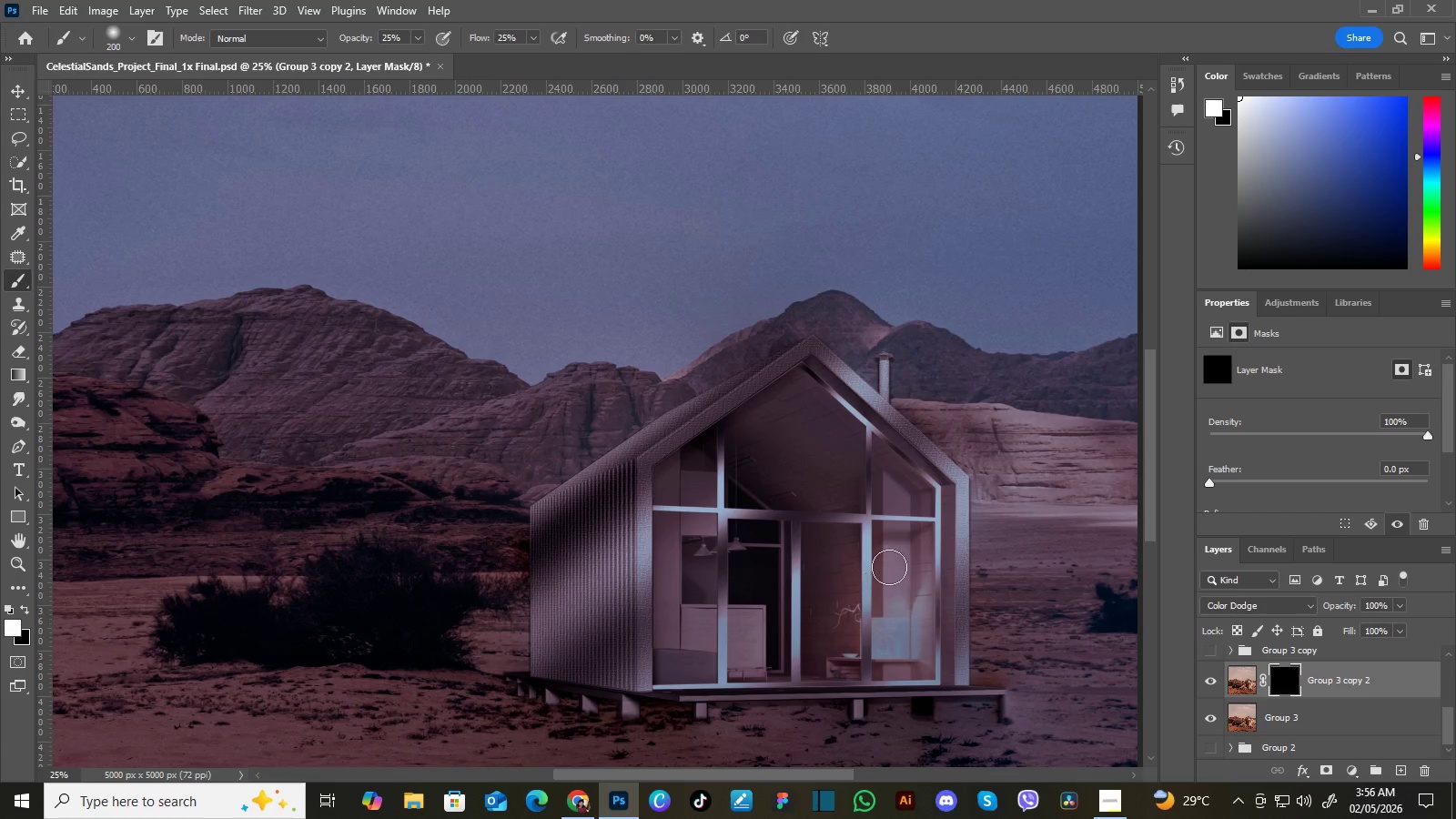 
left_click_drag(start_coordinate=[880, 537], to_coordinate=[883, 578])
 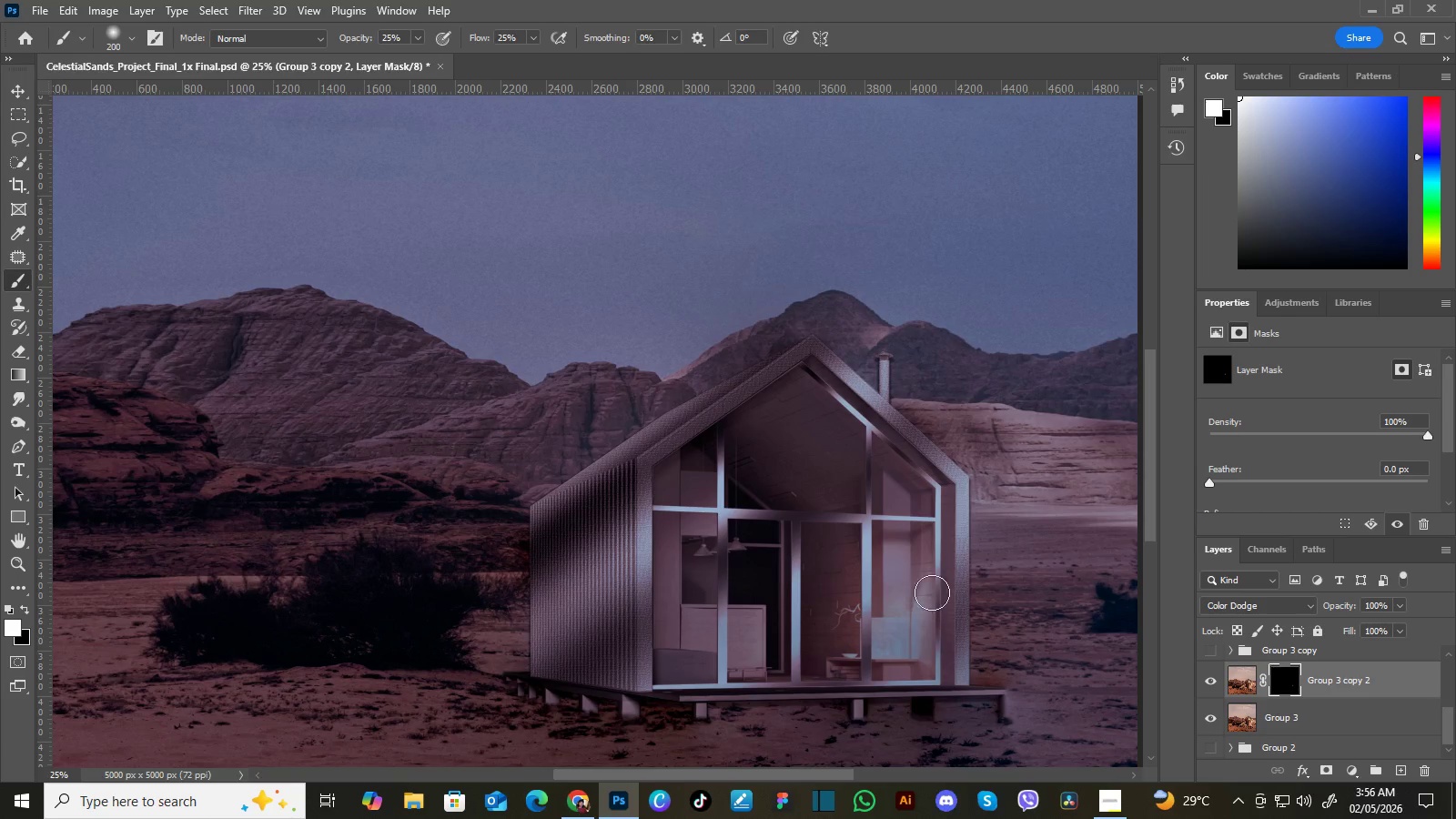 
left_click_drag(start_coordinate=[896, 541], to_coordinate=[892, 582])
 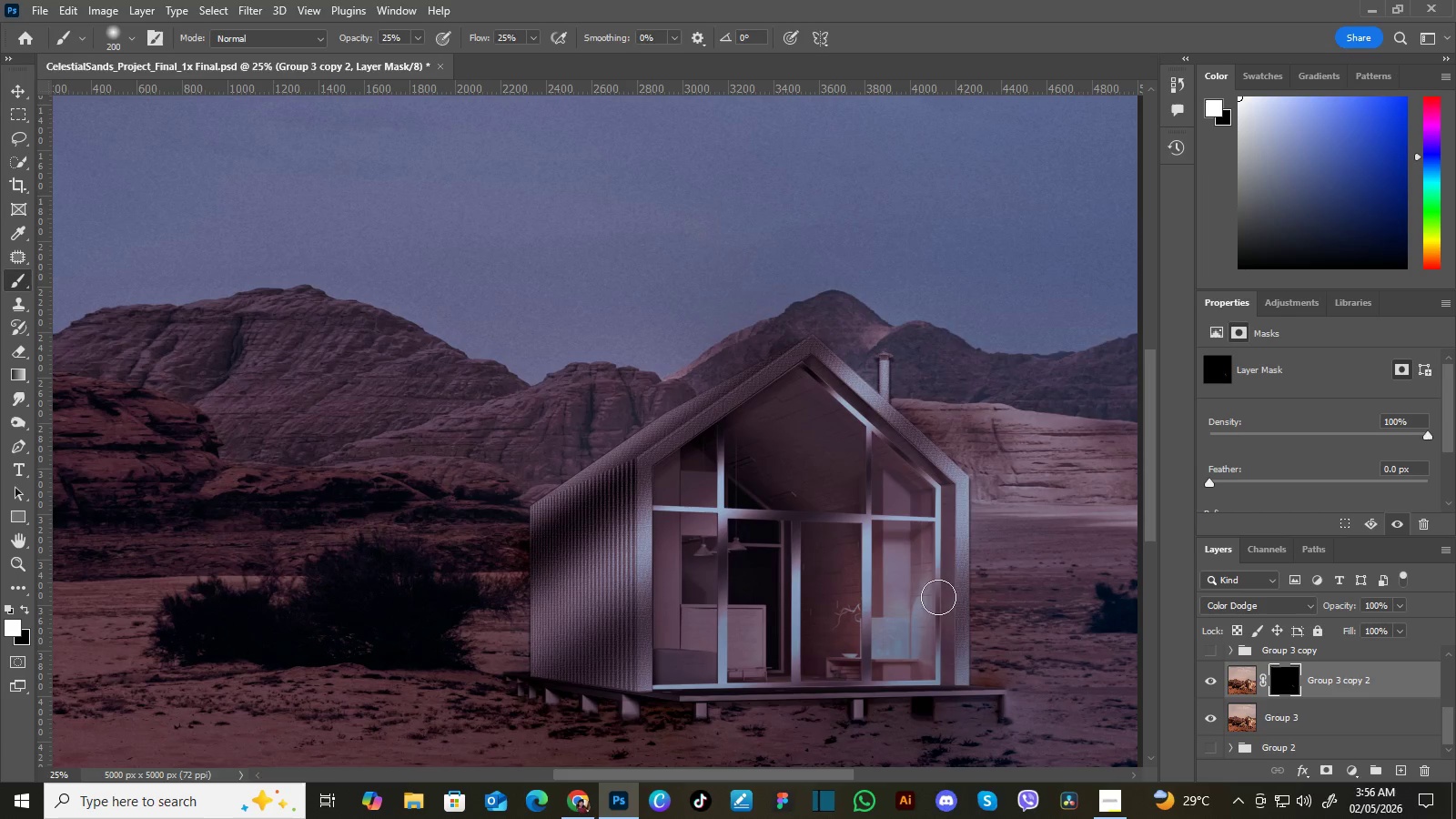 
left_click_drag(start_coordinate=[911, 559], to_coordinate=[919, 608])
 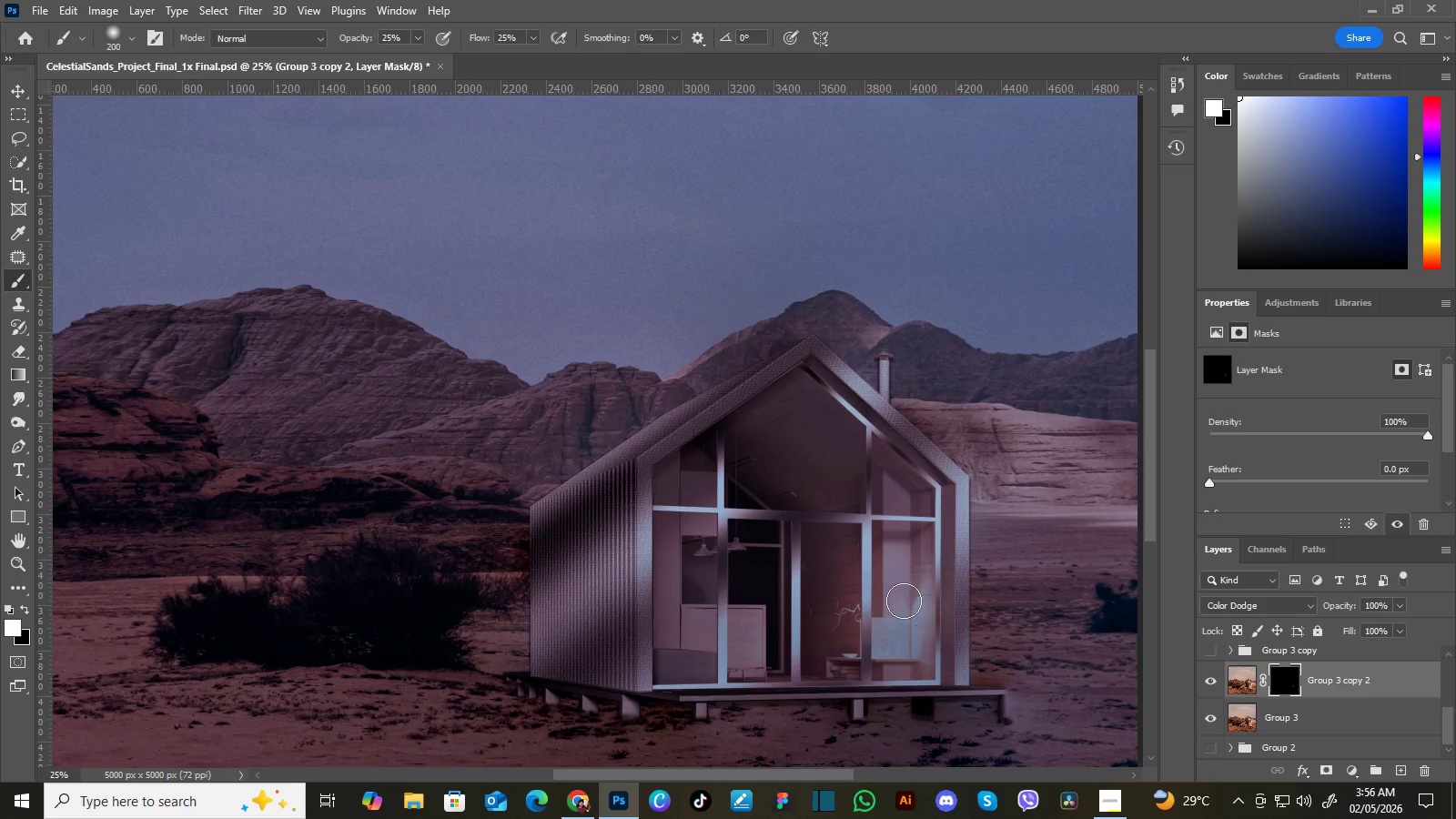 
left_click_drag(start_coordinate=[940, 583], to_coordinate=[940, 632])
 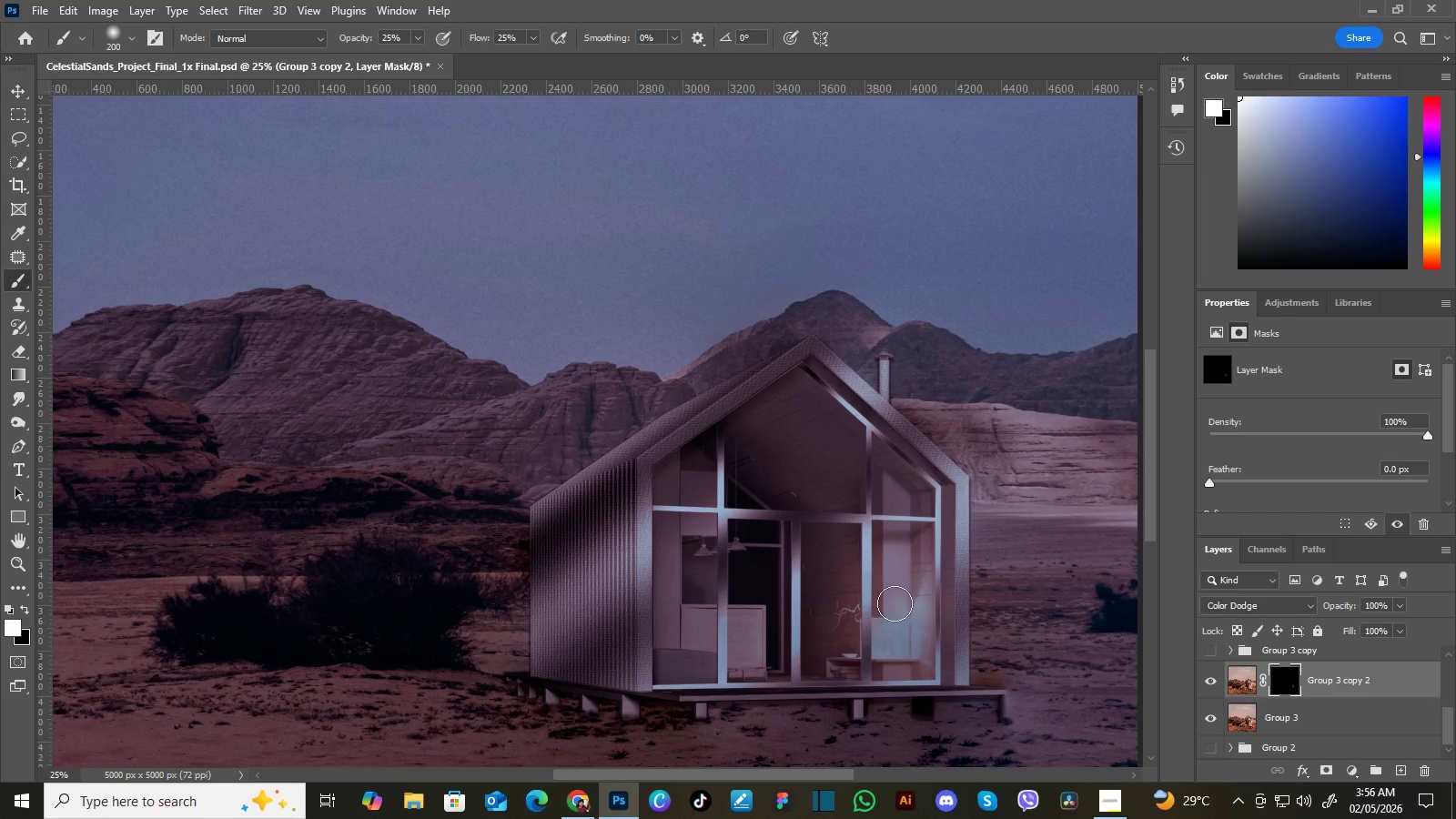 
left_click_drag(start_coordinate=[936, 601], to_coordinate=[919, 644])
 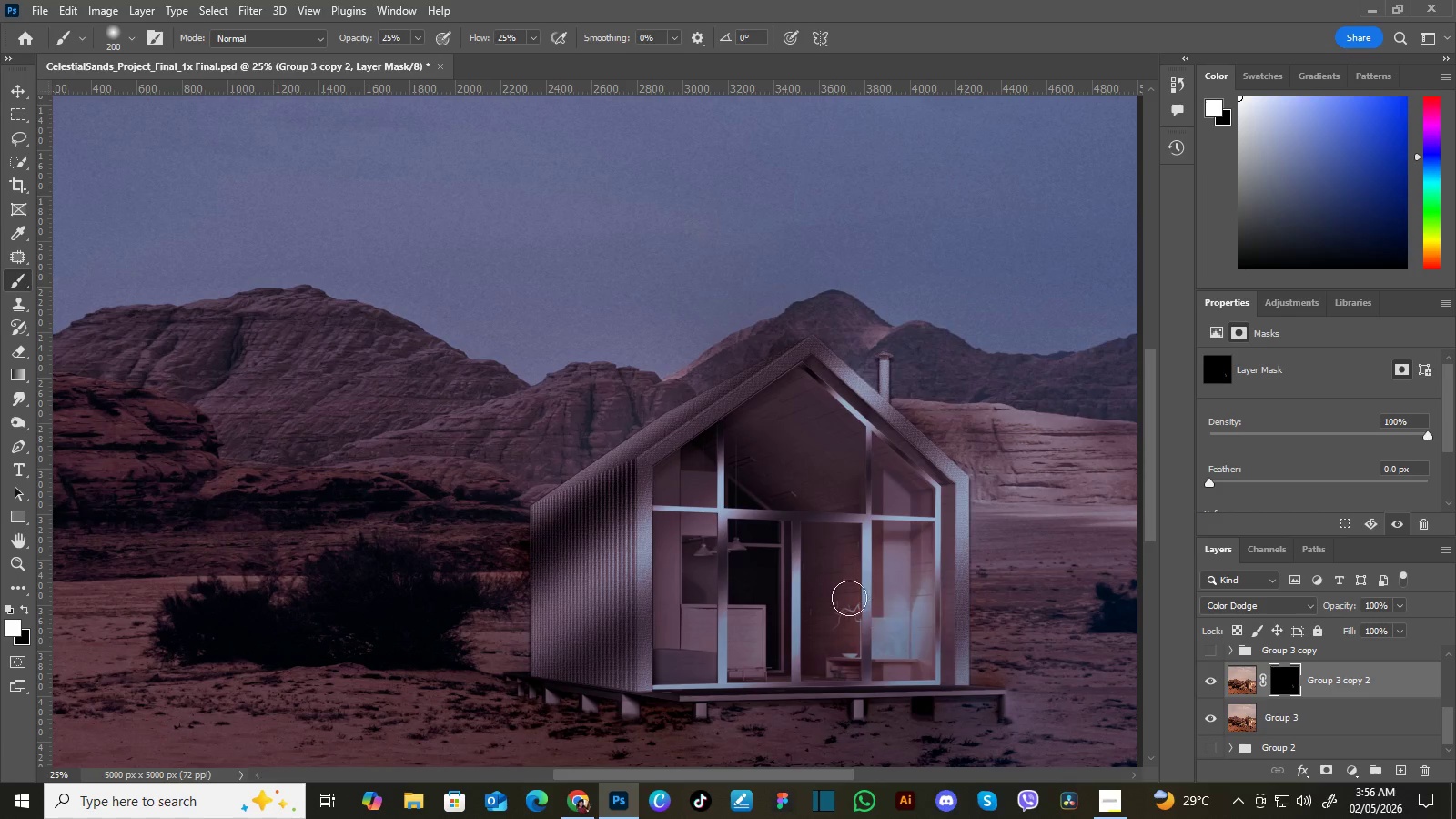 
left_click_drag(start_coordinate=[902, 605], to_coordinate=[893, 642])
 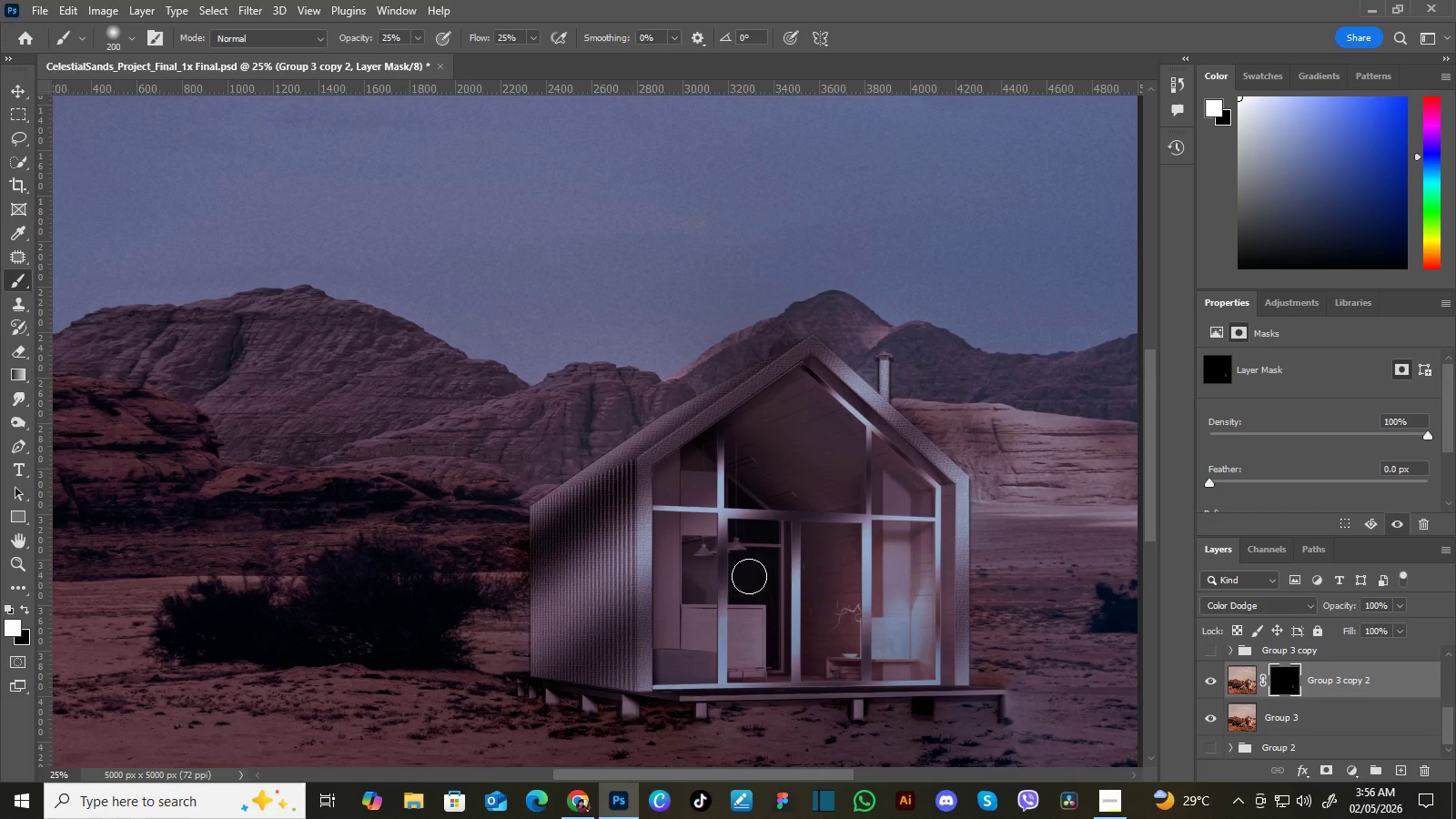 
left_click_drag(start_coordinate=[895, 608], to_coordinate=[894, 636])
 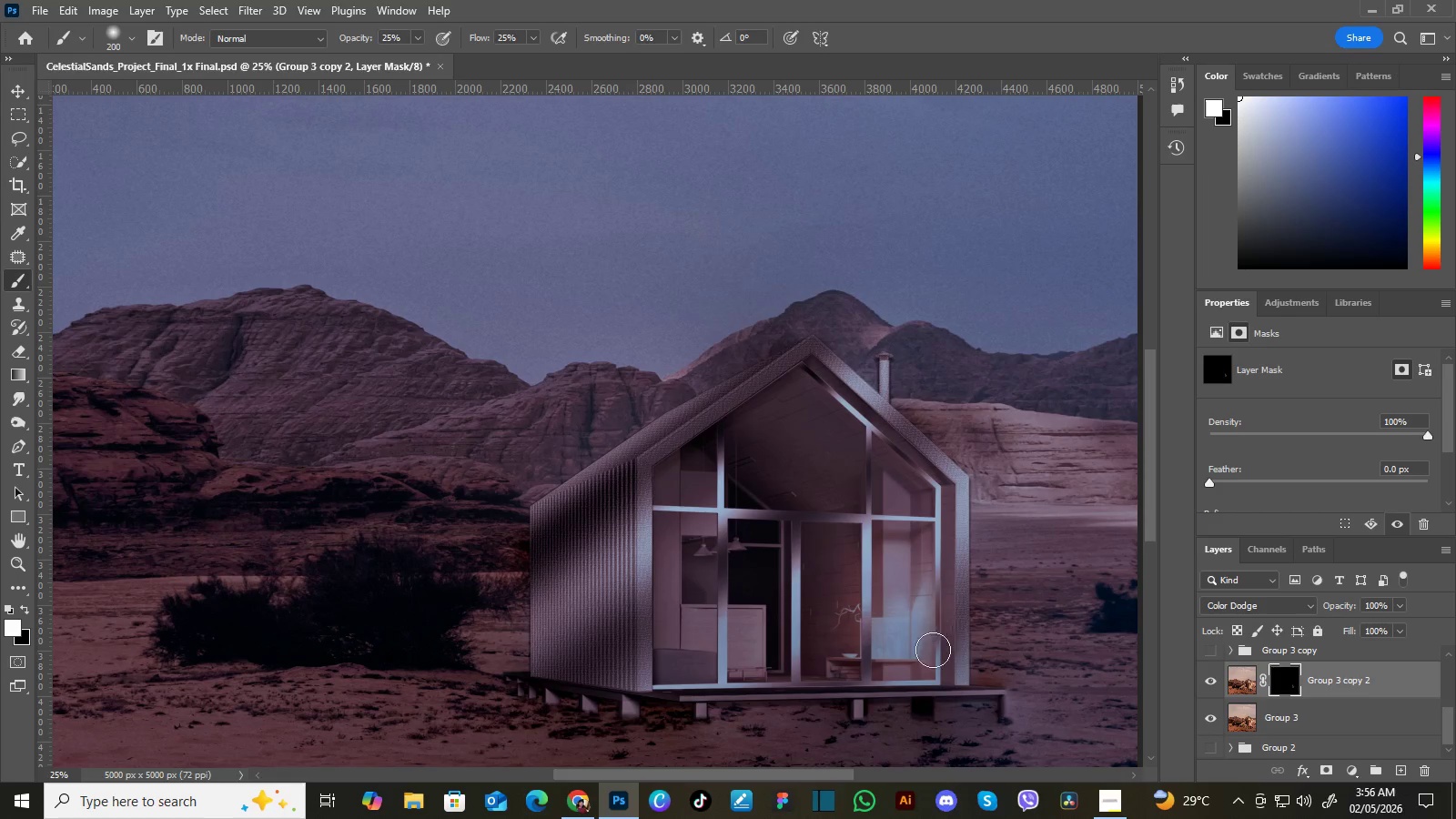 
left_click_drag(start_coordinate=[916, 611], to_coordinate=[914, 642])
 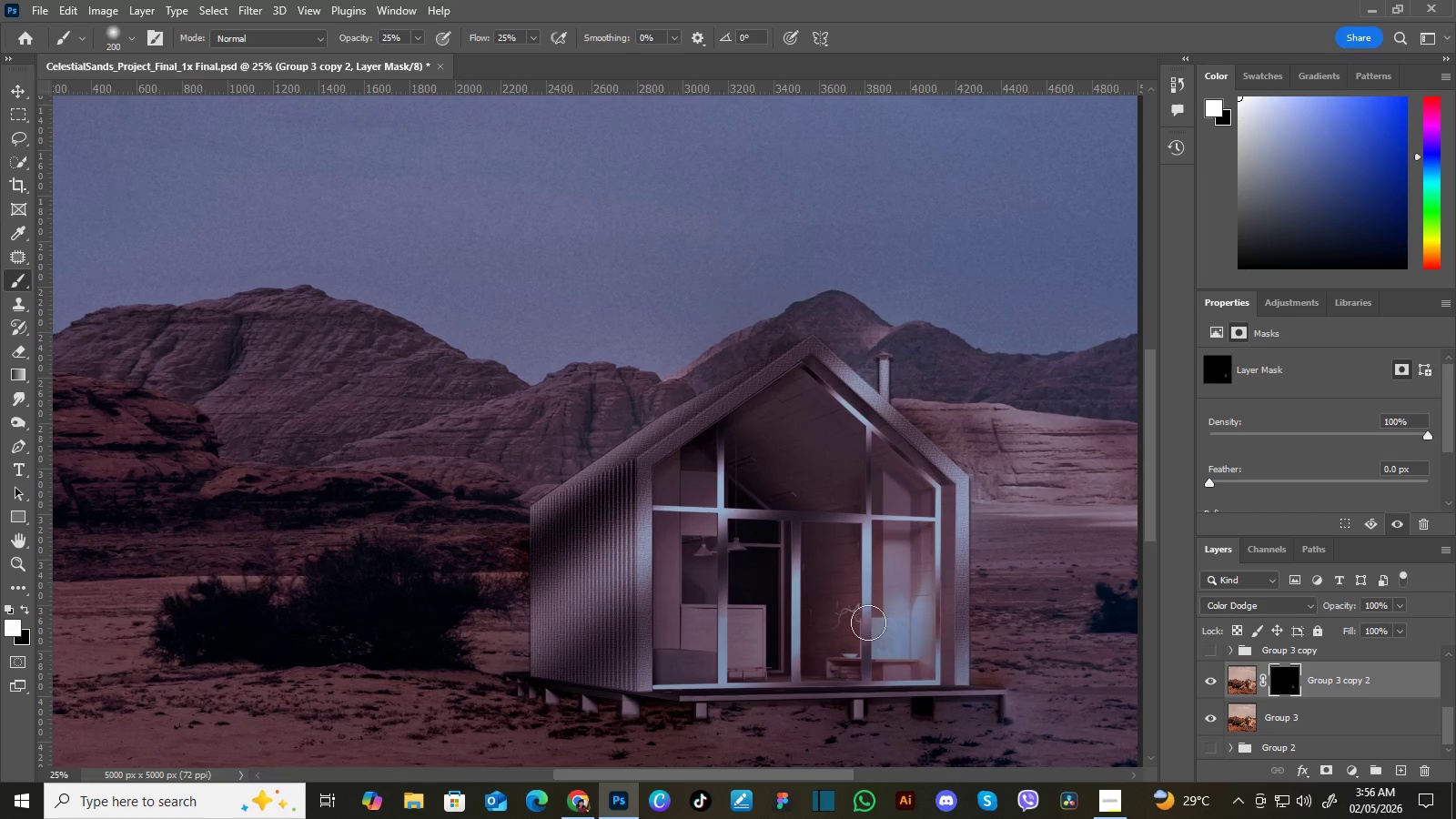 
left_click_drag(start_coordinate=[931, 630], to_coordinate=[942, 662])
 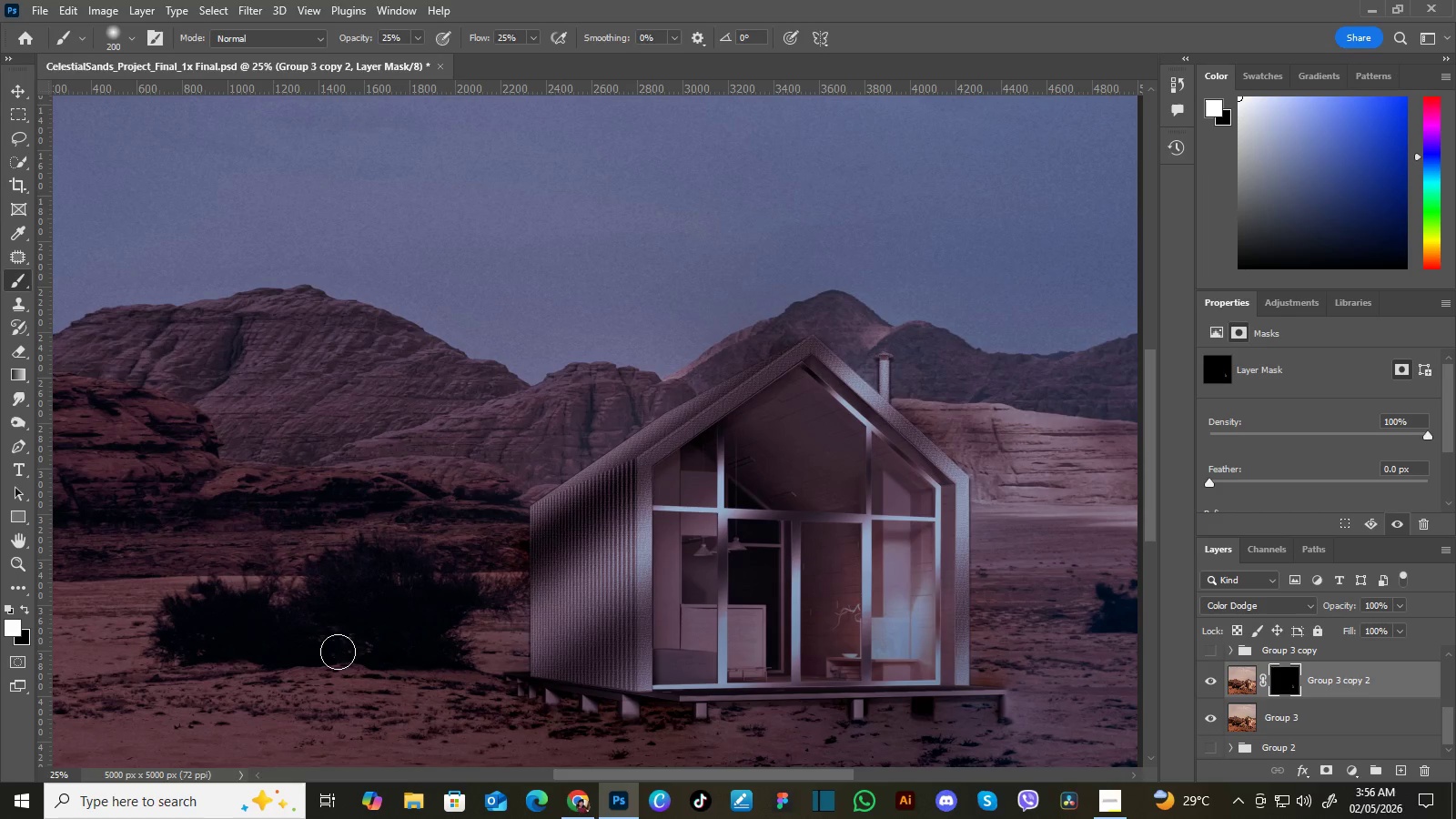 
left_click_drag(start_coordinate=[956, 644], to_coordinate=[956, 675])
 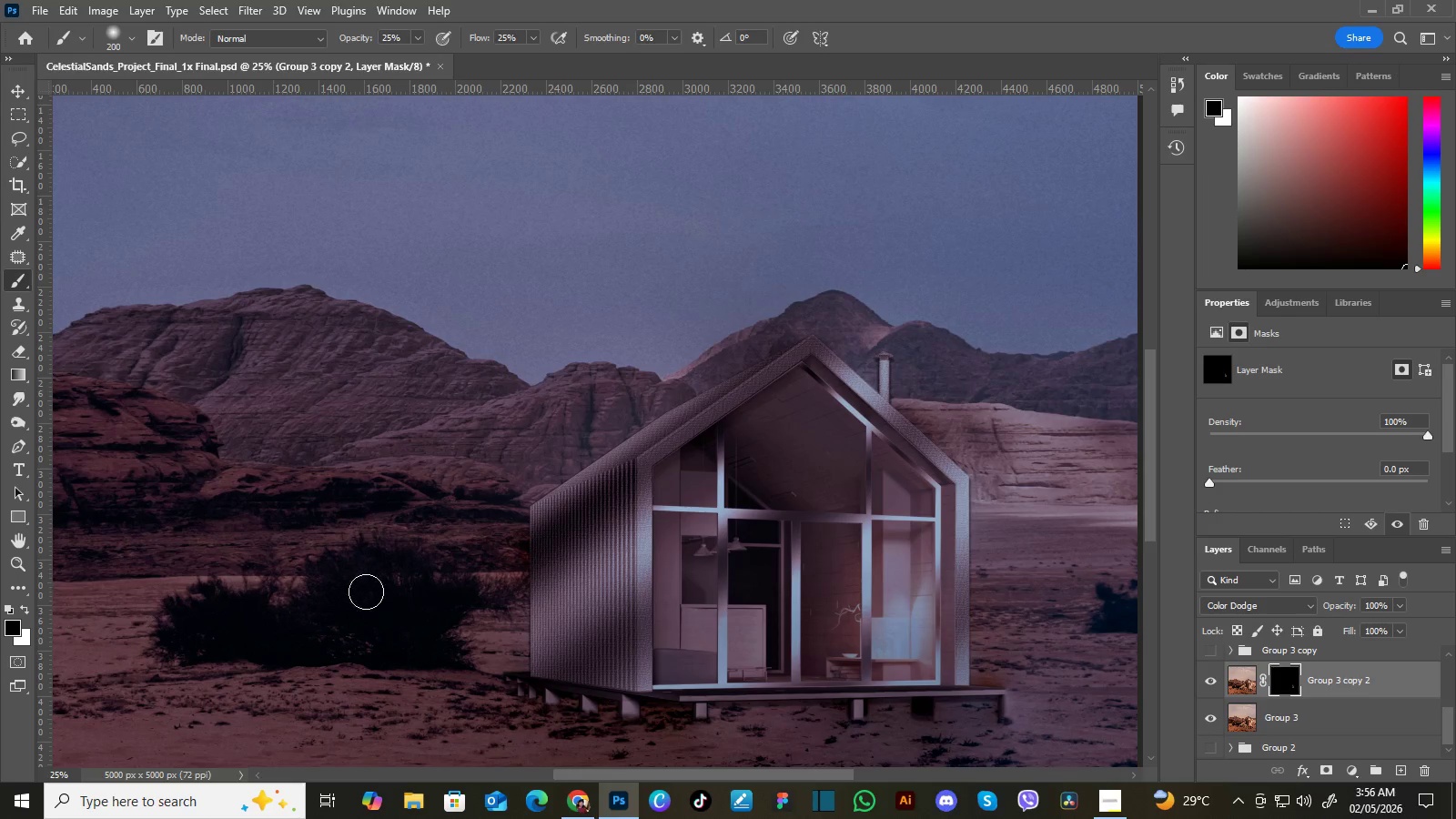 
left_click([25, 612])
 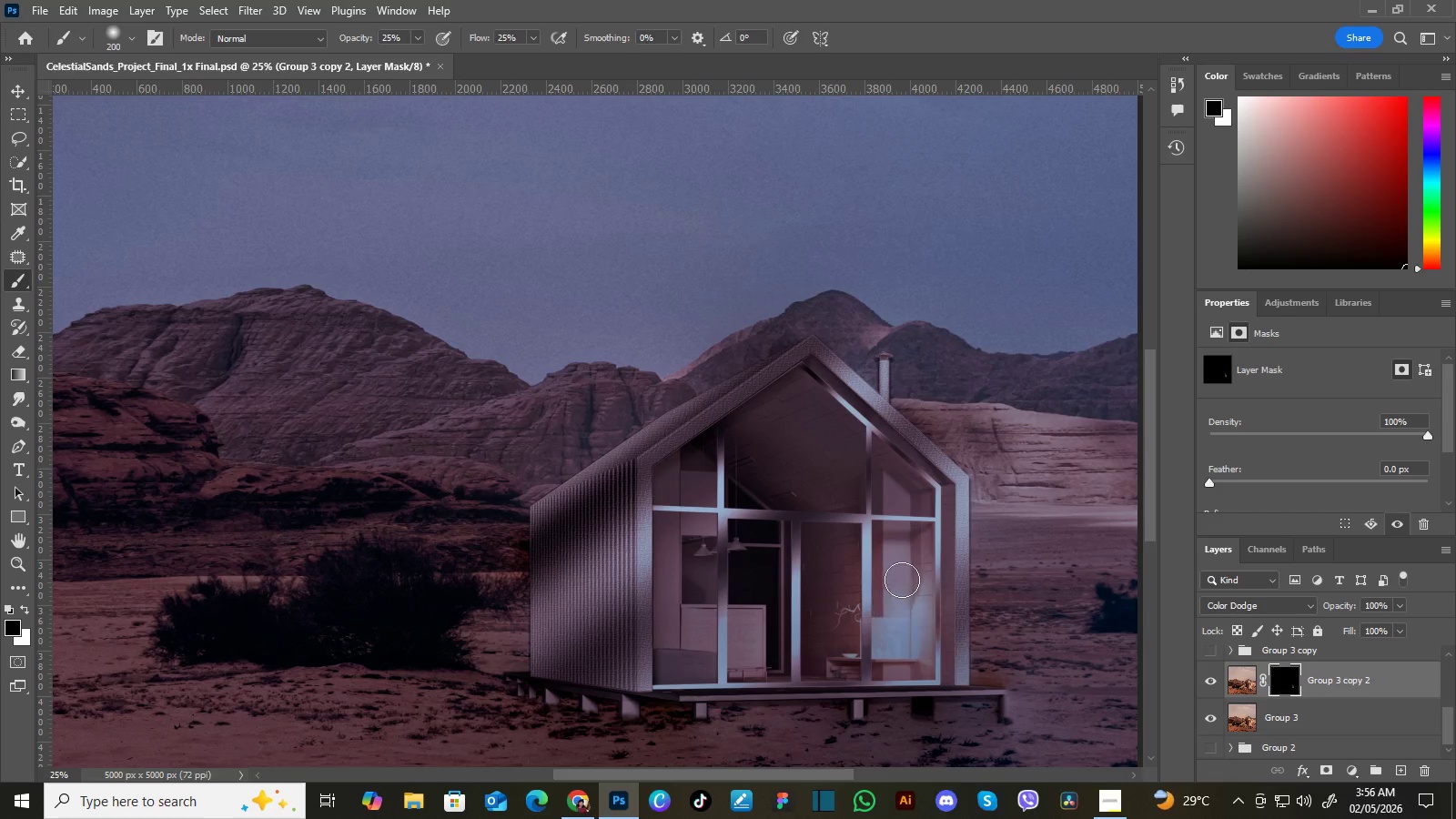 
left_click_drag(start_coordinate=[890, 578], to_coordinate=[886, 614])
 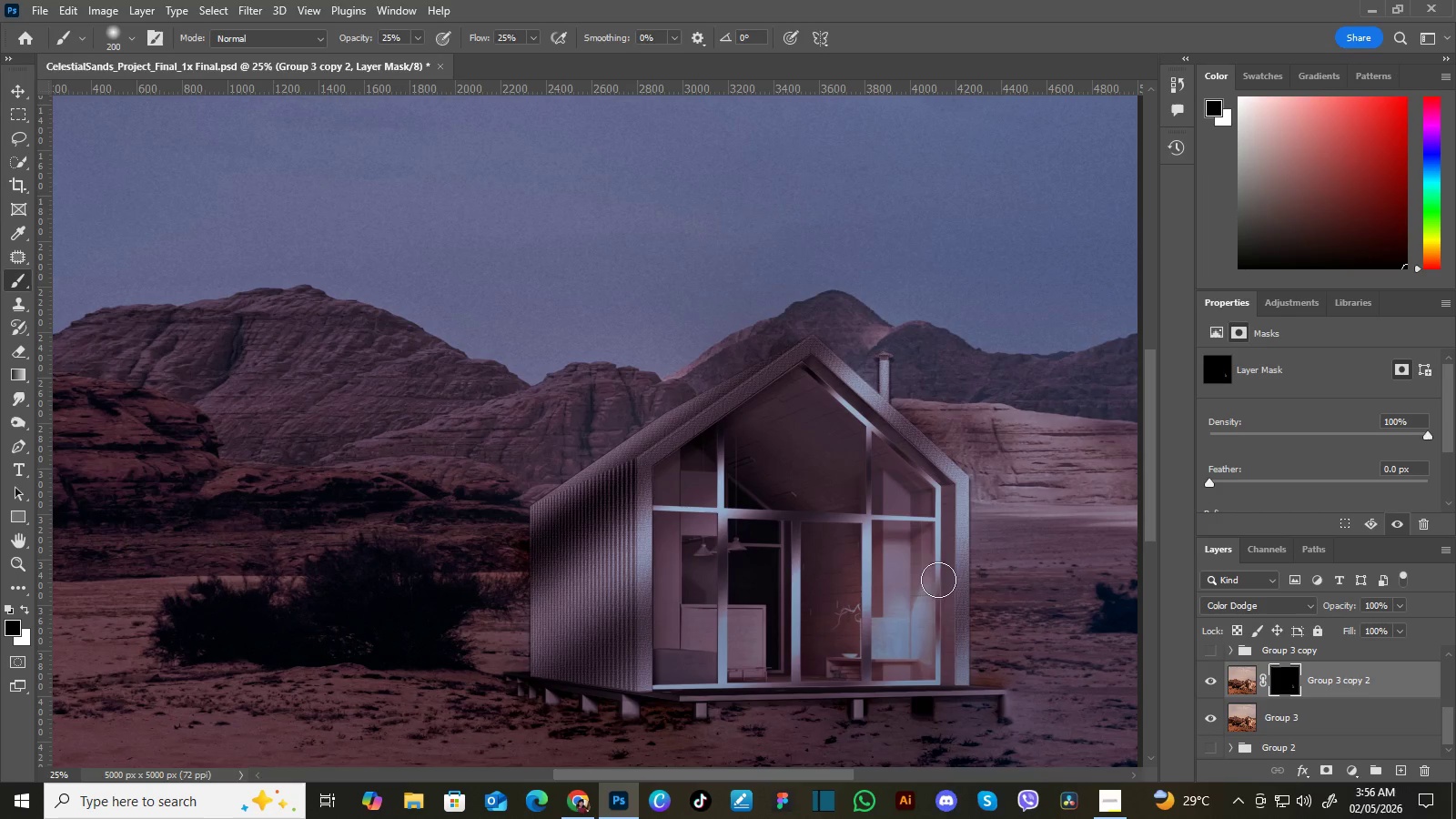 
left_click_drag(start_coordinate=[902, 580], to_coordinate=[915, 624])
 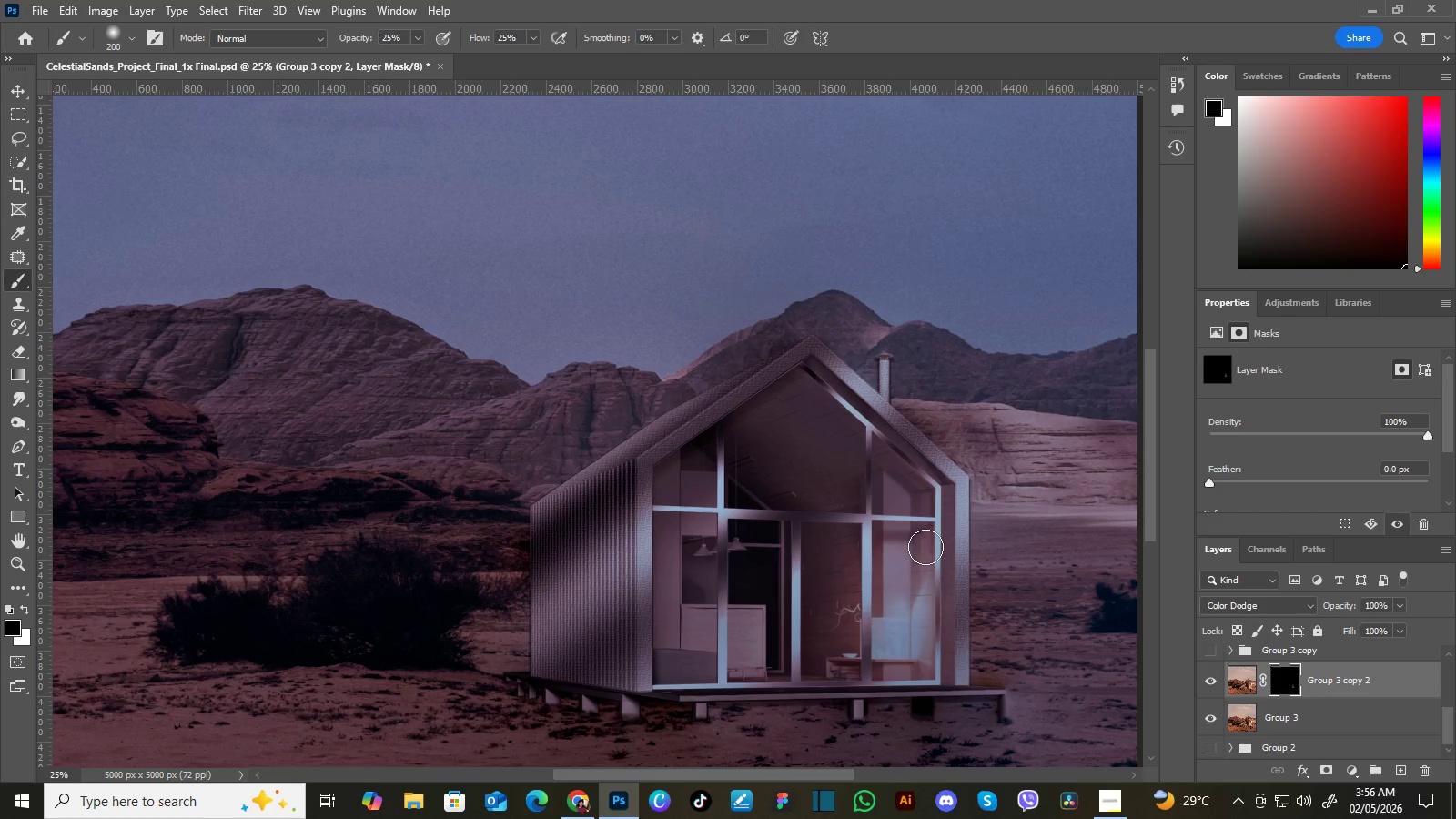 
left_click_drag(start_coordinate=[928, 578], to_coordinate=[929, 625])
 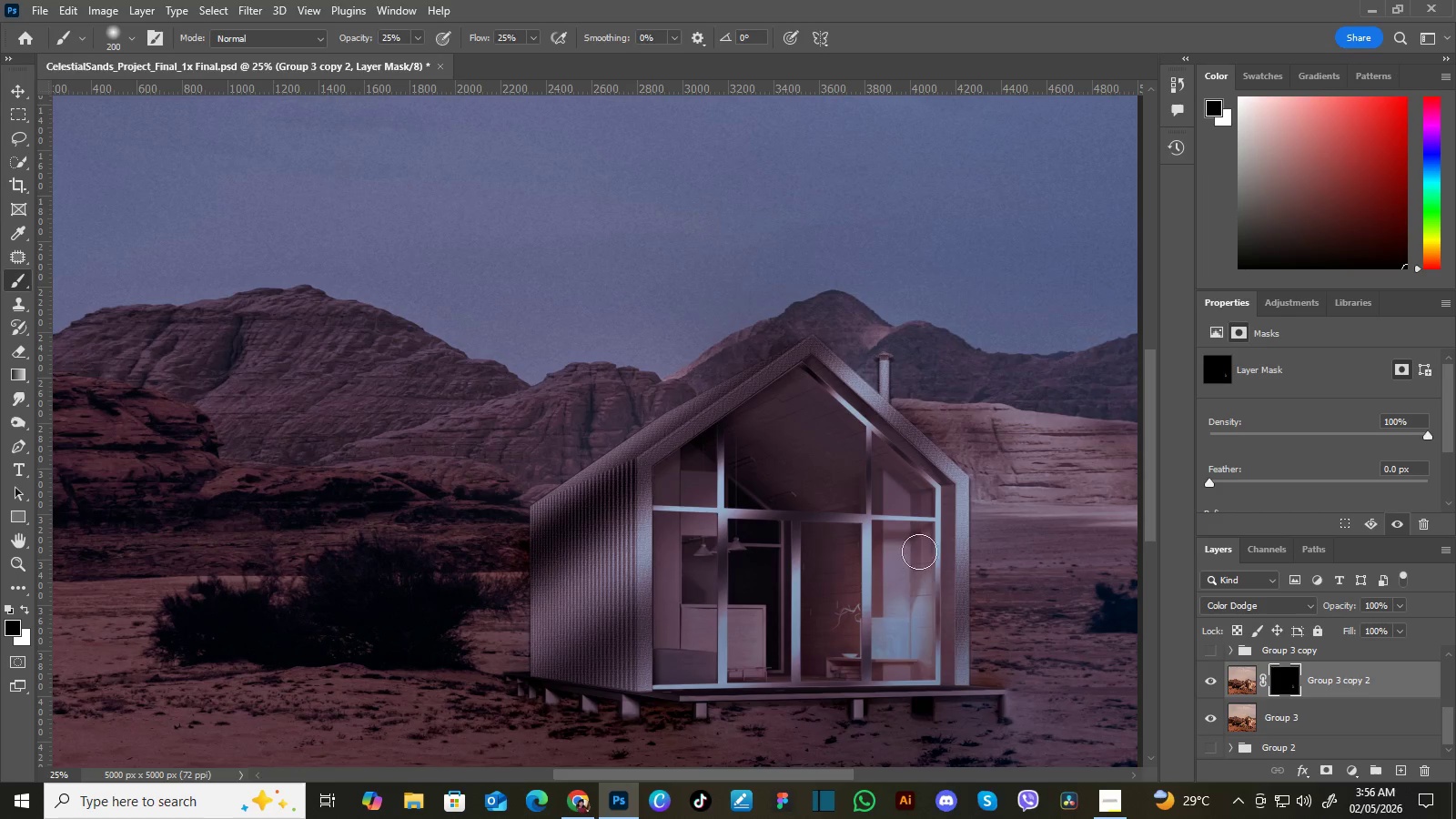 
left_click_drag(start_coordinate=[938, 580], to_coordinate=[935, 632])
 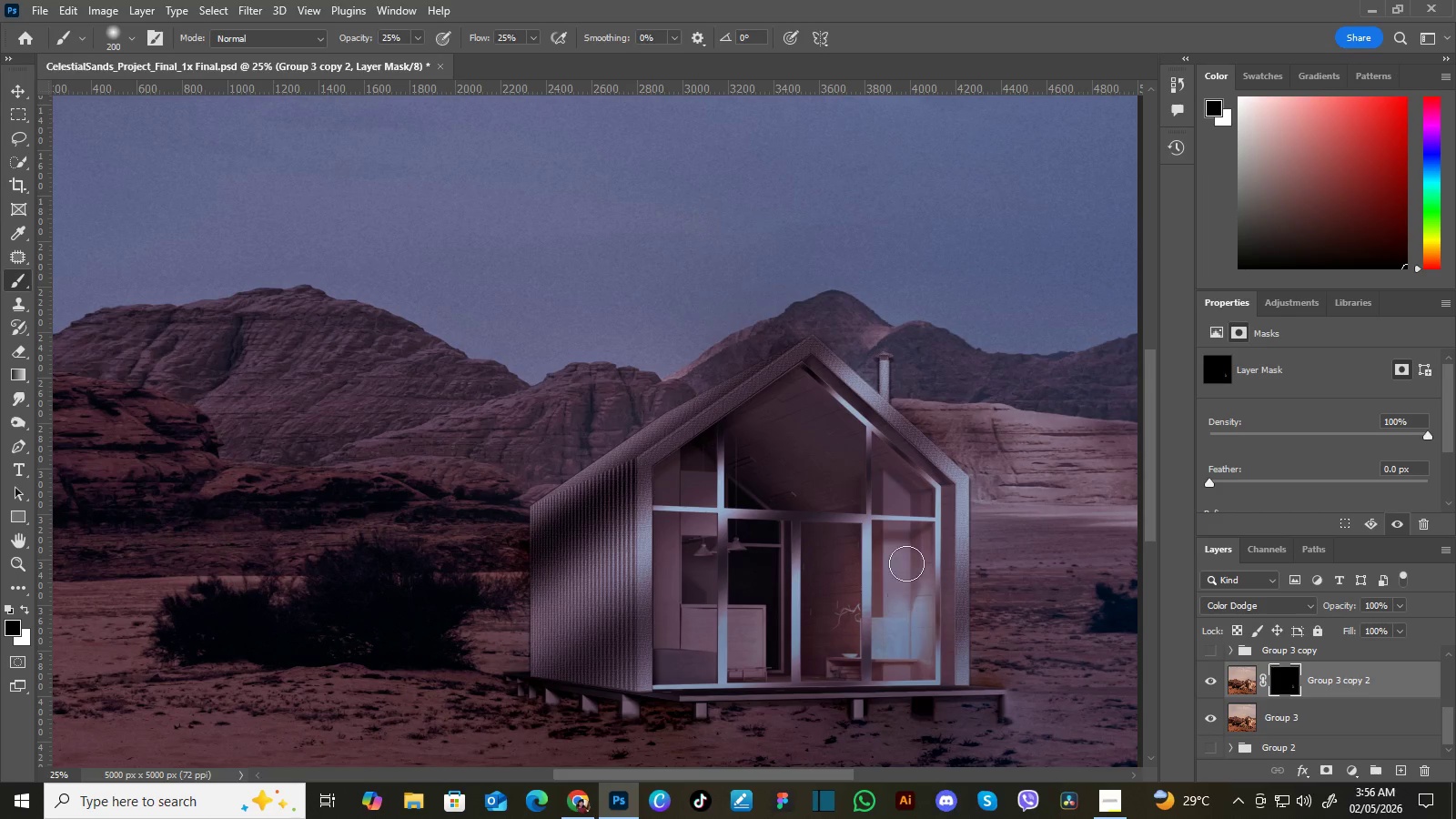 
left_click_drag(start_coordinate=[925, 548], to_coordinate=[919, 588])
 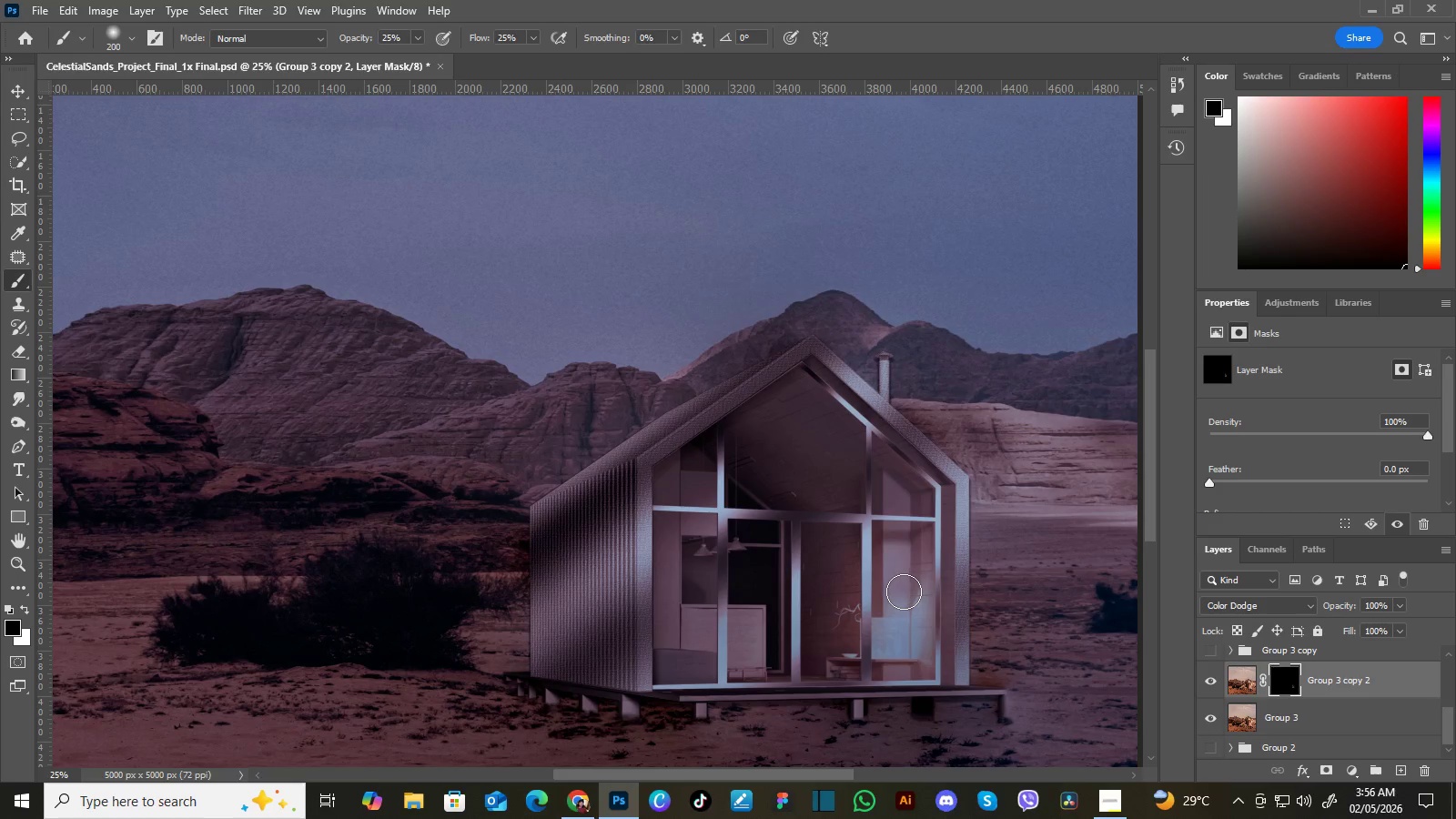 
left_click_drag(start_coordinate=[915, 557], to_coordinate=[905, 598])
 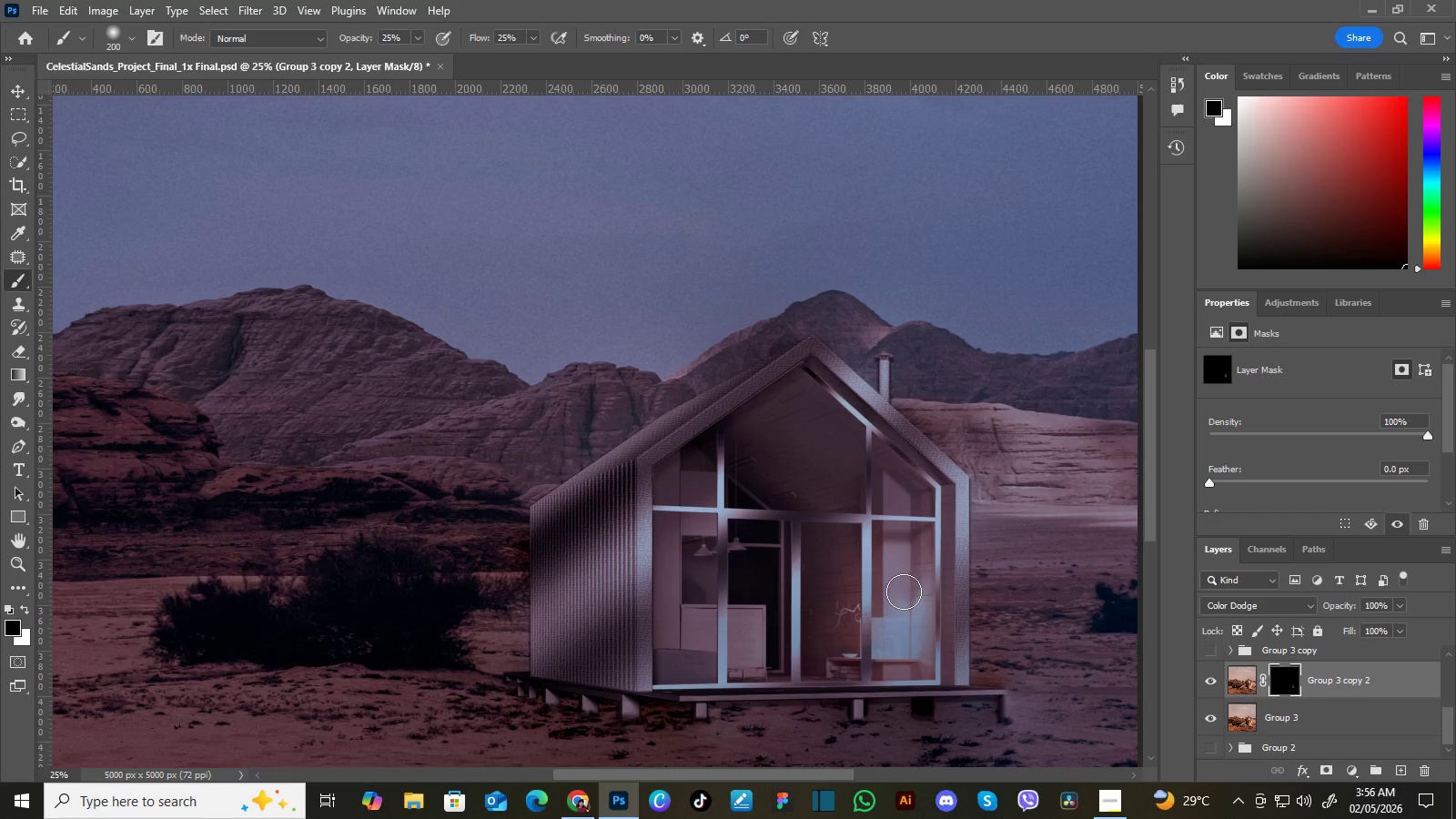 
left_click_drag(start_coordinate=[906, 565], to_coordinate=[905, 592])
 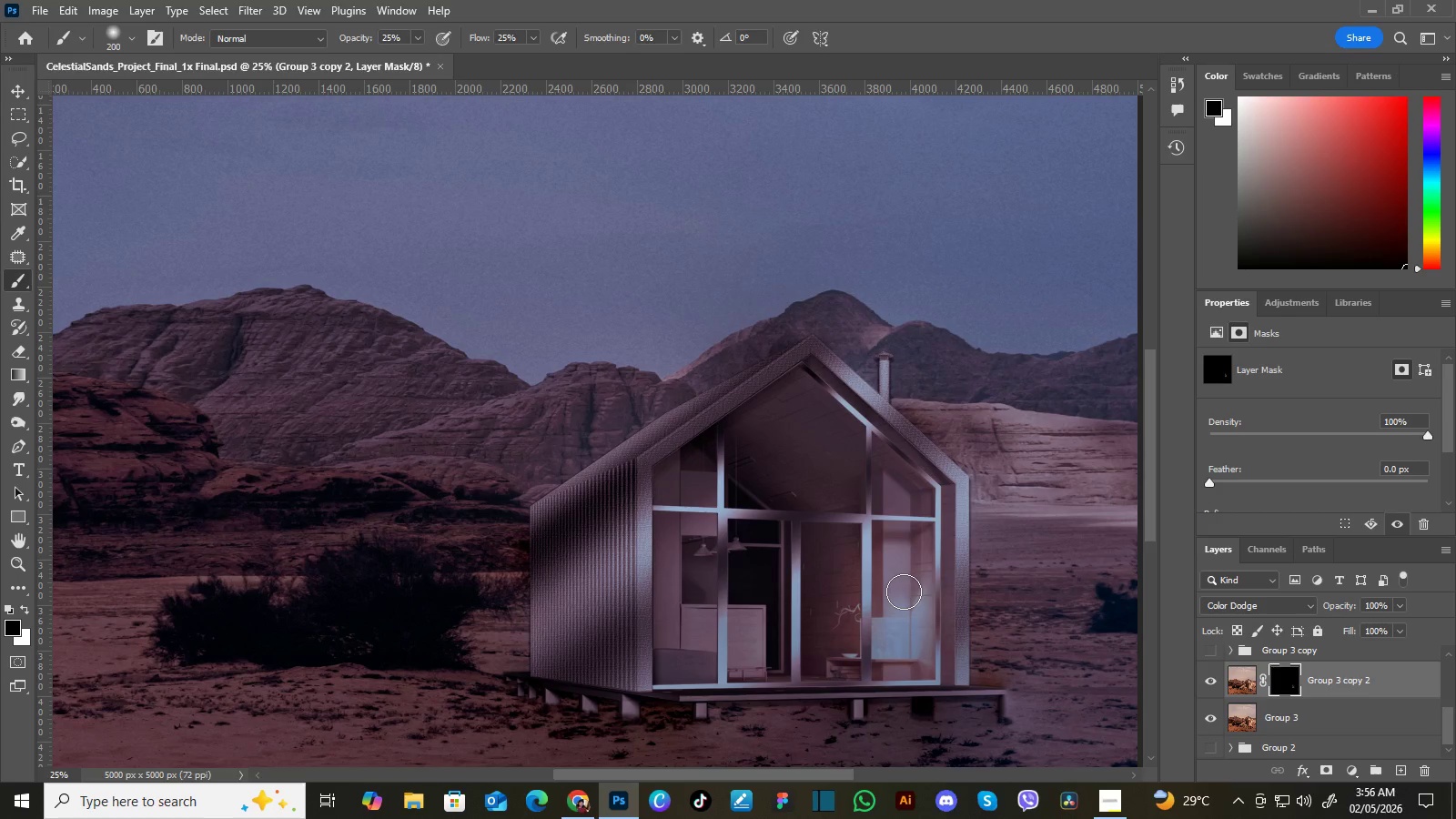 
type(bbbbbbb)
 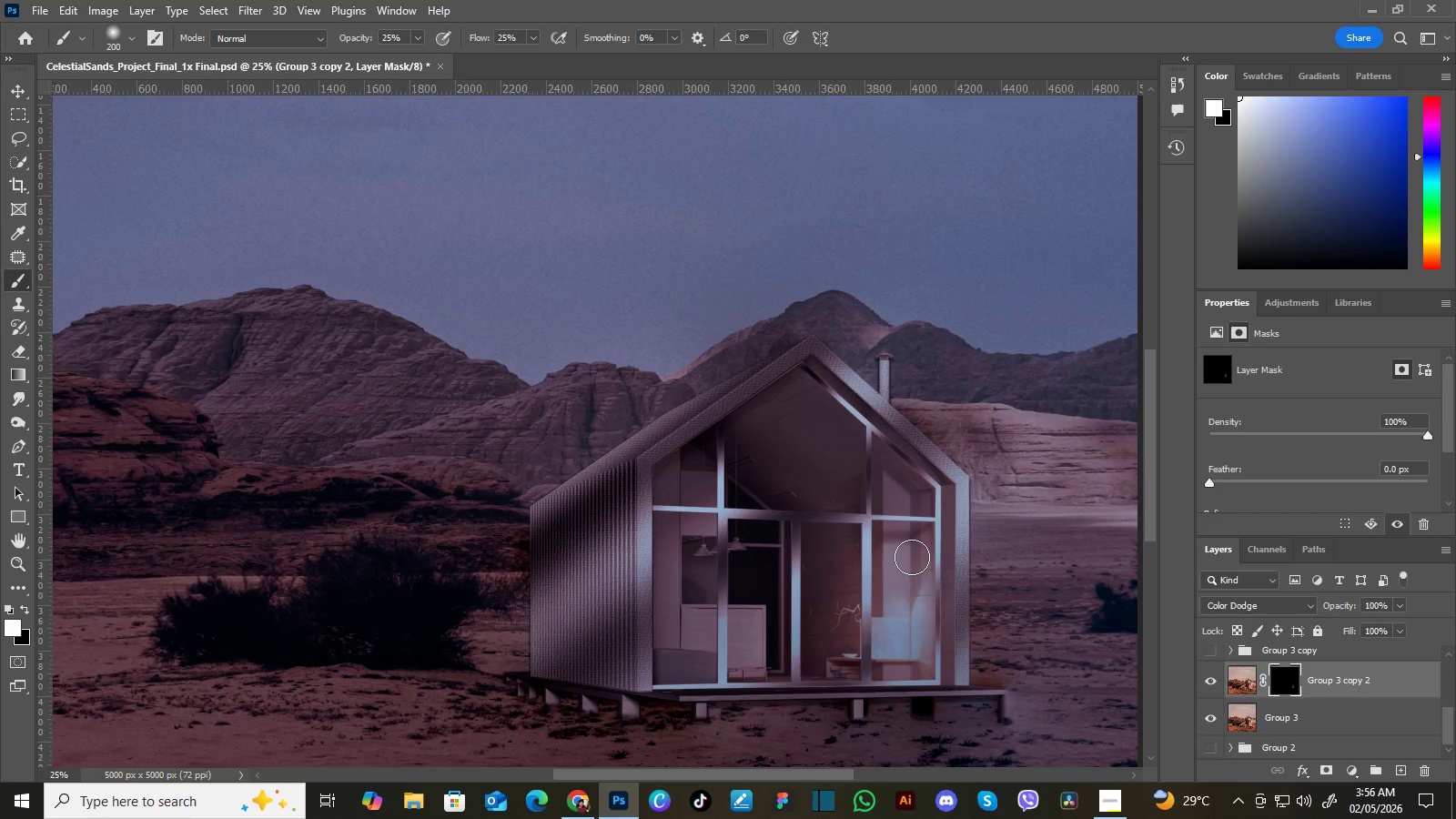 
left_click_drag(start_coordinate=[912, 556], to_coordinate=[895, 612])
 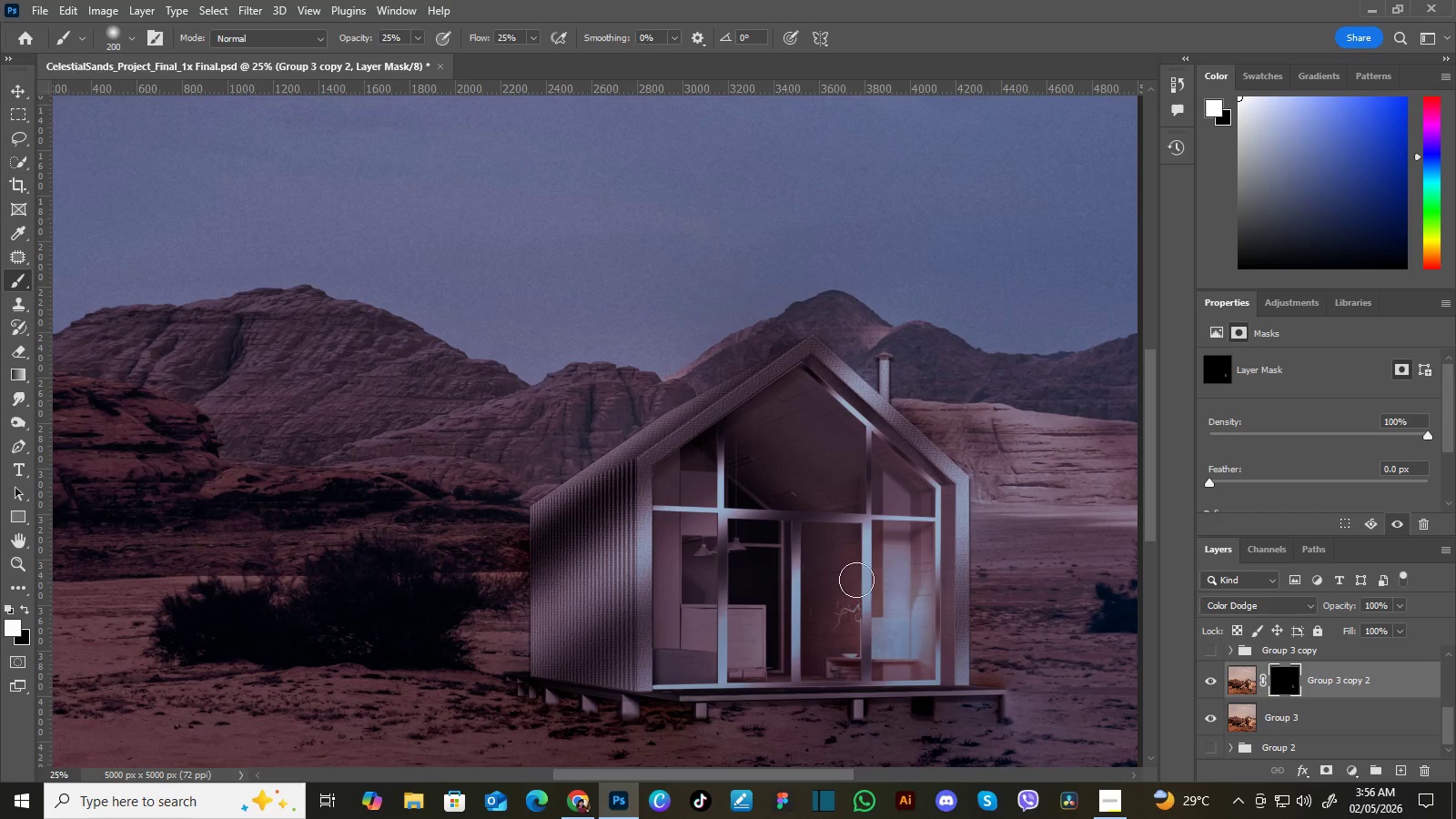 
left_click_drag(start_coordinate=[900, 568], to_coordinate=[891, 610])
 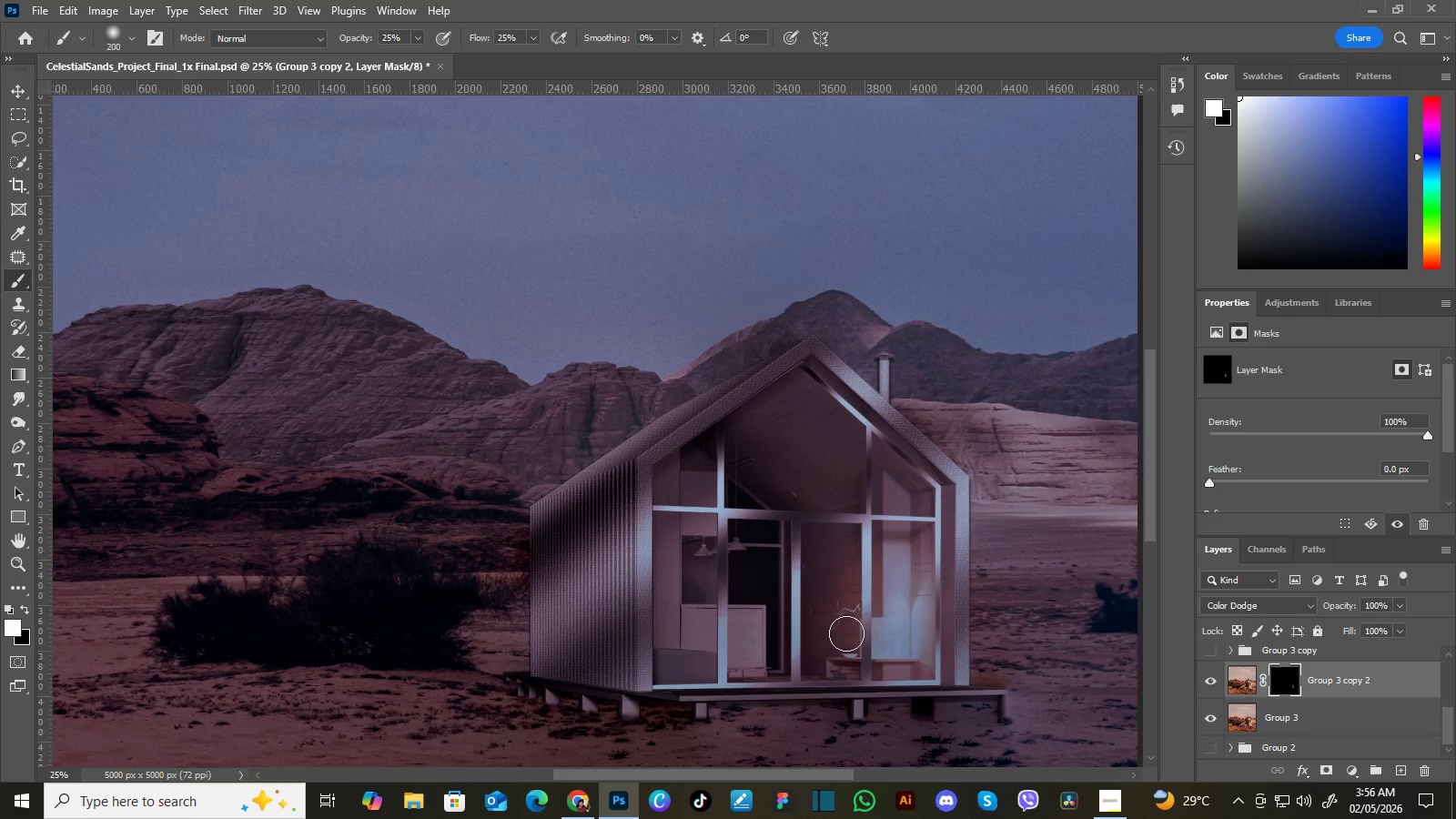 
left_click_drag(start_coordinate=[905, 574], to_coordinate=[892, 615])
 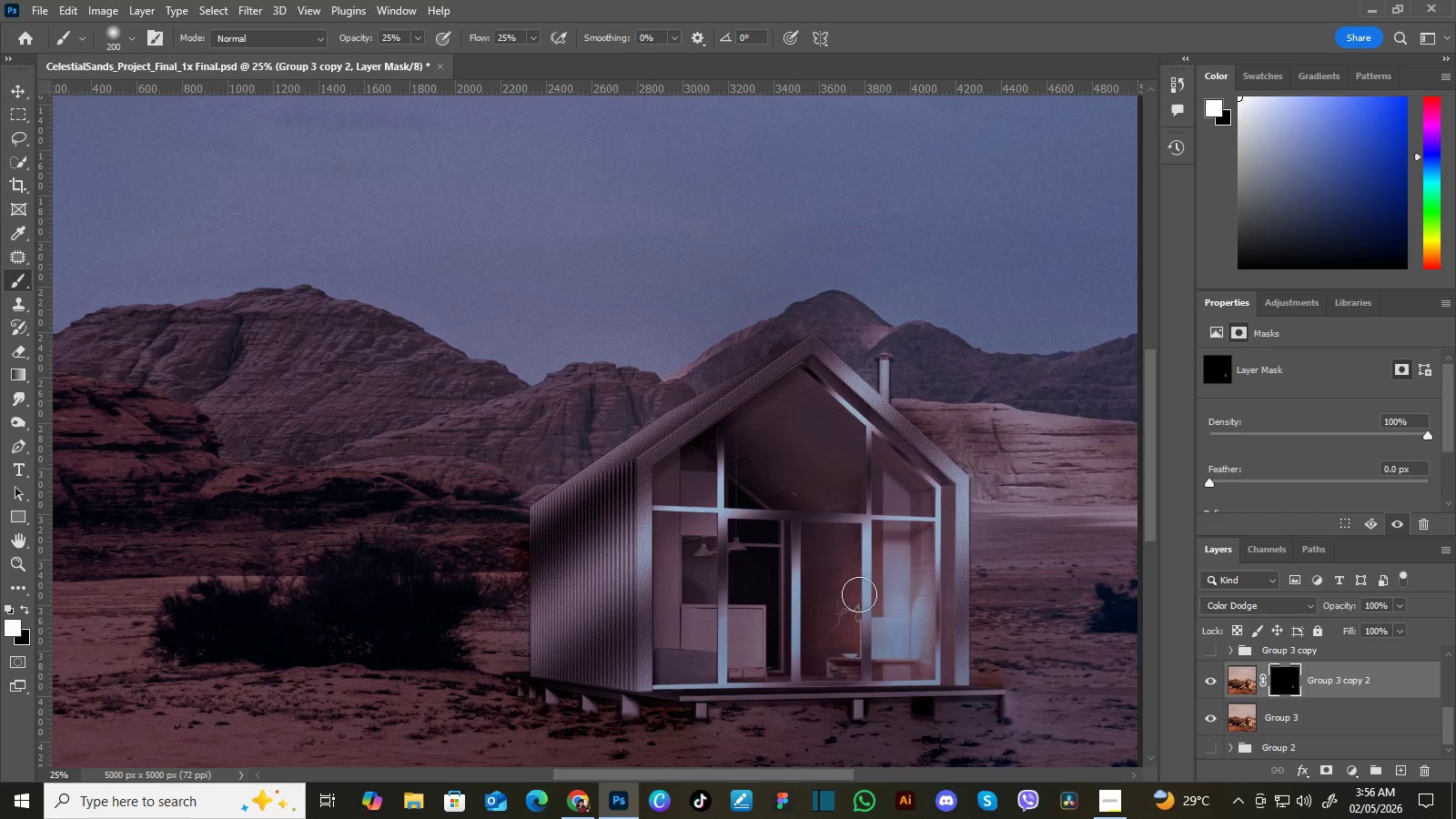 
left_click_drag(start_coordinate=[854, 581], to_coordinate=[879, 607])
 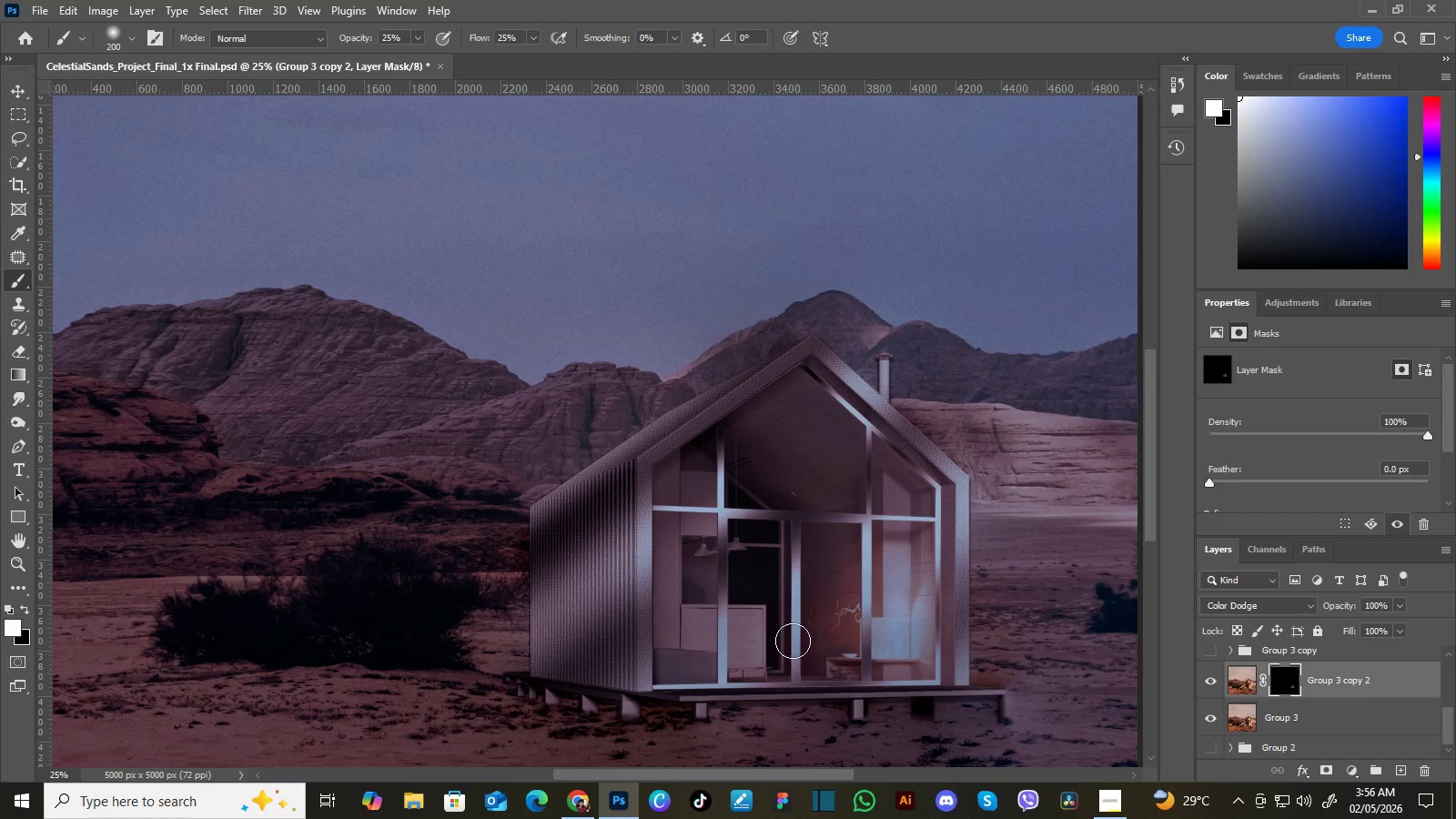 
left_click_drag(start_coordinate=[824, 608], to_coordinate=[859, 598])
 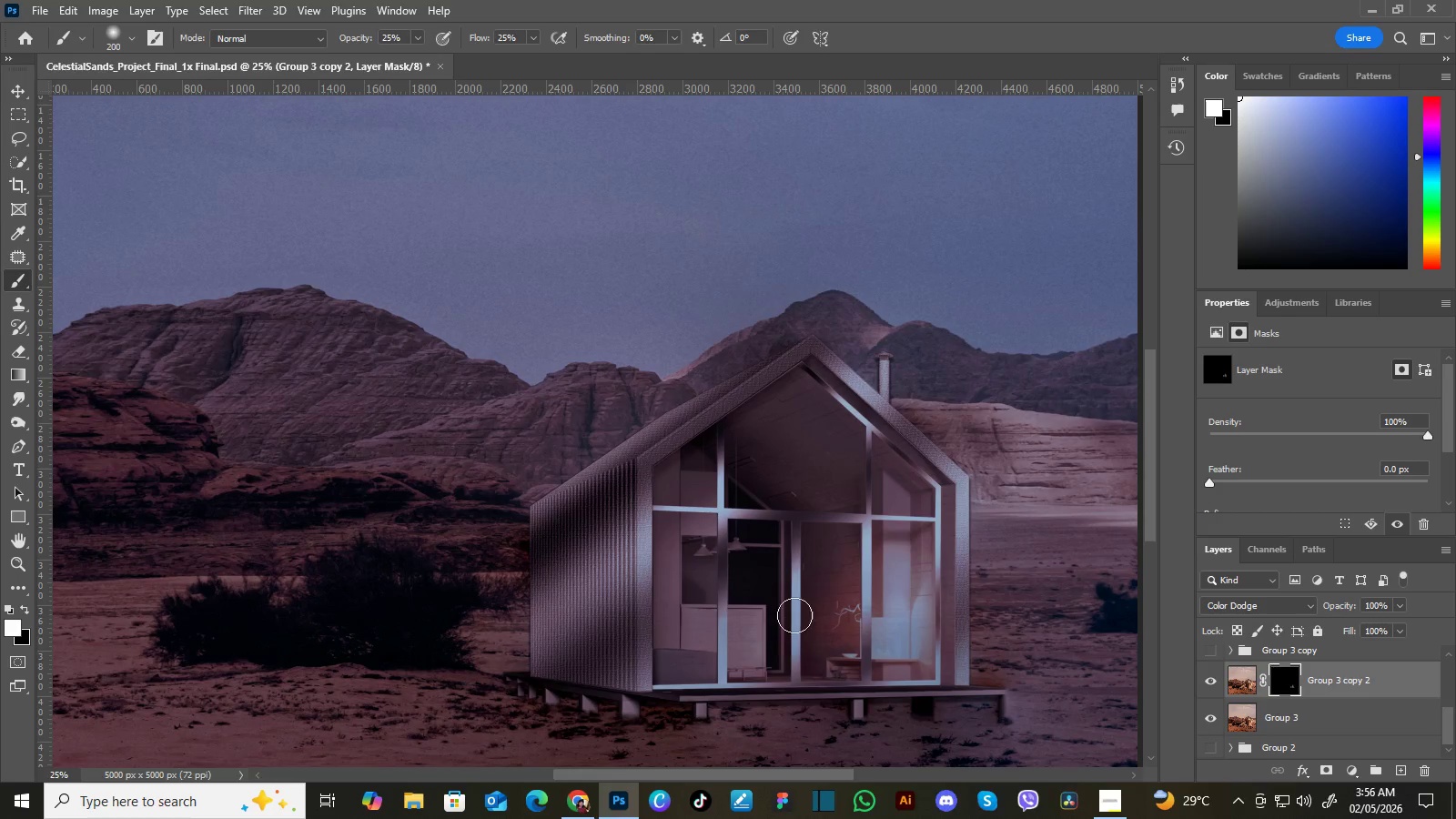 
left_click_drag(start_coordinate=[820, 594], to_coordinate=[793, 641])
 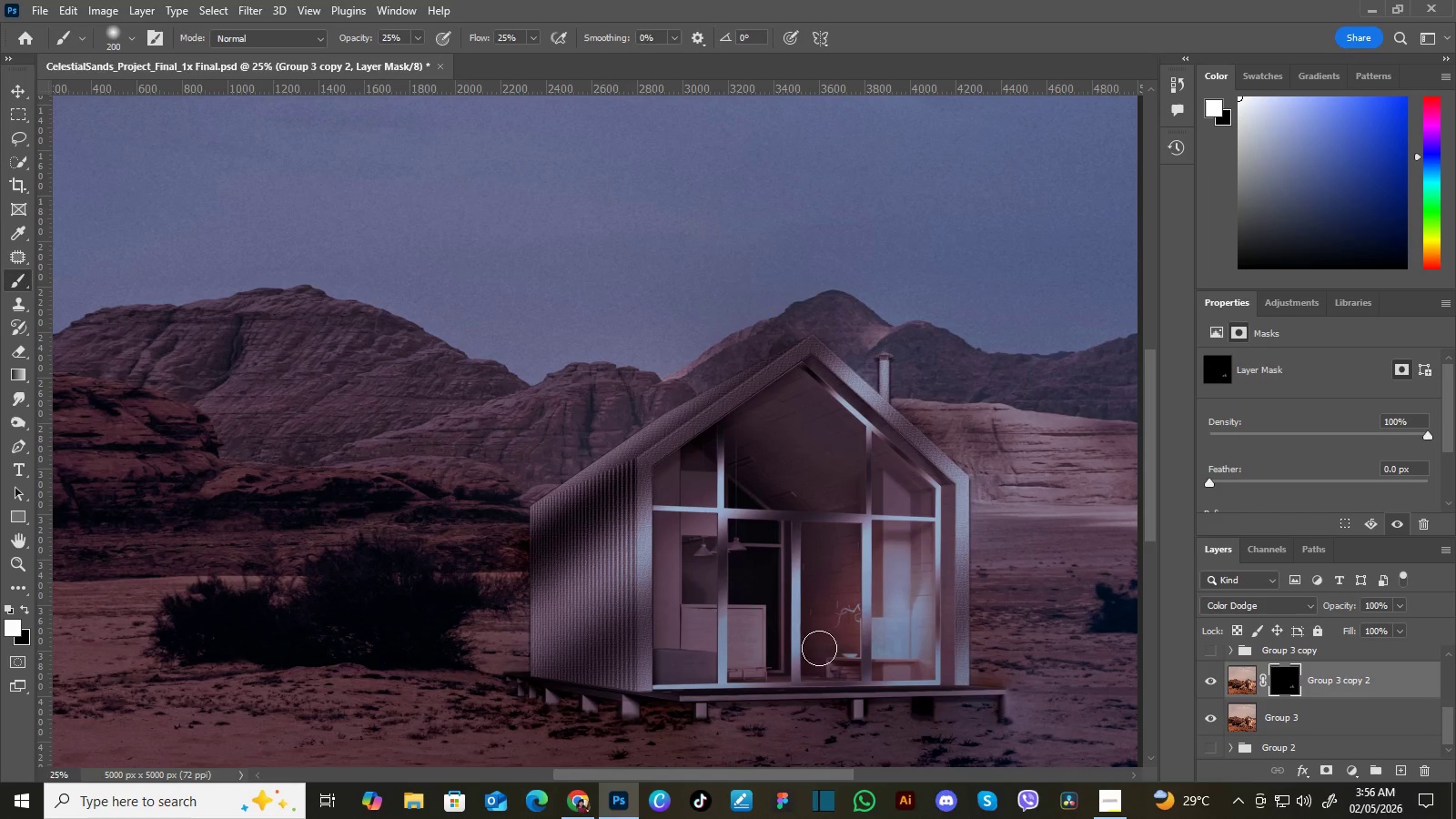 
left_click_drag(start_coordinate=[794, 602], to_coordinate=[785, 636])
 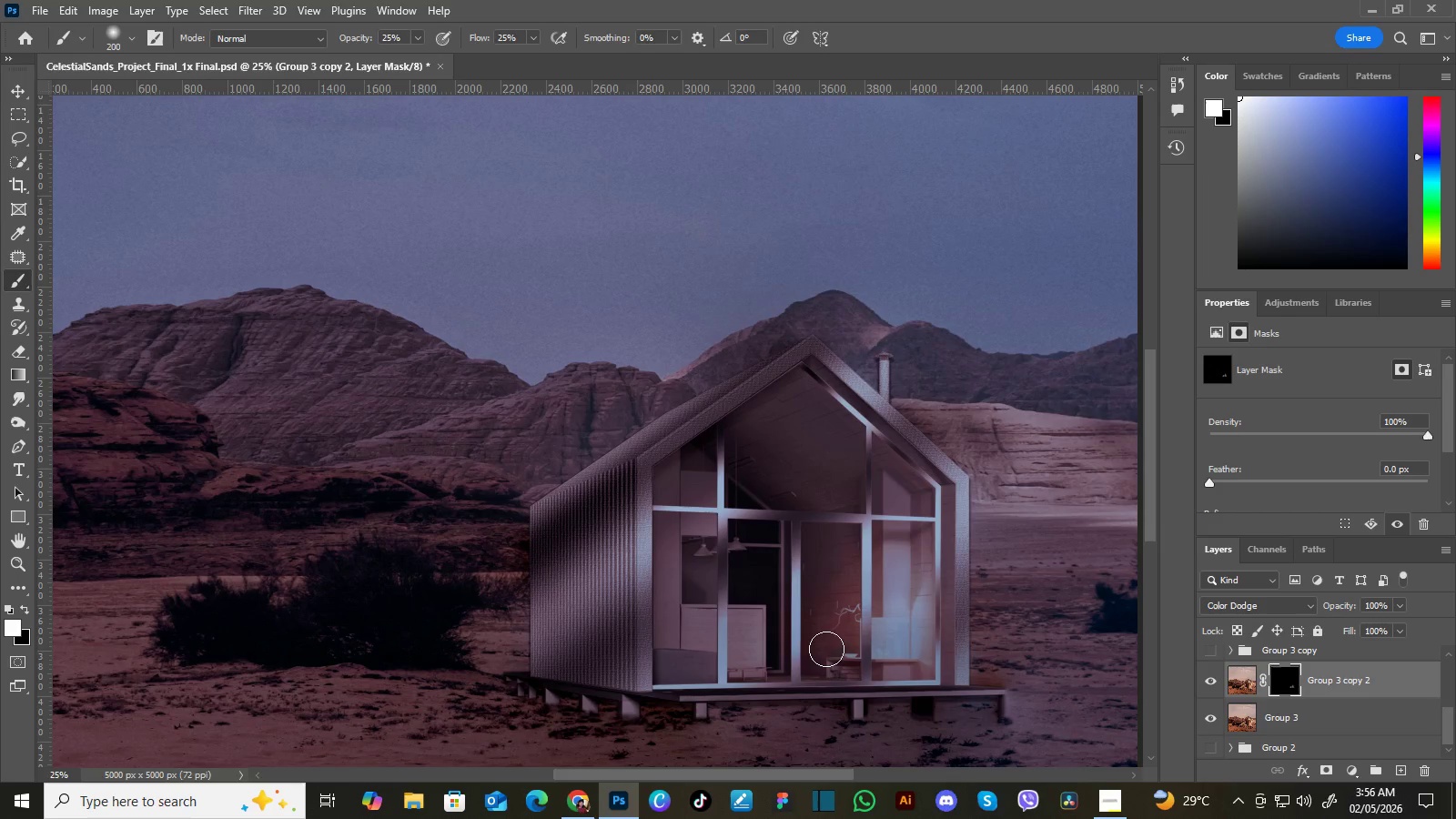 
left_click_drag(start_coordinate=[800, 632], to_coordinate=[816, 642])
 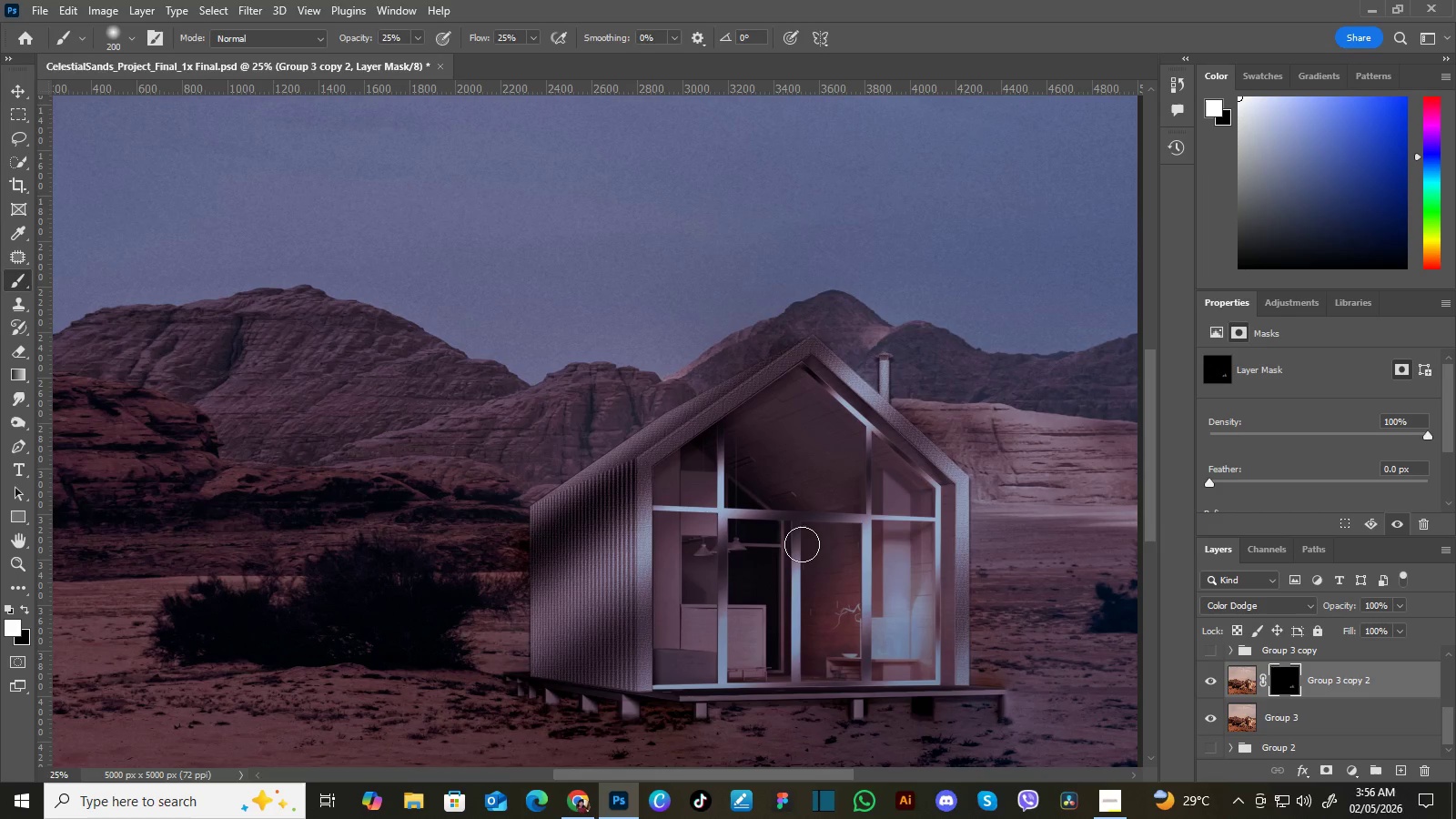 
left_click_drag(start_coordinate=[818, 616], to_coordinate=[824, 628])
 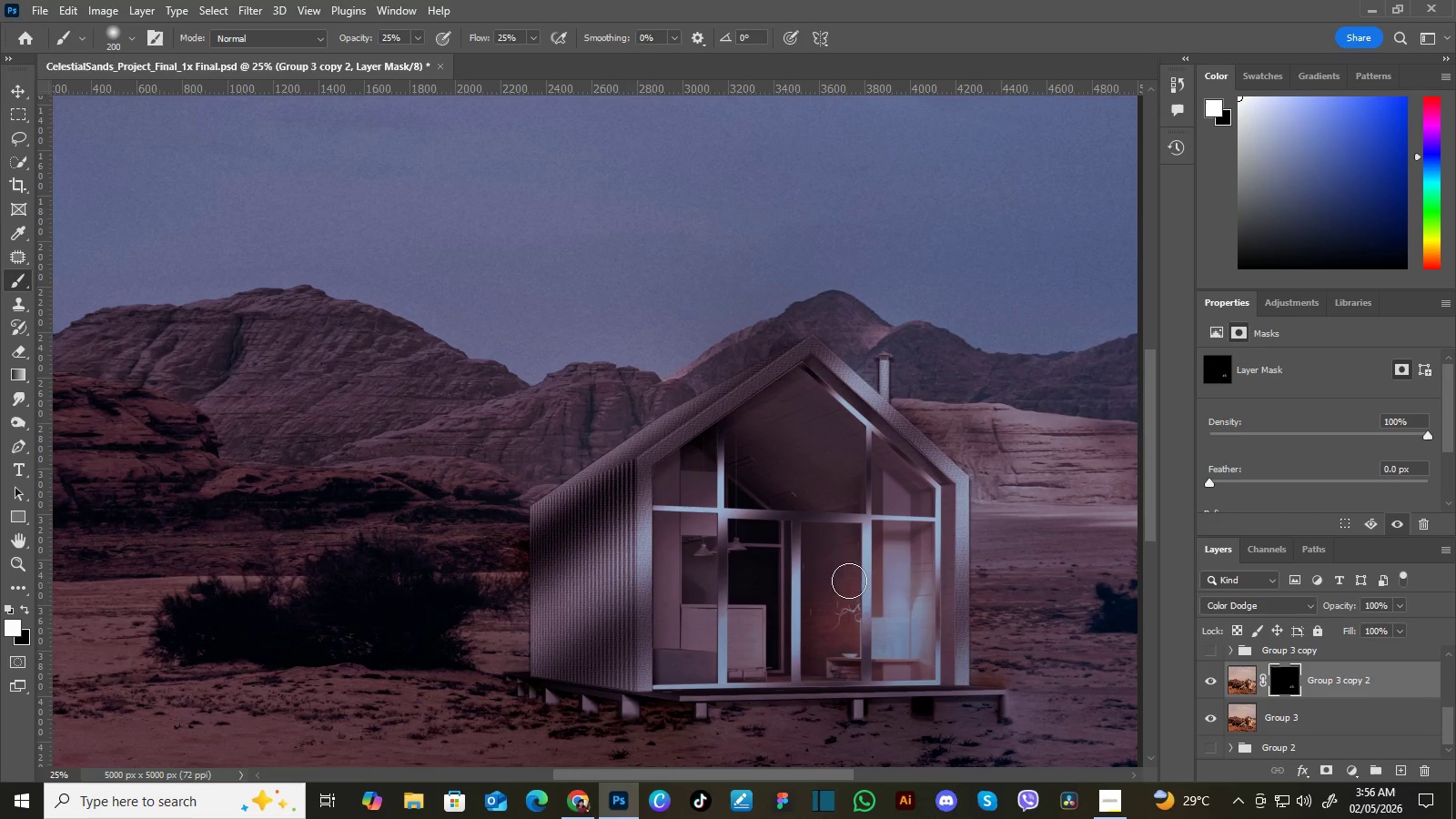 
left_click_drag(start_coordinate=[820, 573], to_coordinate=[826, 625])
 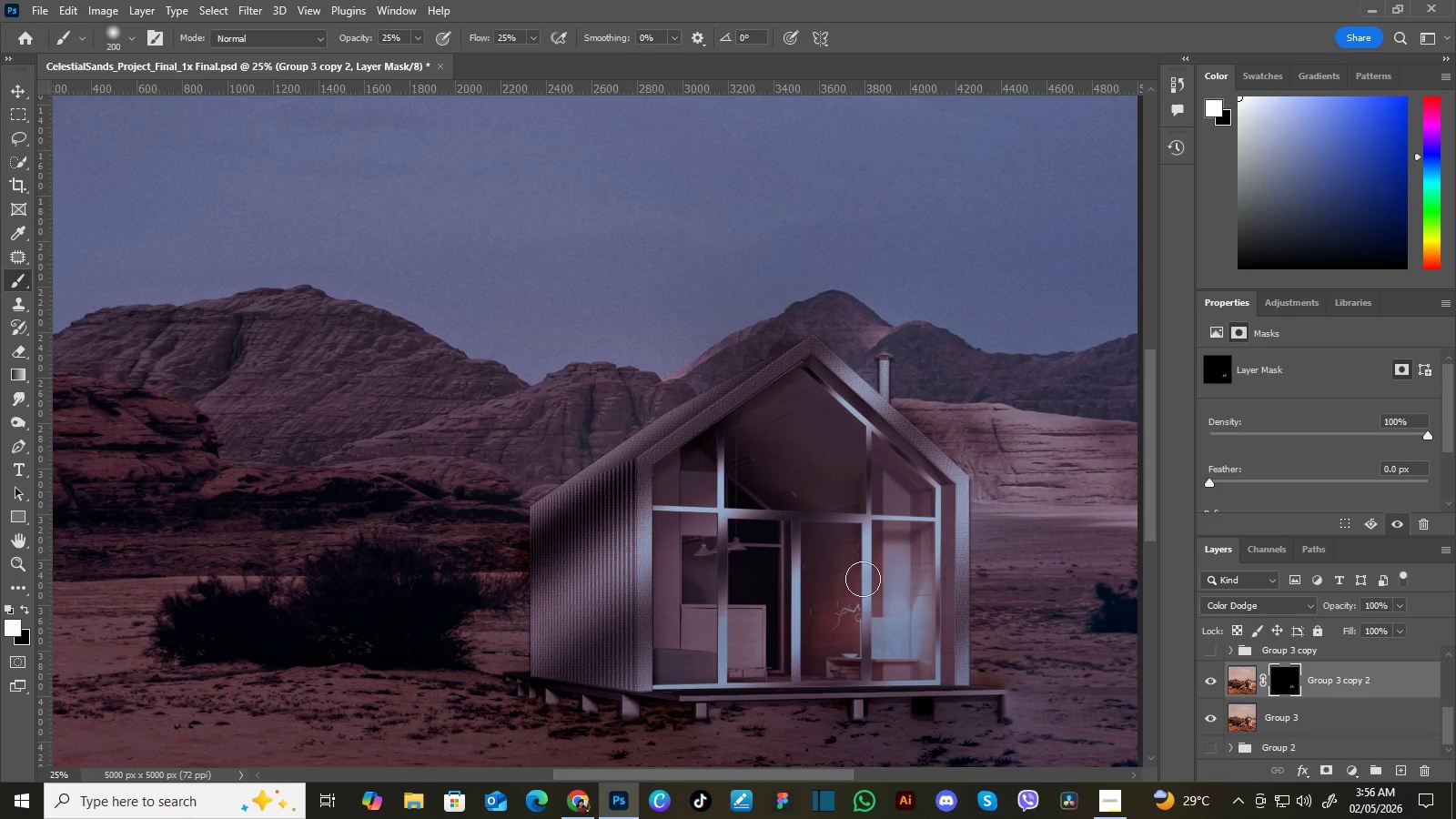 
left_click_drag(start_coordinate=[802, 544], to_coordinate=[829, 601])
 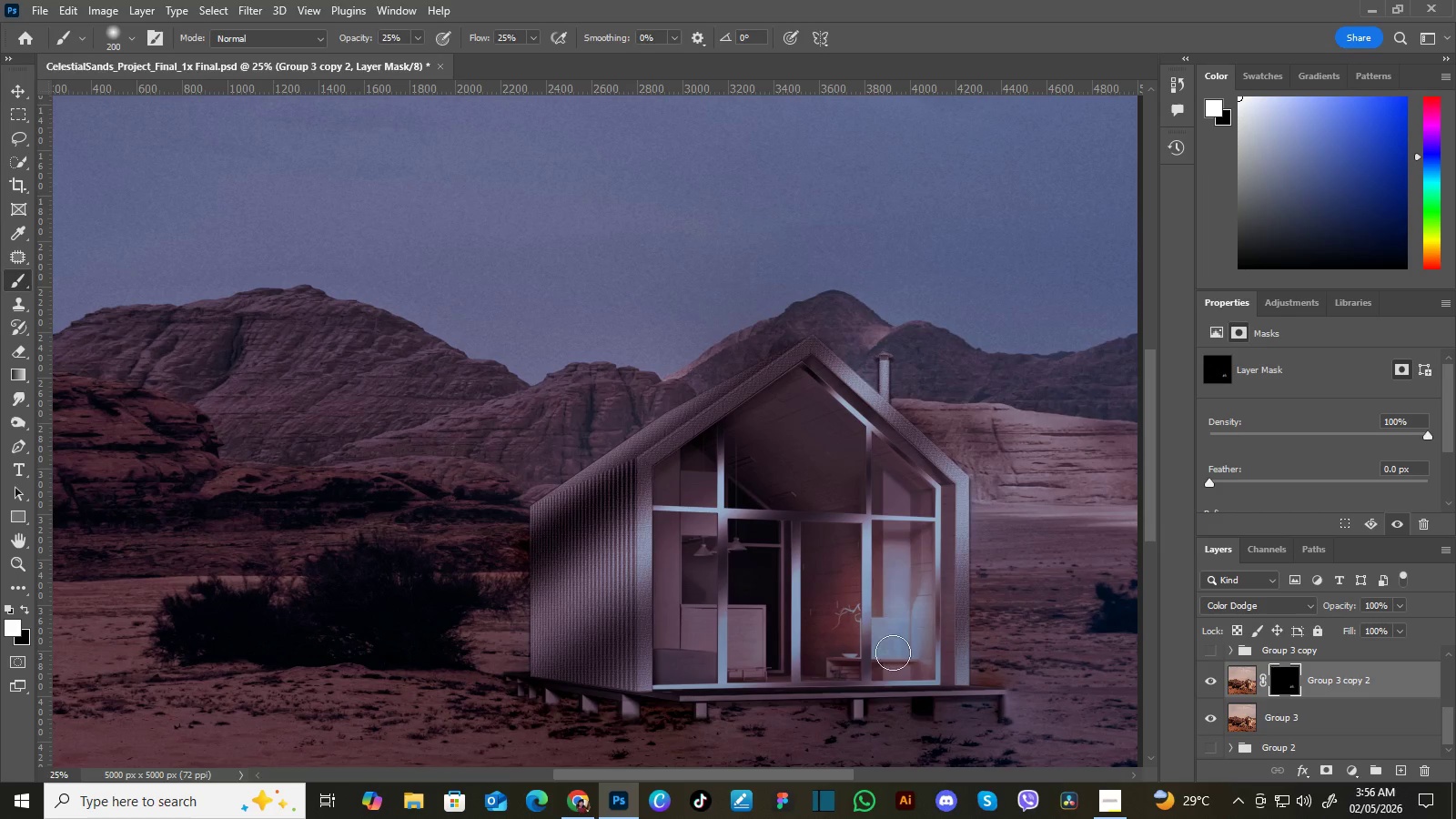 
left_click_drag(start_coordinate=[848, 569], to_coordinate=[860, 602])
 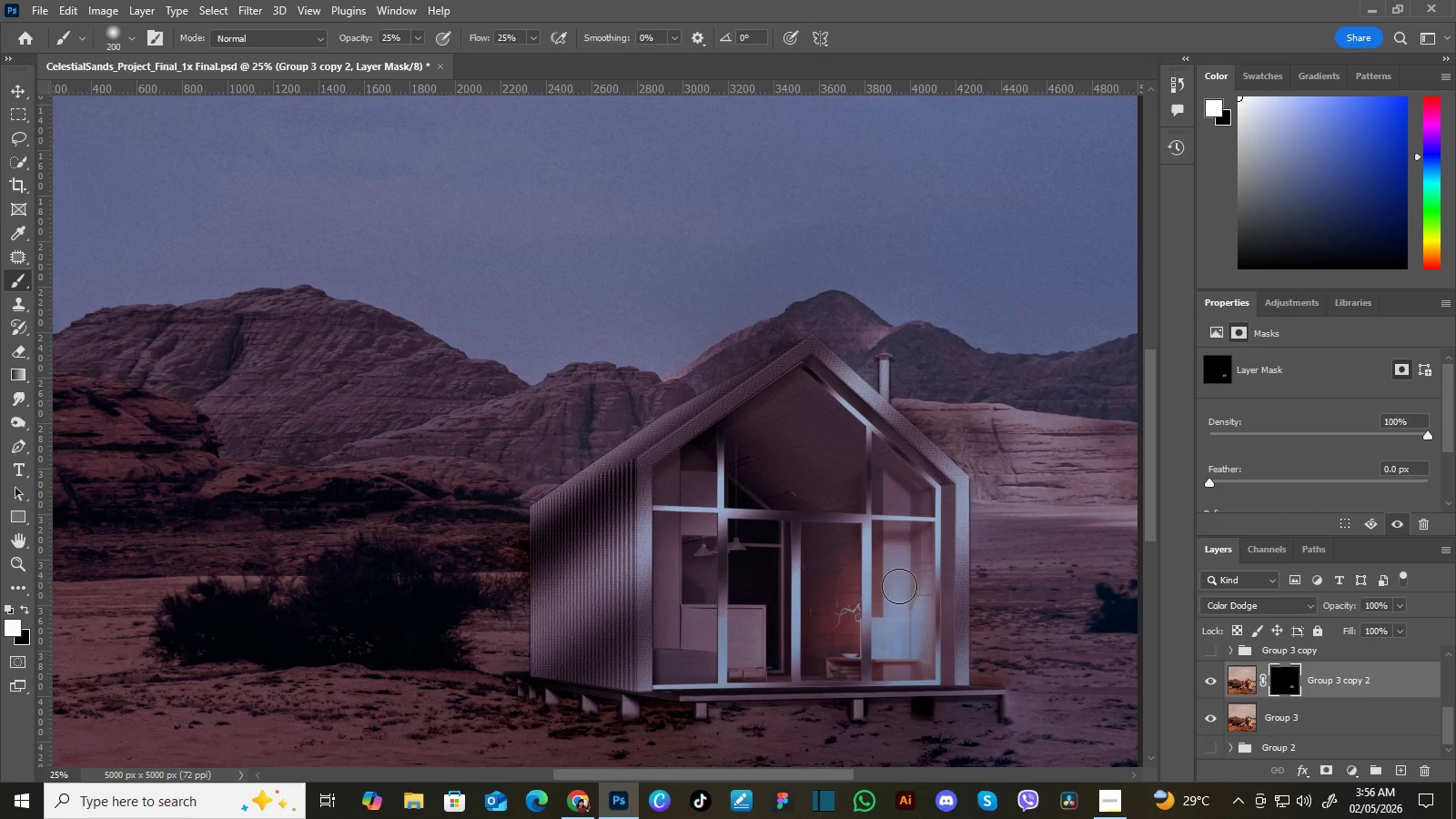 
left_click_drag(start_coordinate=[863, 570], to_coordinate=[885, 612])
 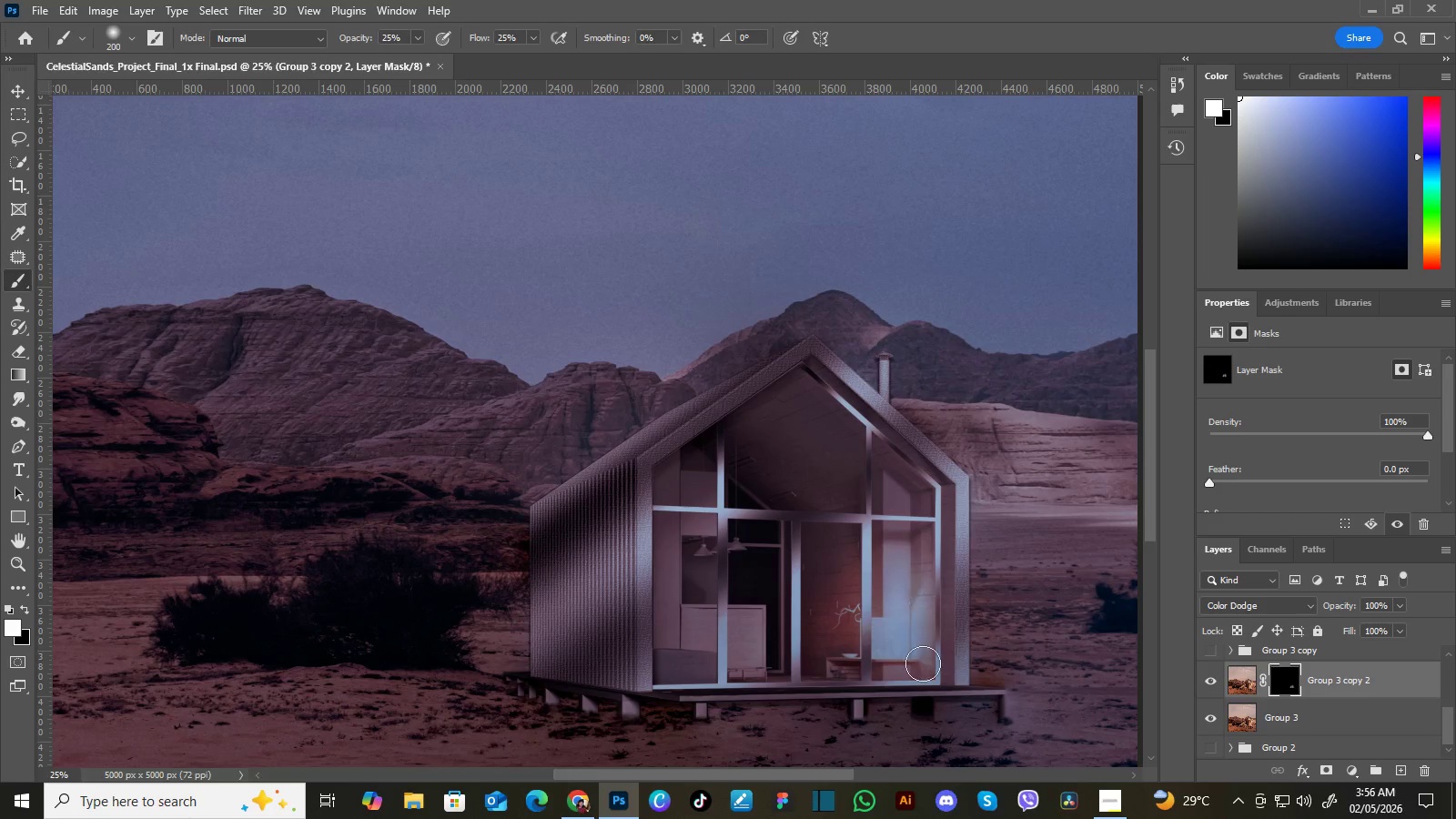 
left_click_drag(start_coordinate=[891, 581], to_coordinate=[896, 637])
 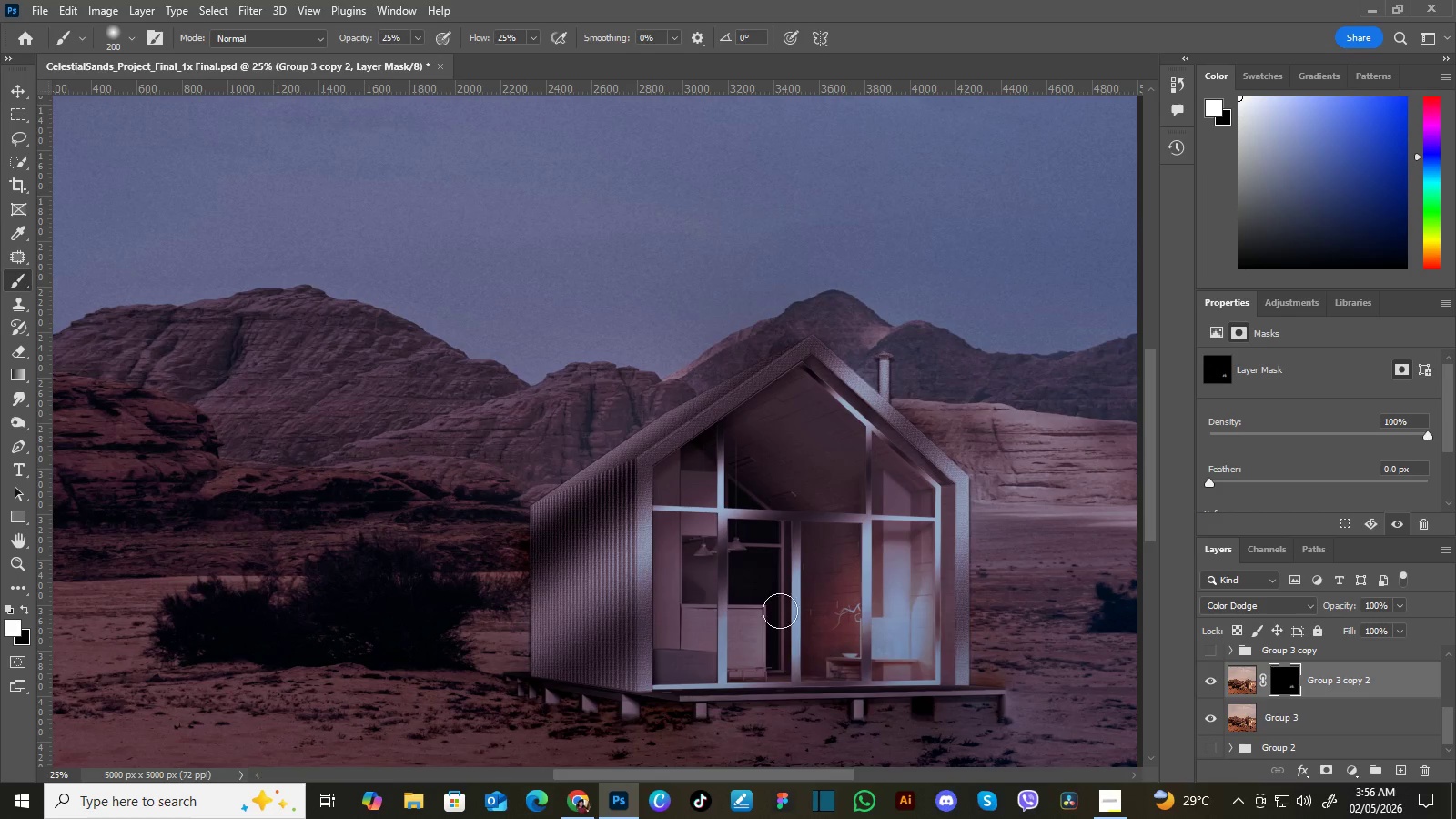 
left_click_drag(start_coordinate=[900, 588], to_coordinate=[917, 633])
 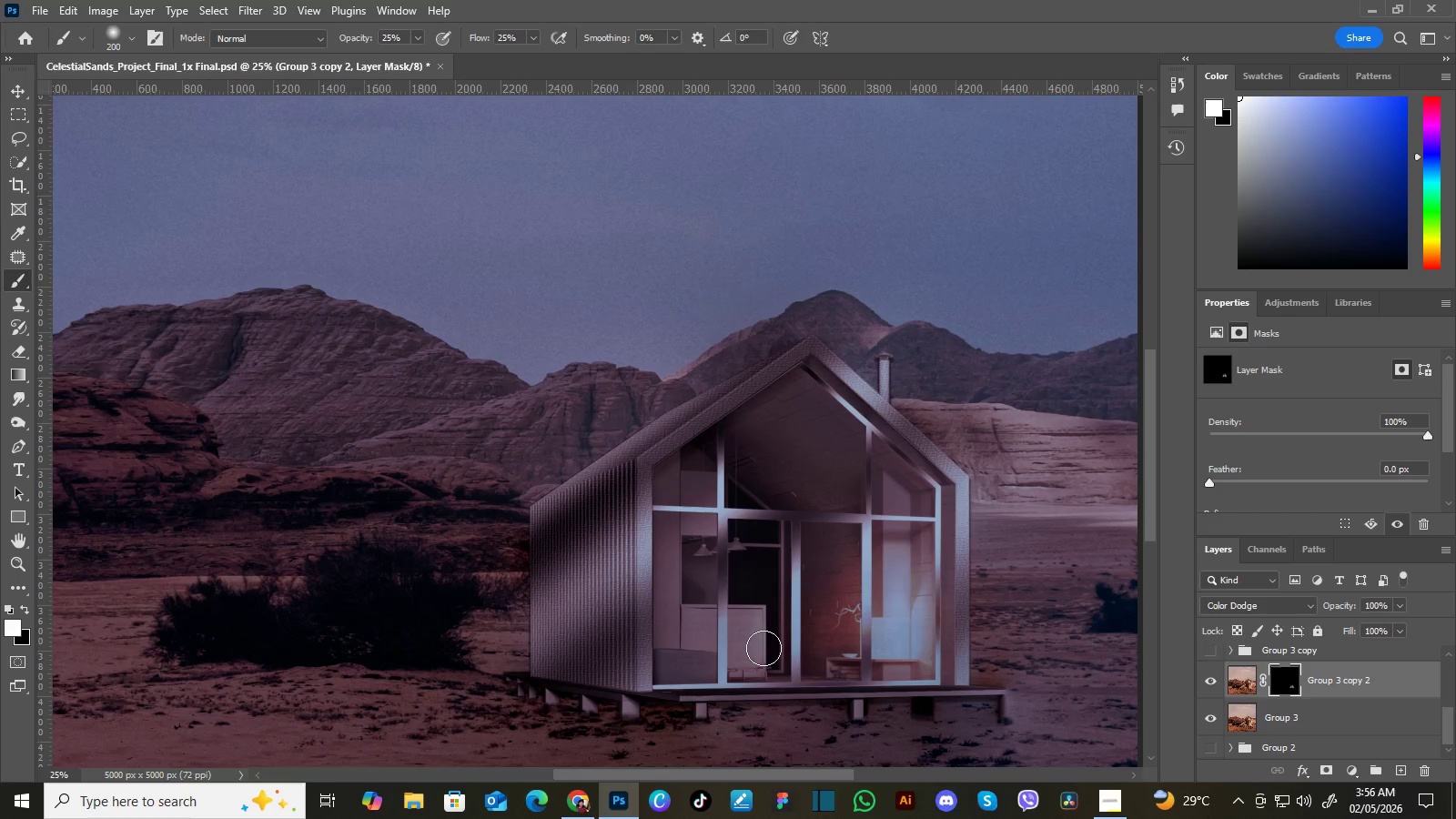 
left_click_drag(start_coordinate=[926, 612], to_coordinate=[915, 663])
 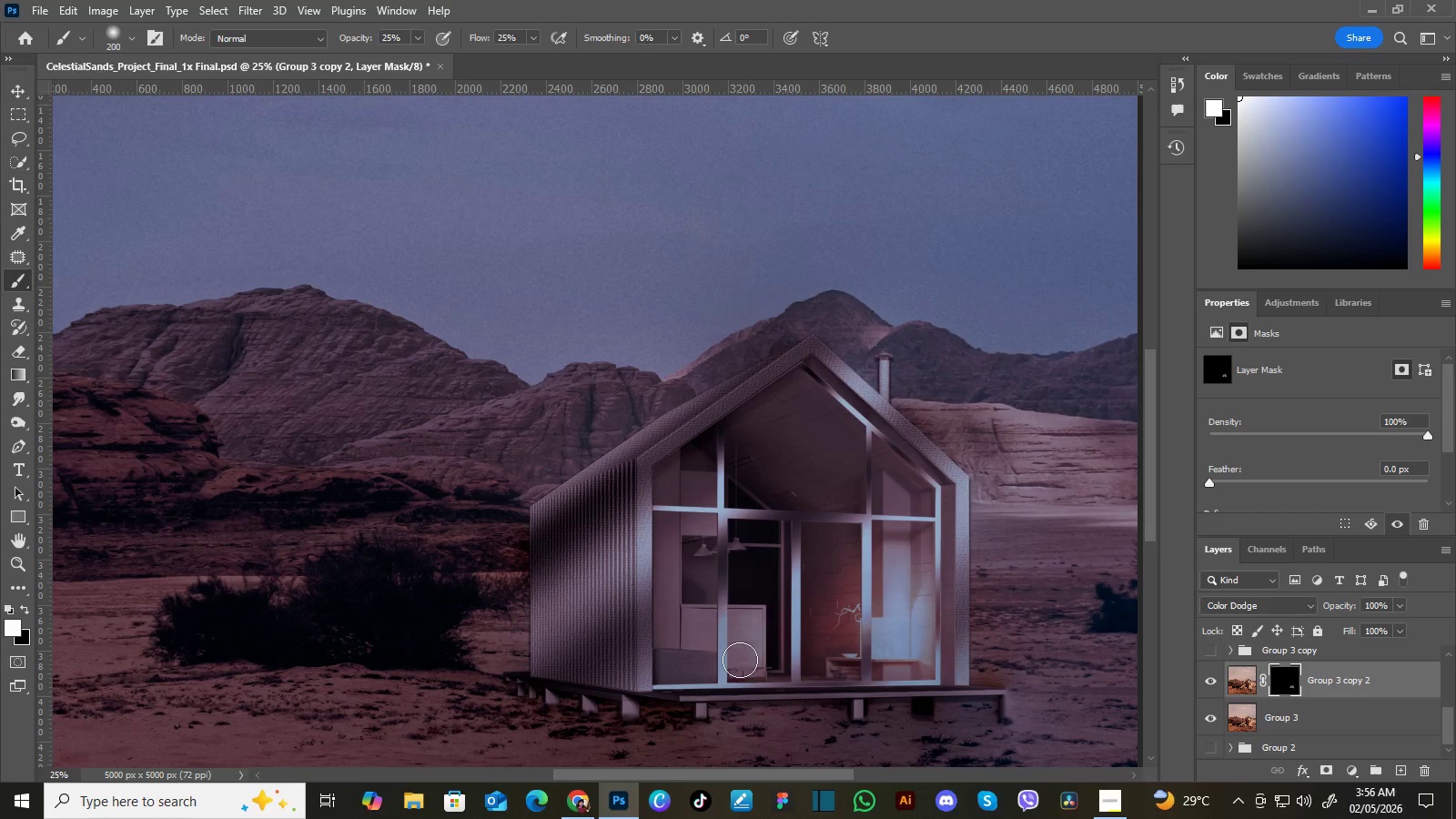 
left_click_drag(start_coordinate=[824, 636], to_coordinate=[790, 639])
 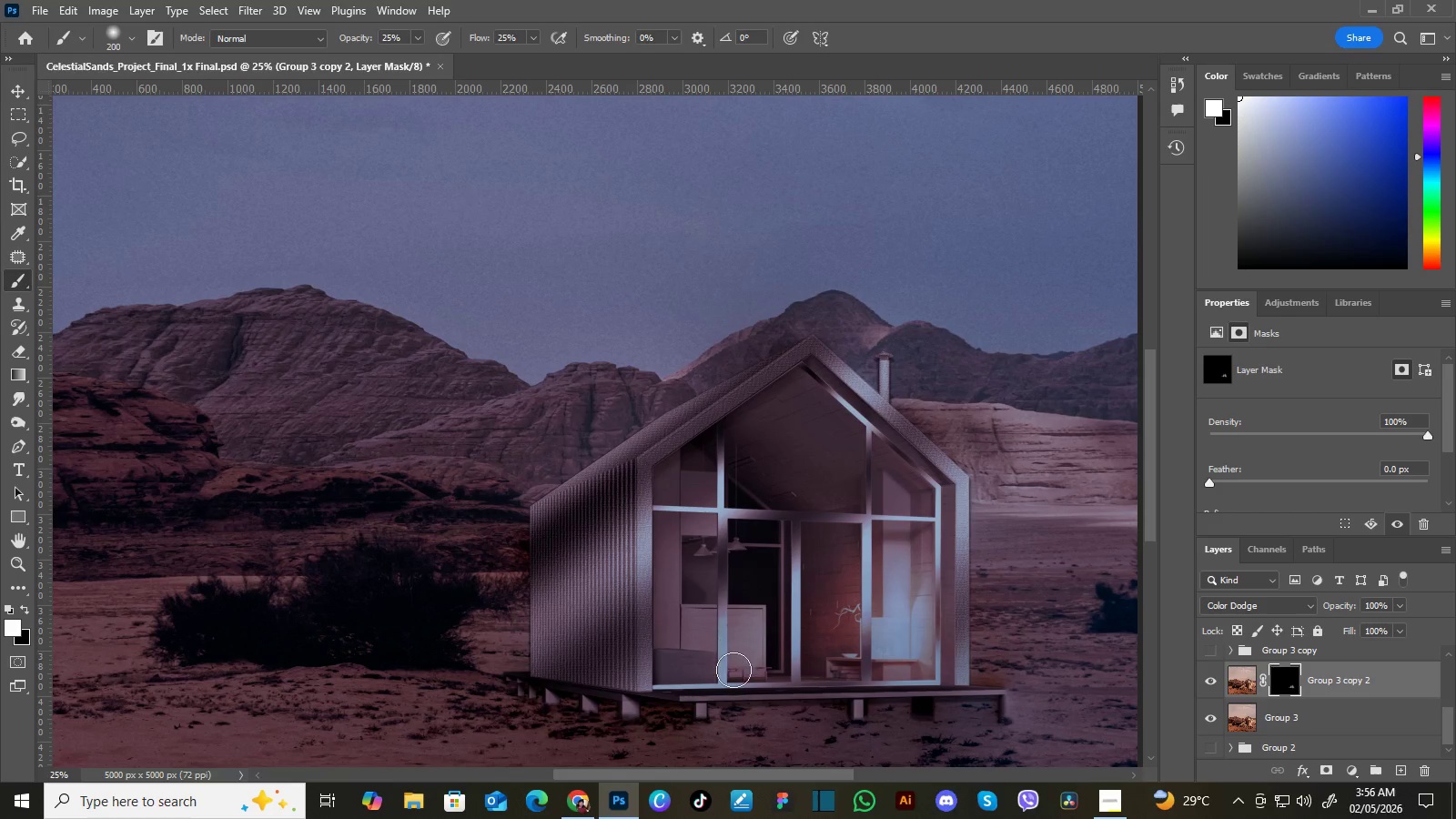 
left_click_drag(start_coordinate=[769, 615], to_coordinate=[761, 634])
 